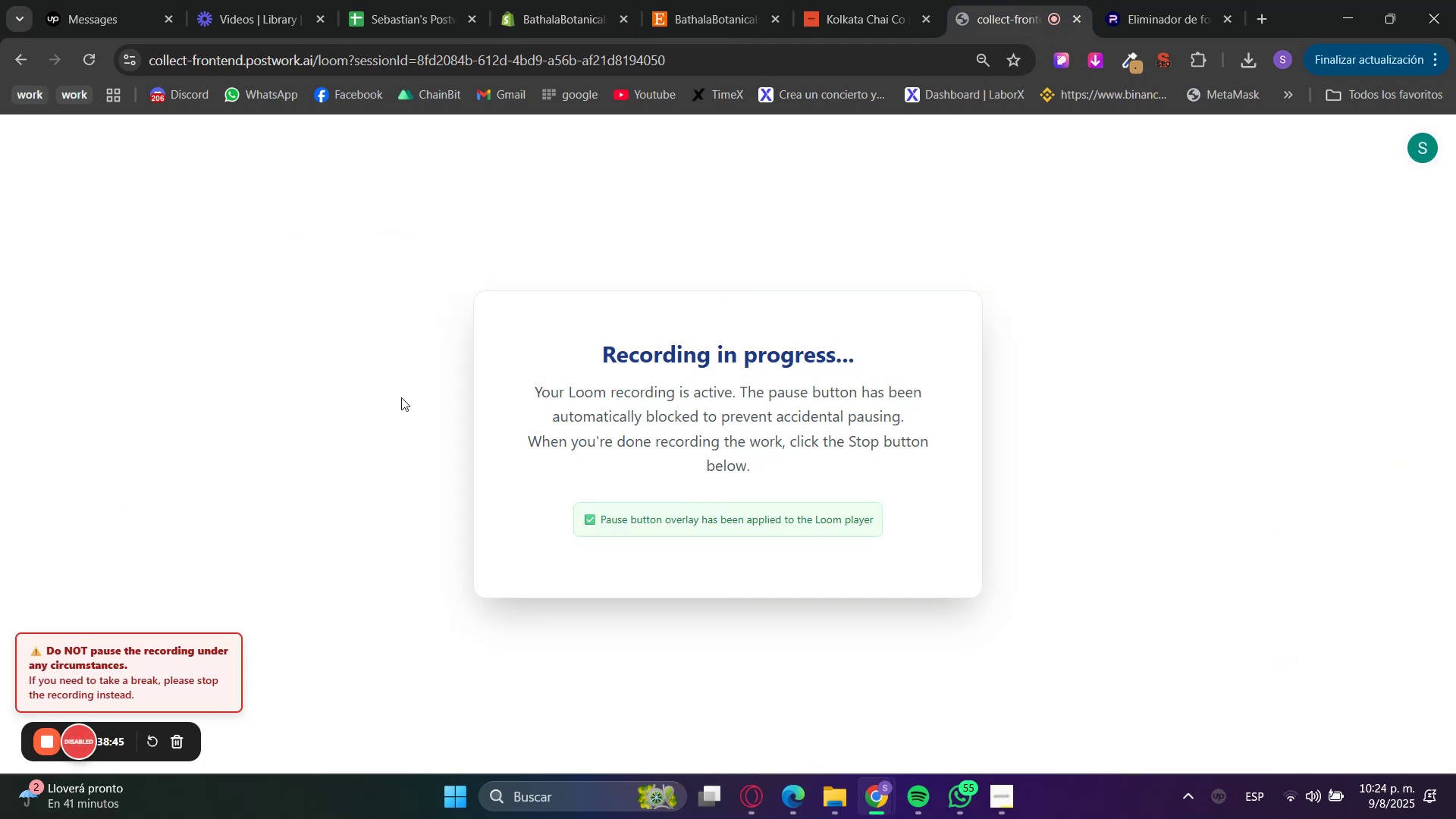 
left_click([576, 0])
 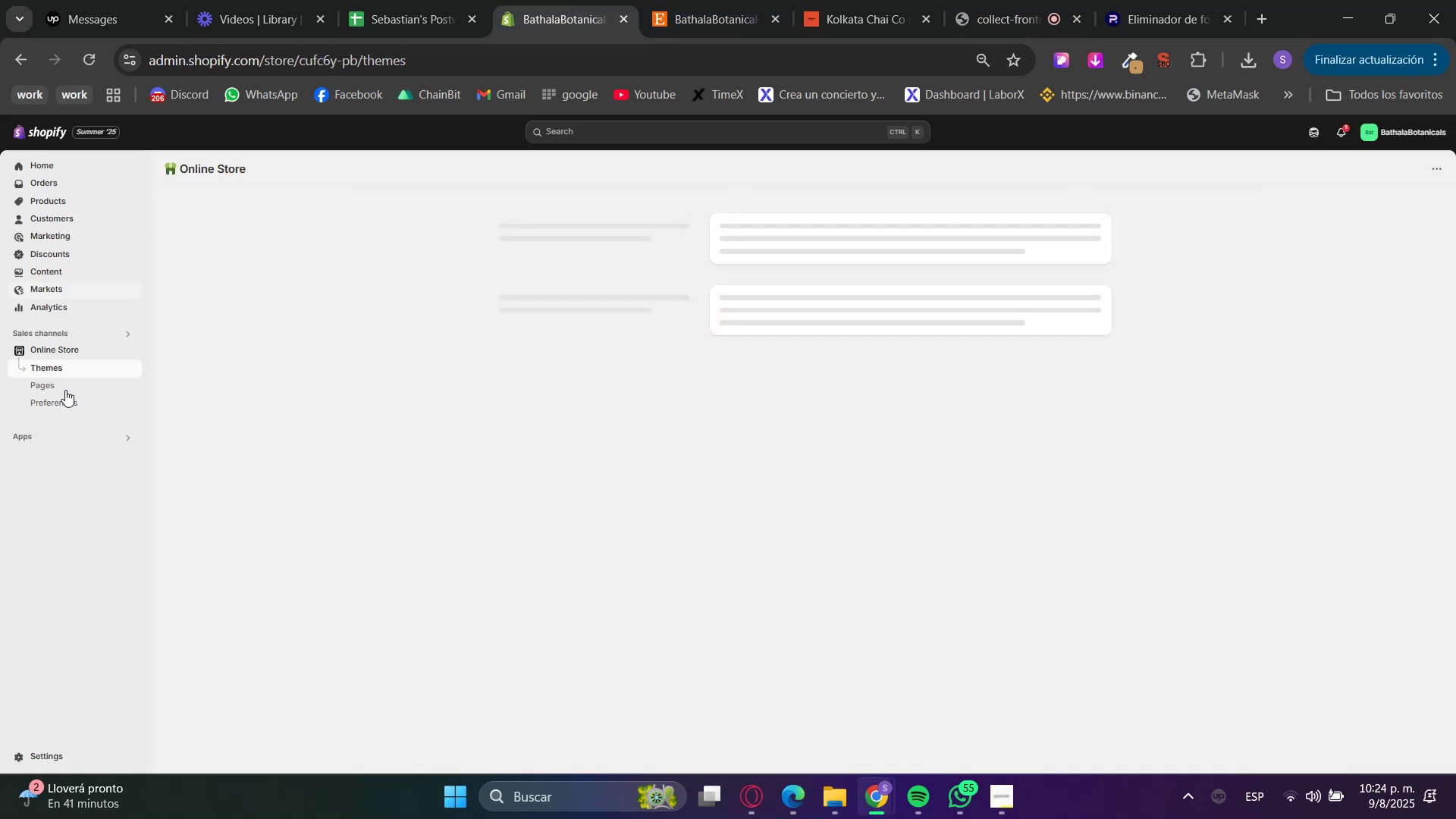 
left_click([66, 270])
 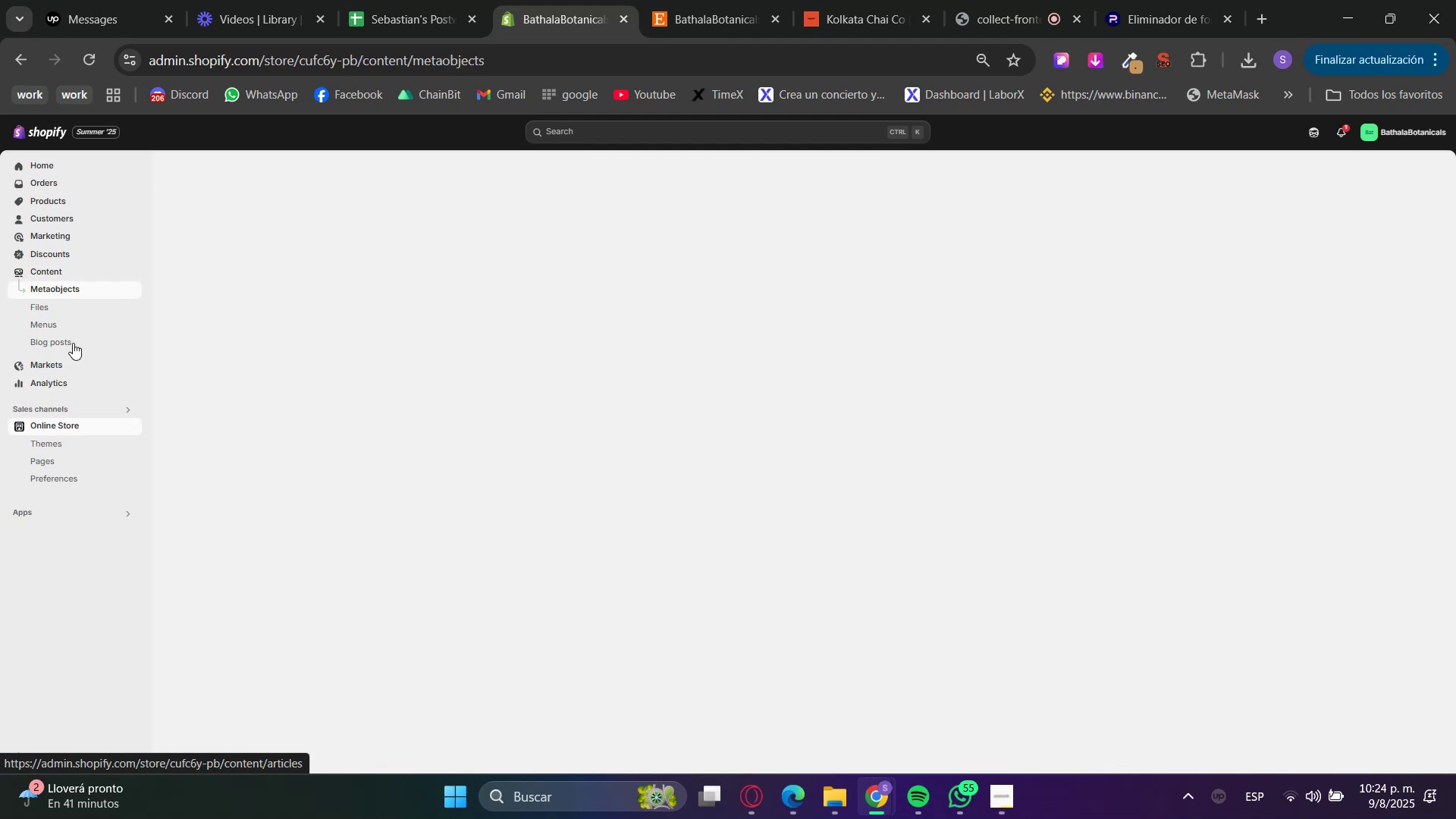 
left_click([67, 322])
 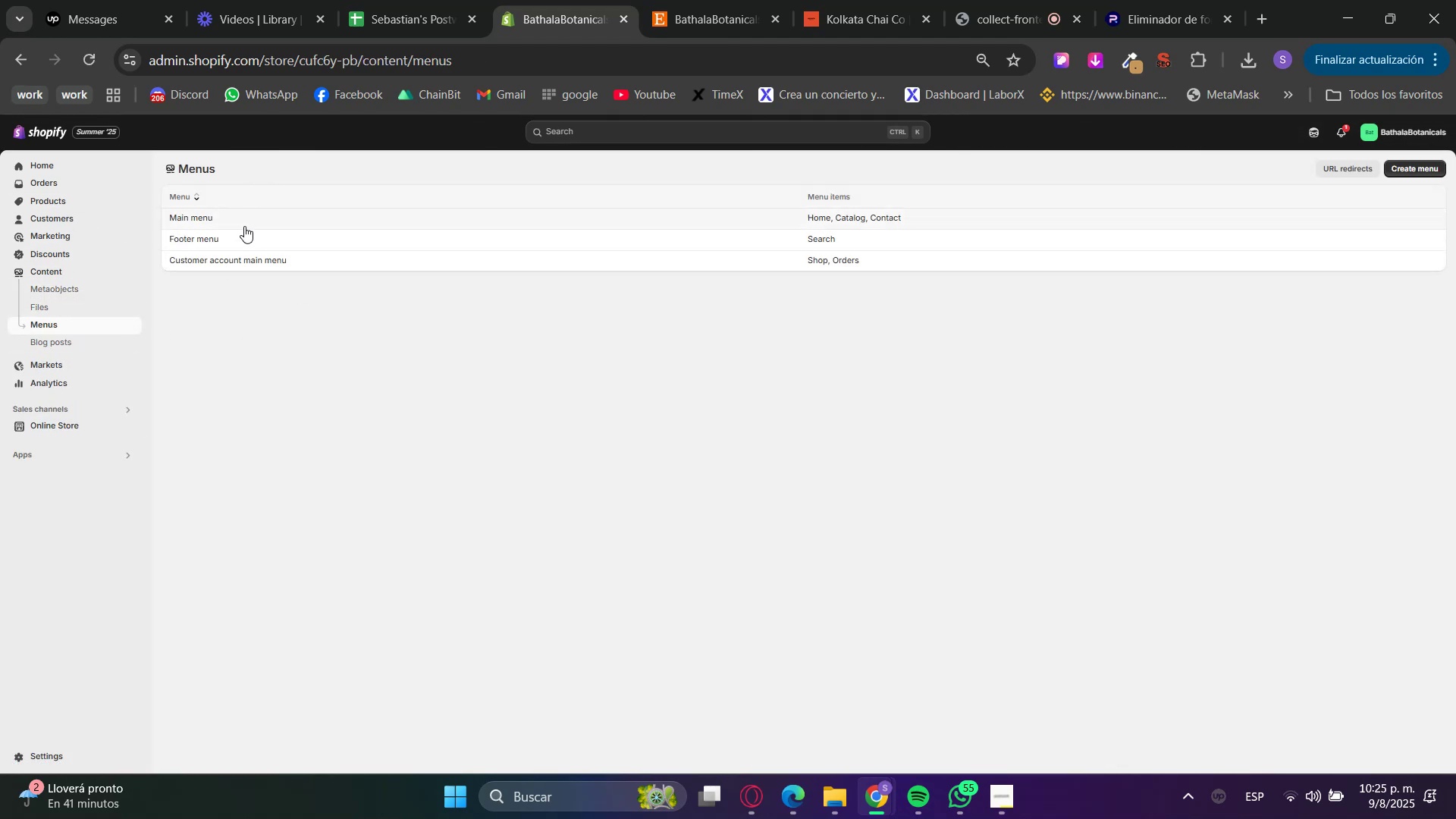 
left_click([232, 223])
 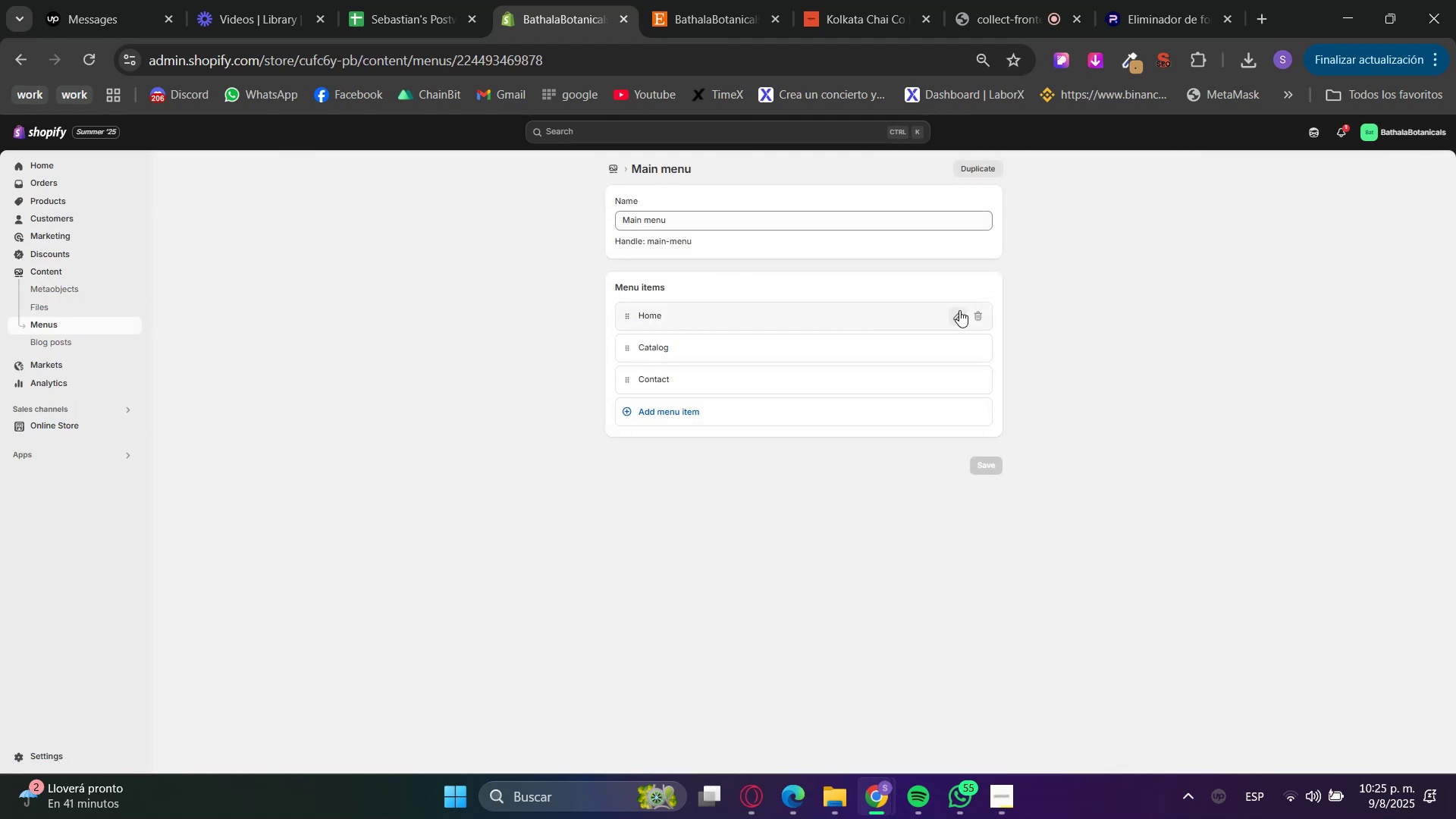 
left_click([974, 312])
 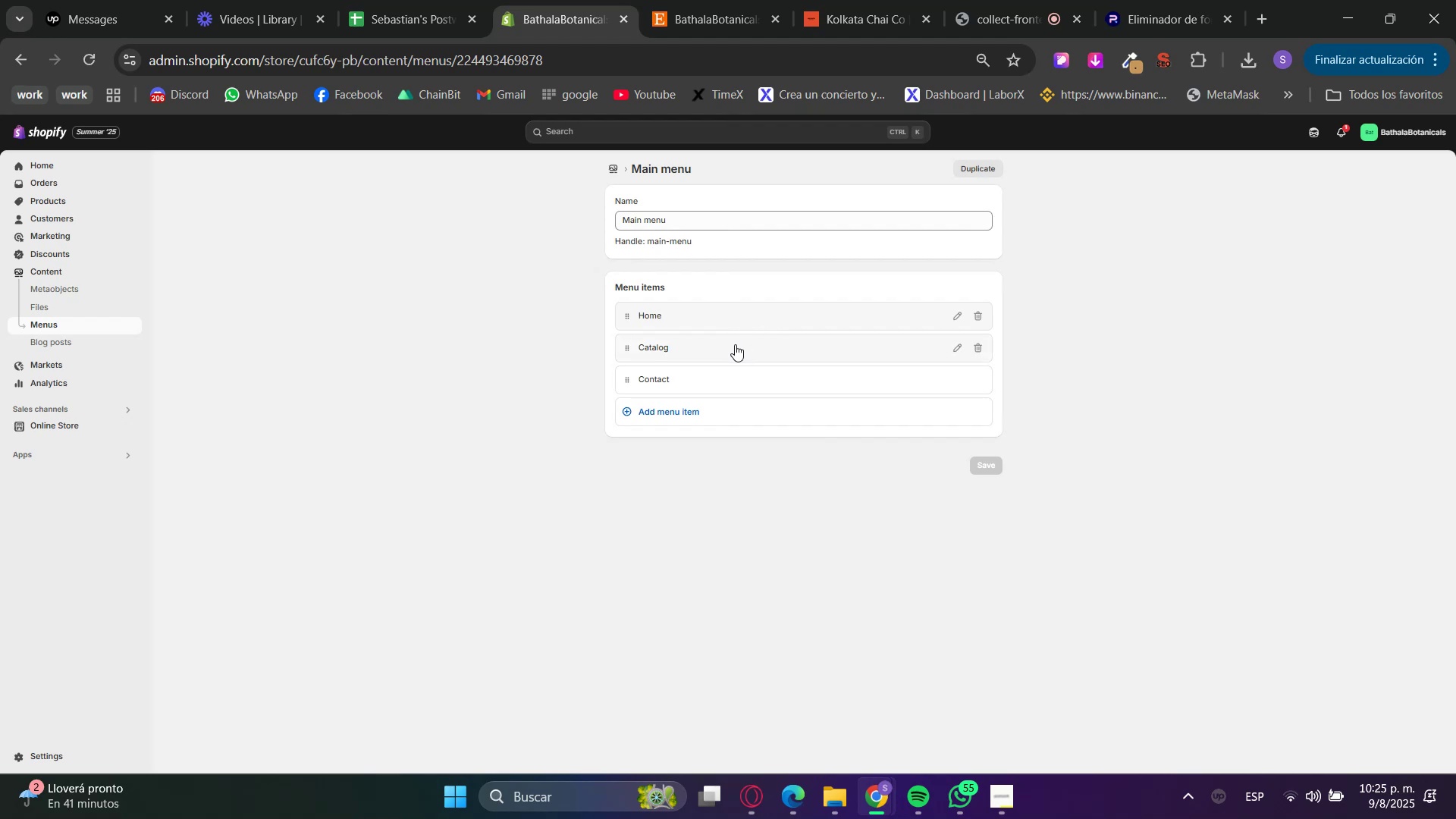 
left_click([956, 350])
 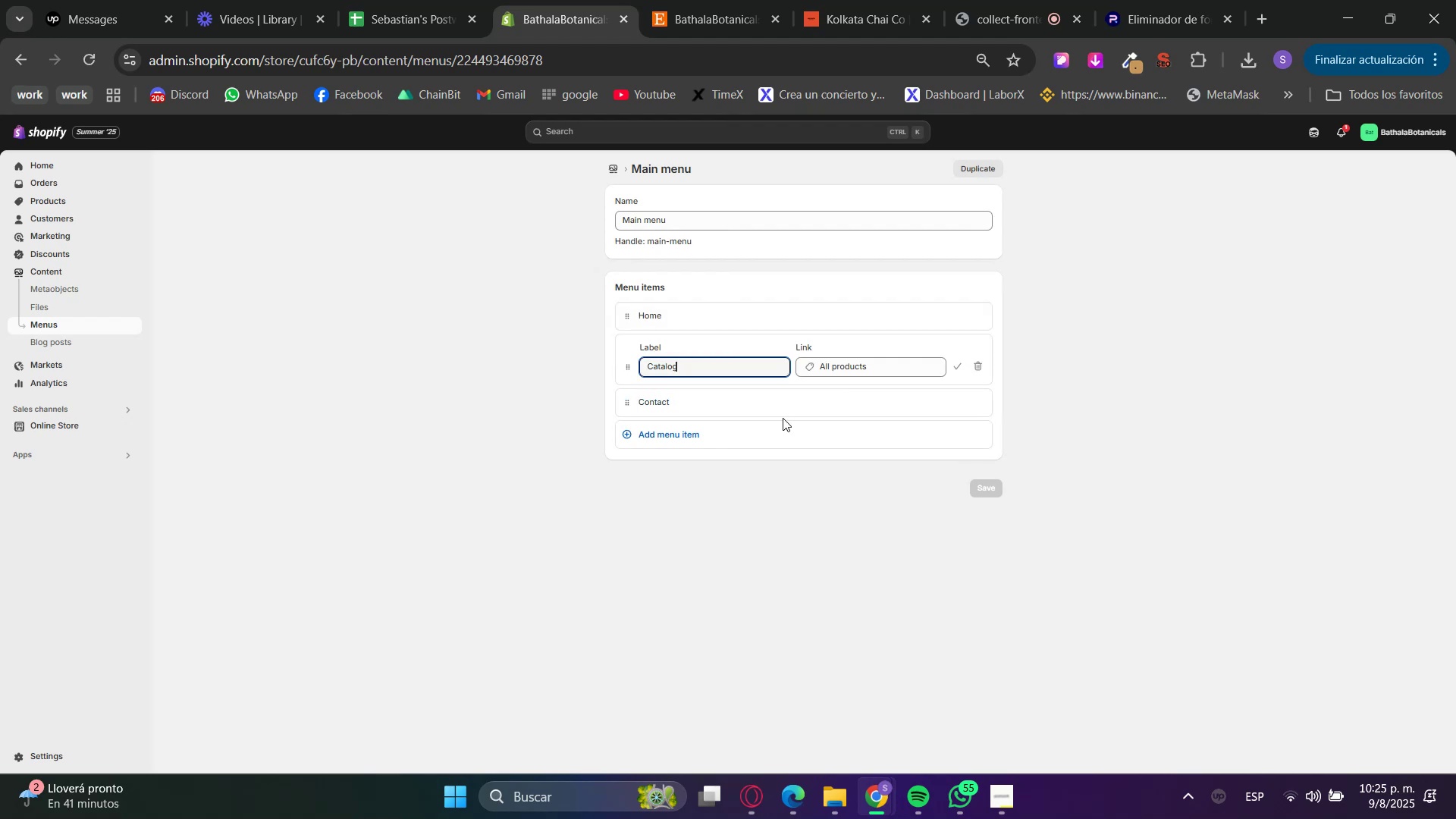 
left_click_drag(start_coordinate=[724, 372], to_coordinate=[487, 360])
 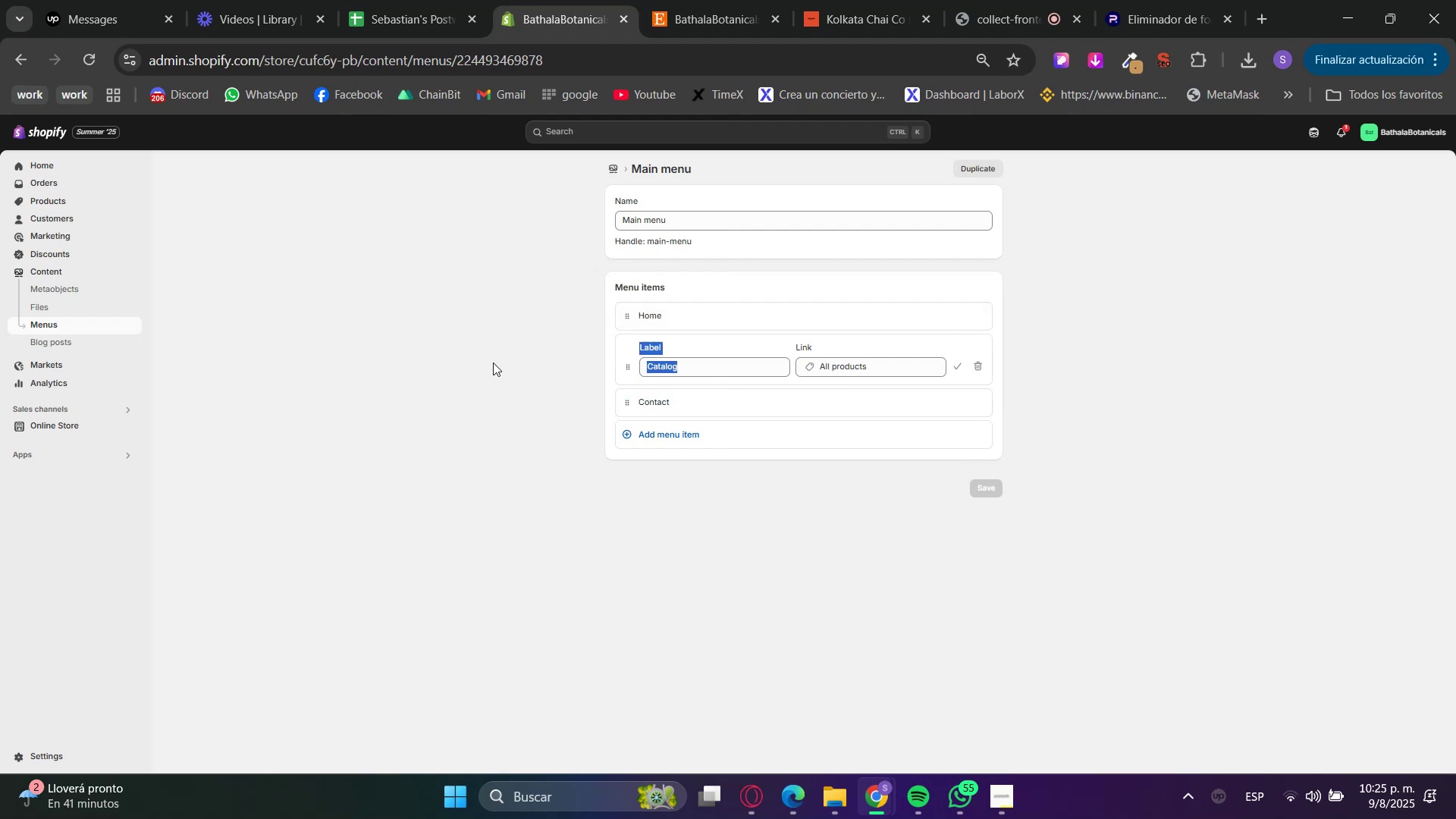 
key(CapsLock)
 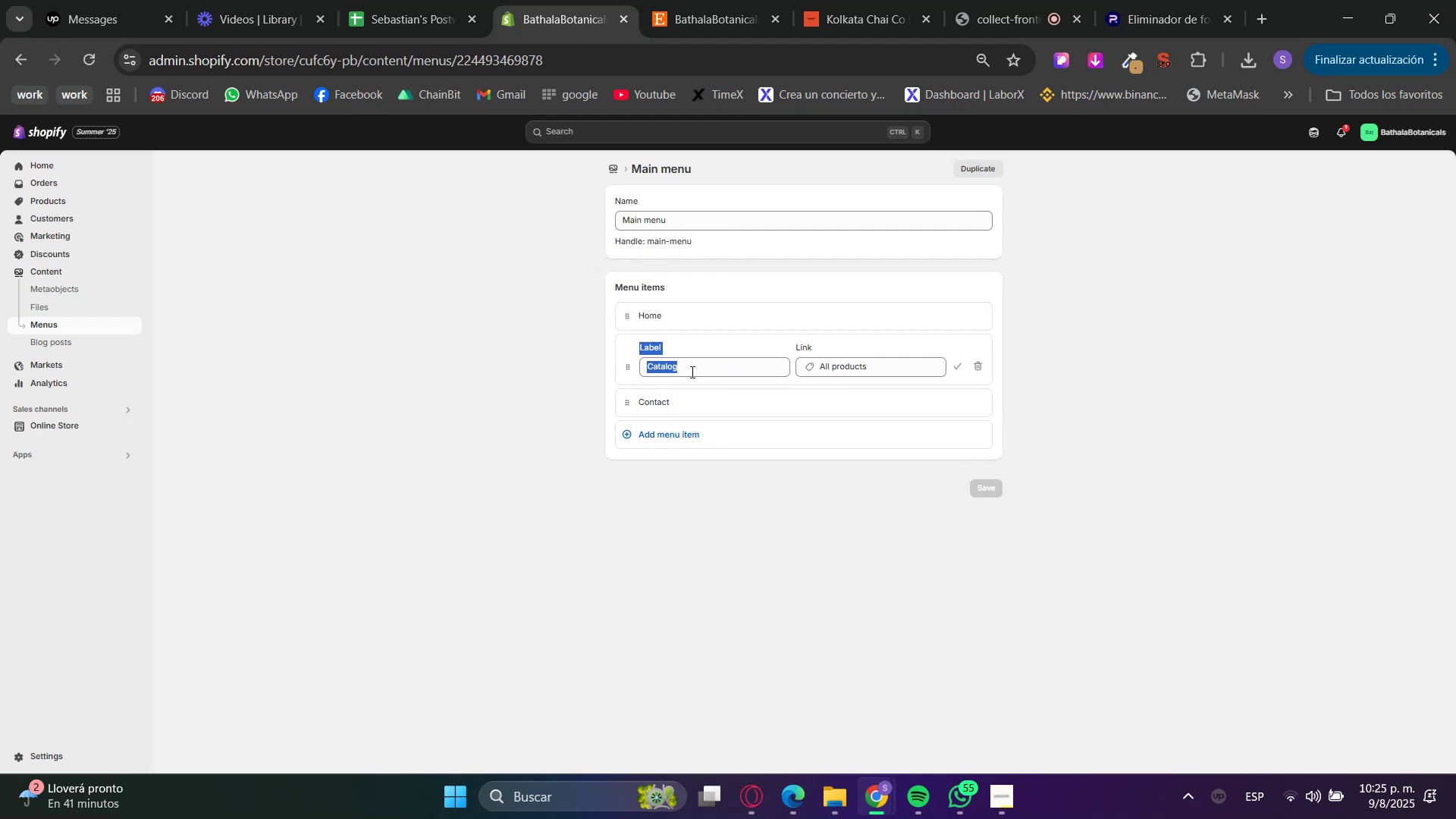 
double_click([691, 371])
 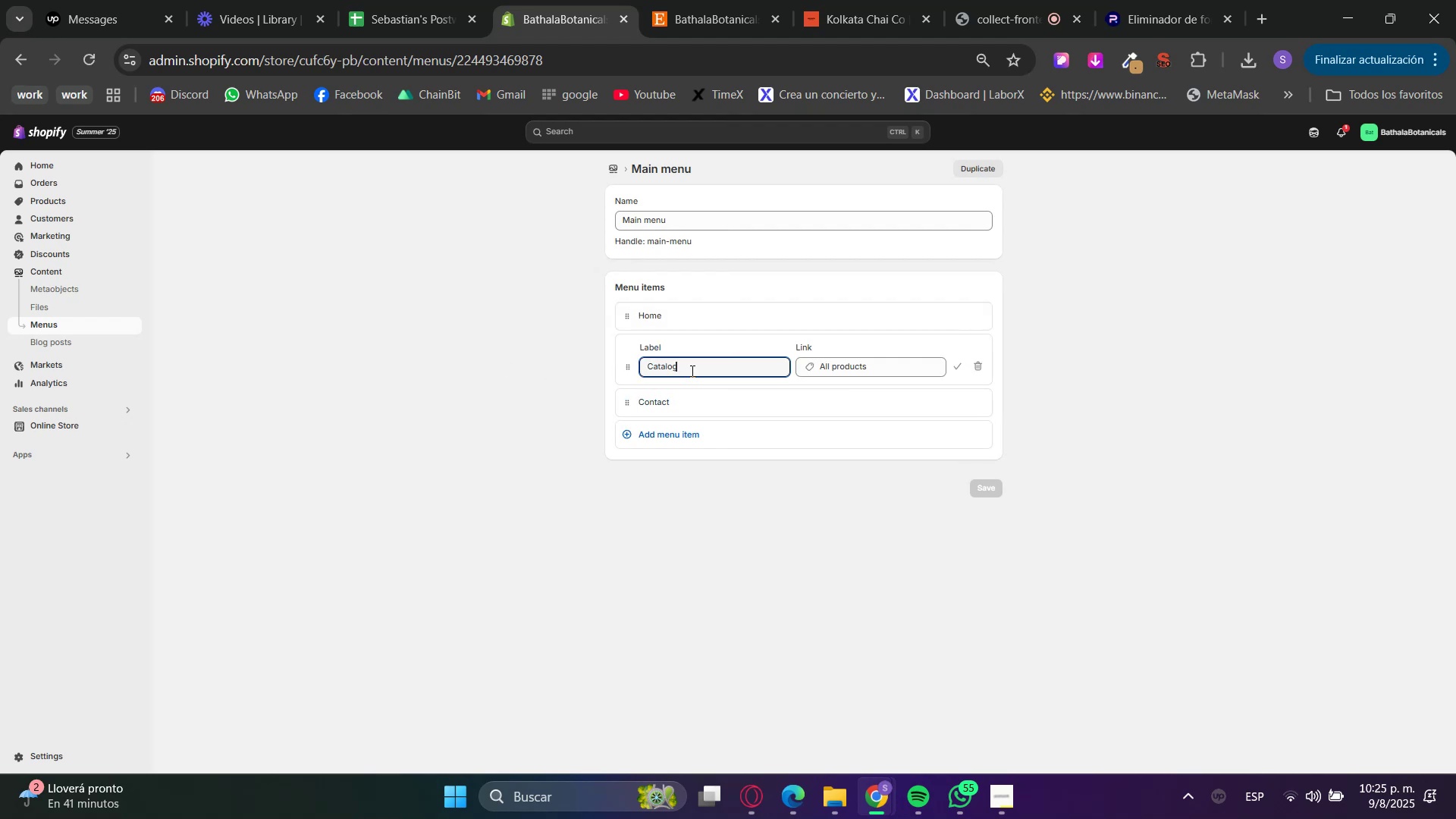 
triple_click([691, 371])
 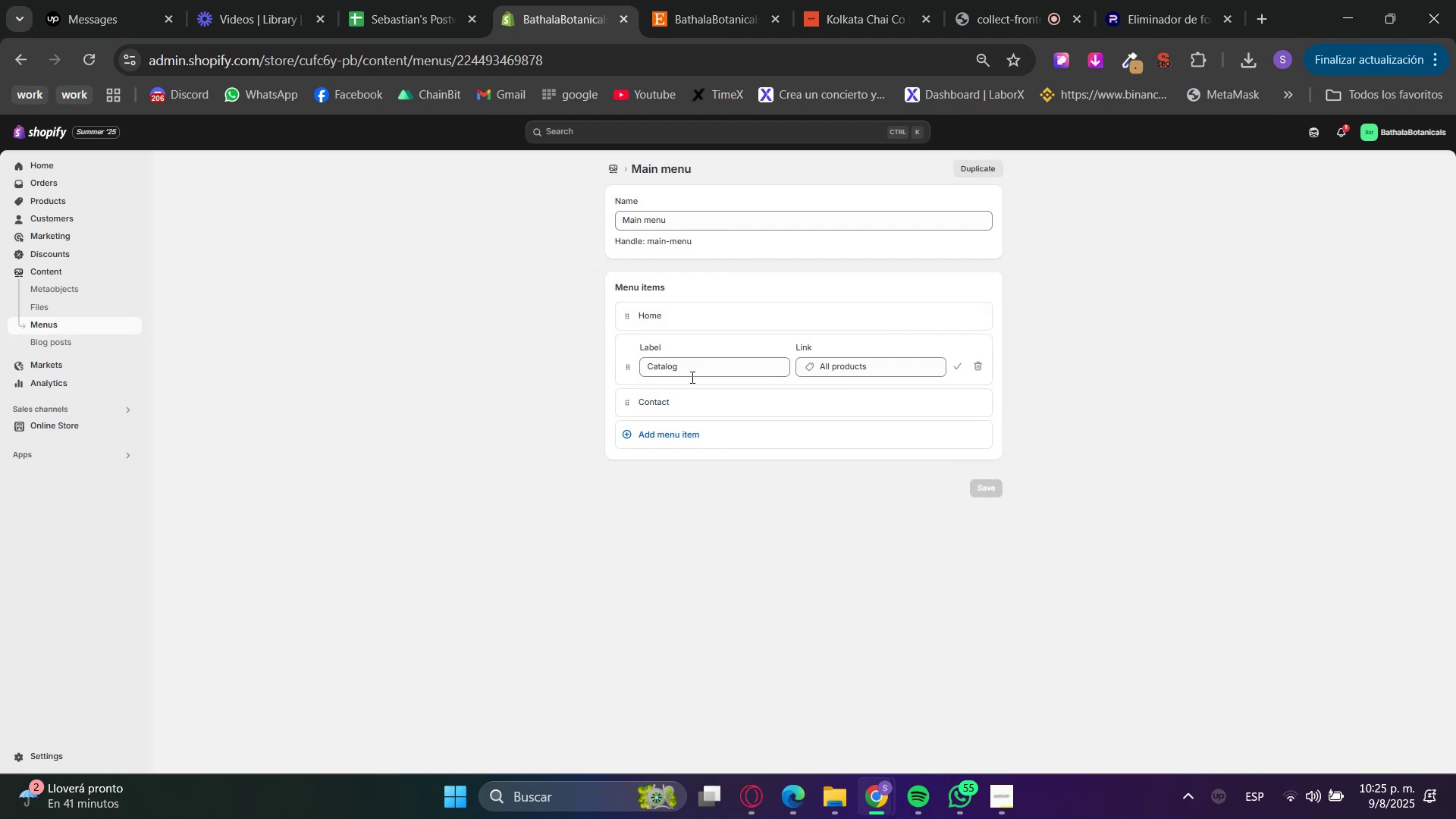 
double_click([692, 361])
 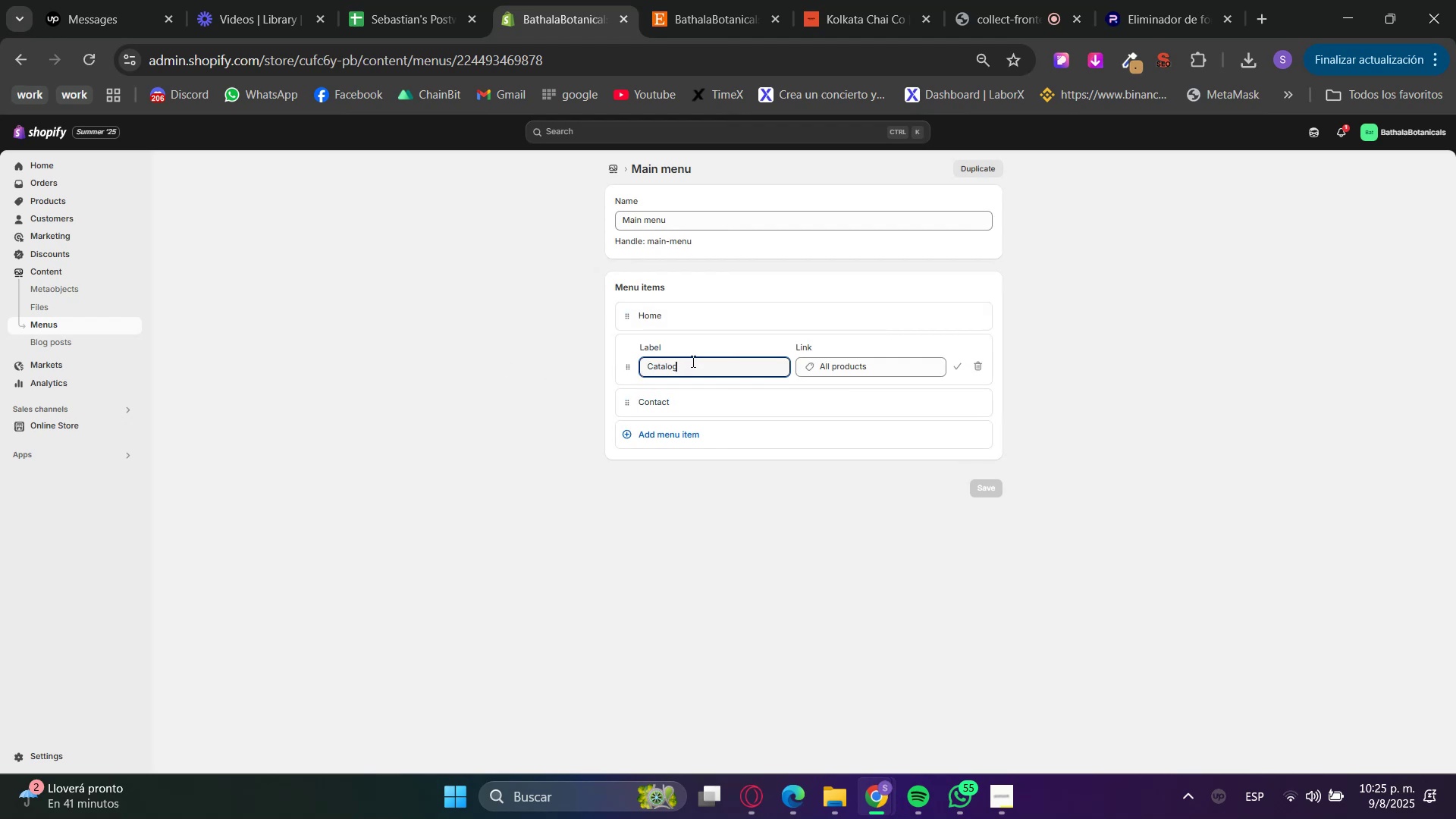 
triple_click([692, 361])
 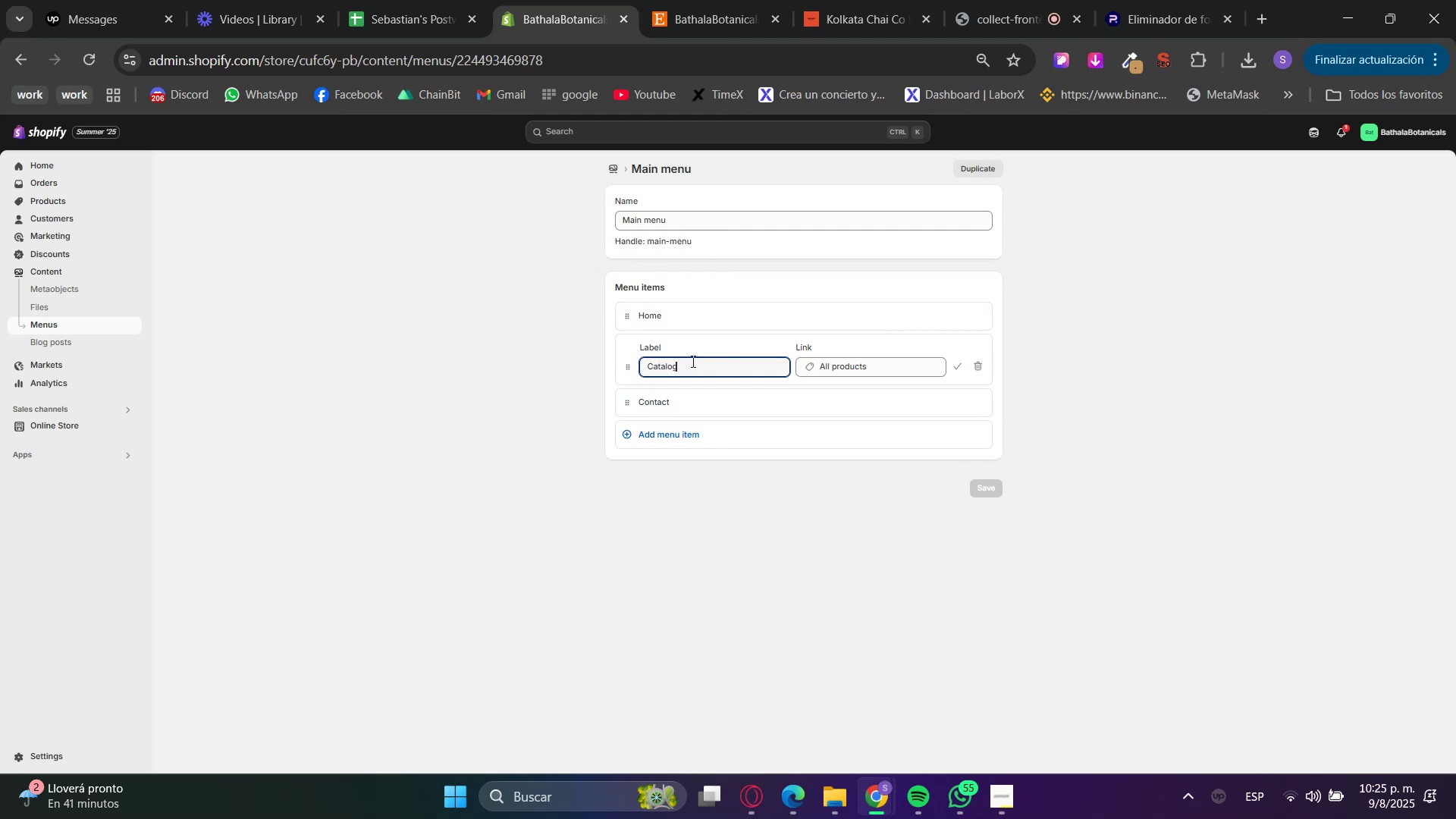 
triple_click([692, 361])
 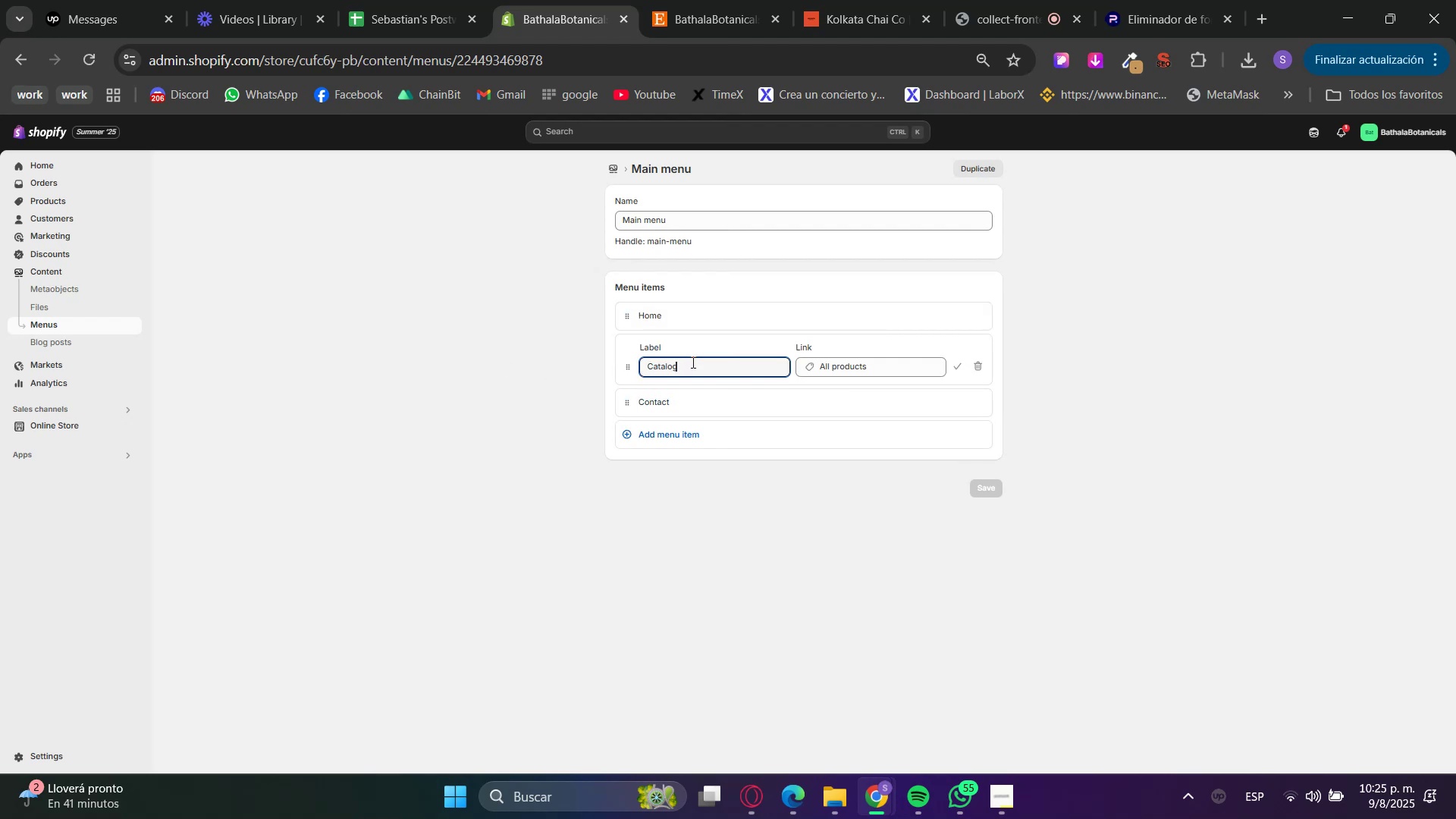 
triple_click([692, 362])
 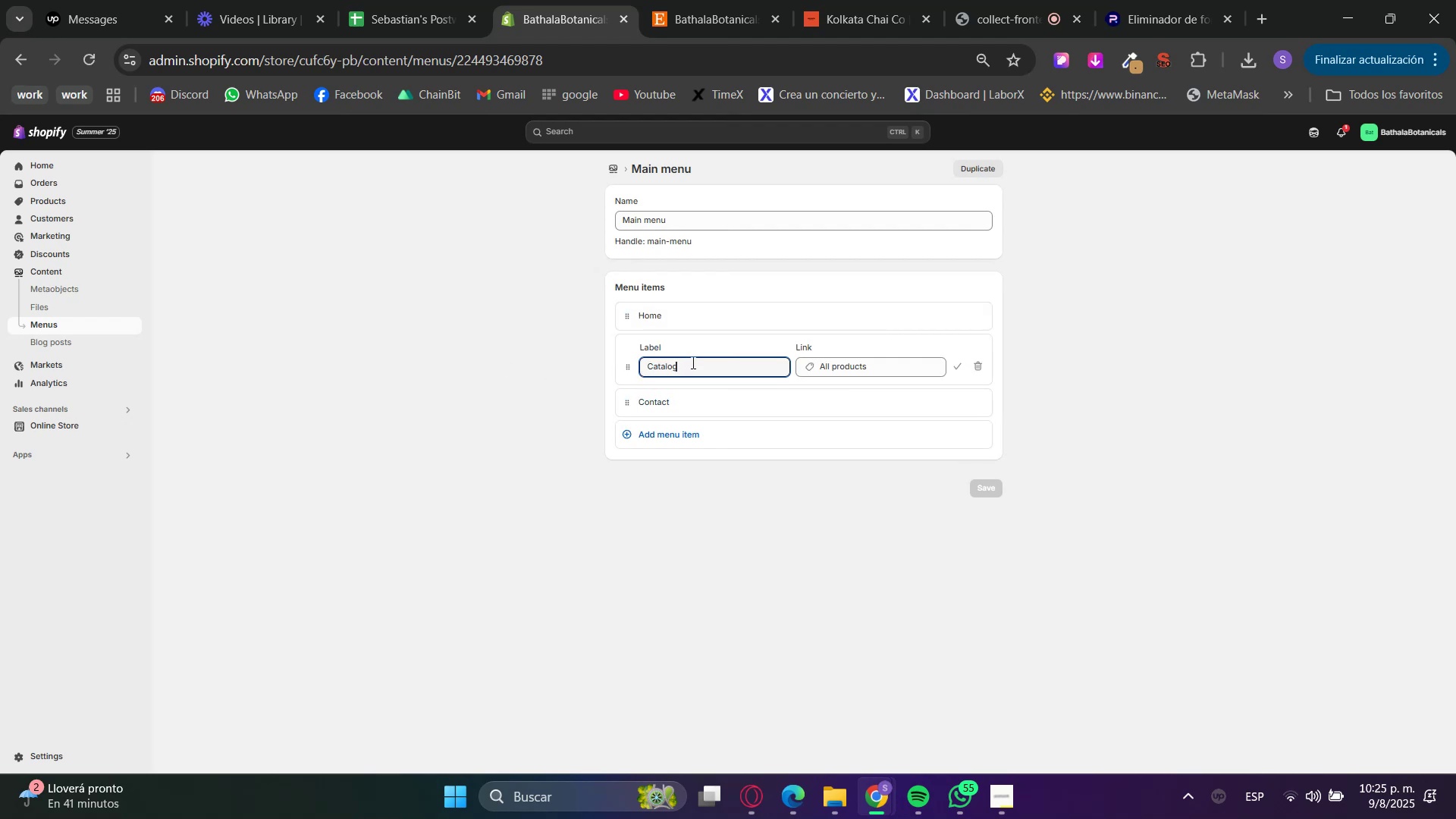 
triple_click([692, 362])
 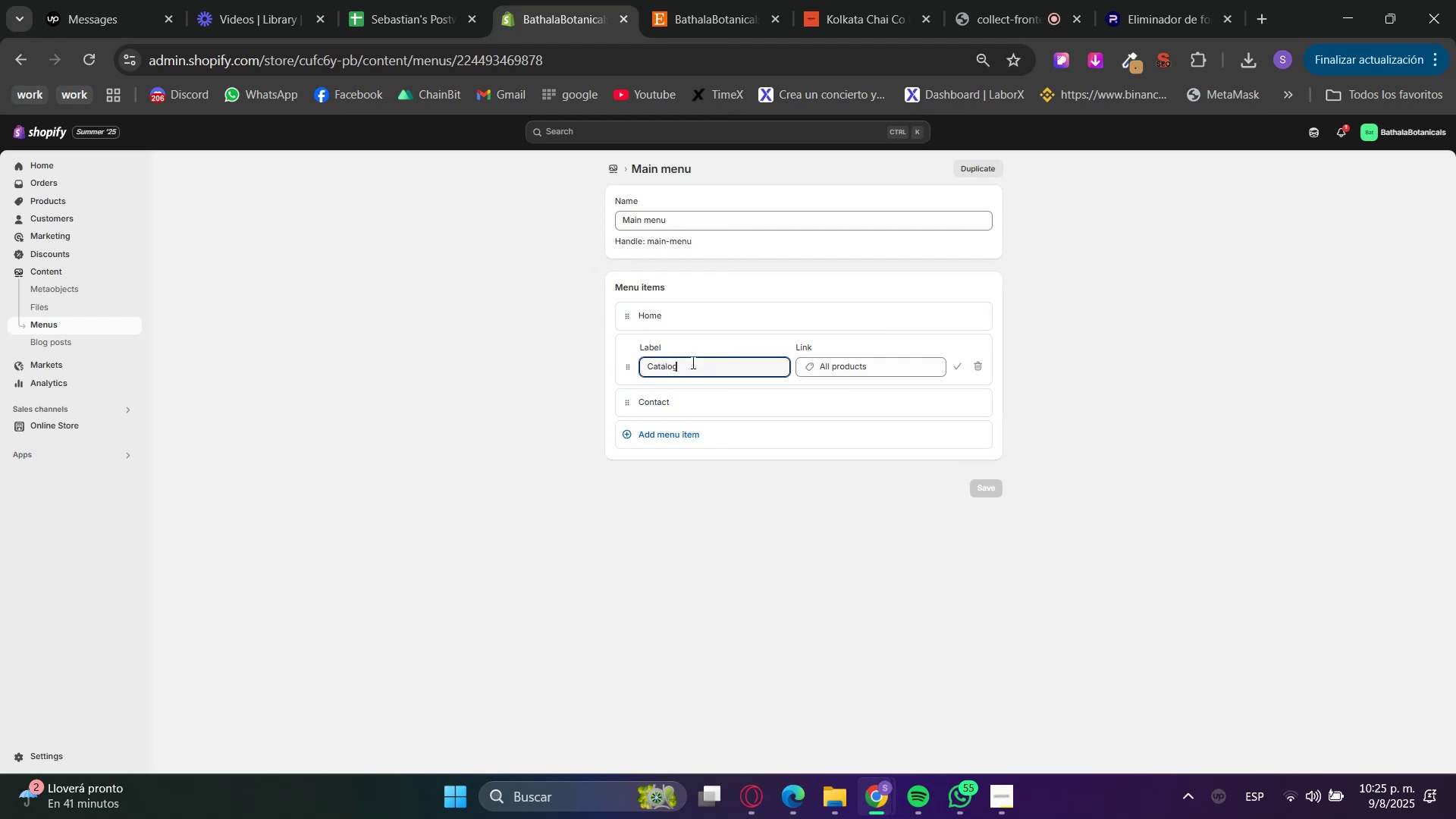 
triple_click([692, 362])
 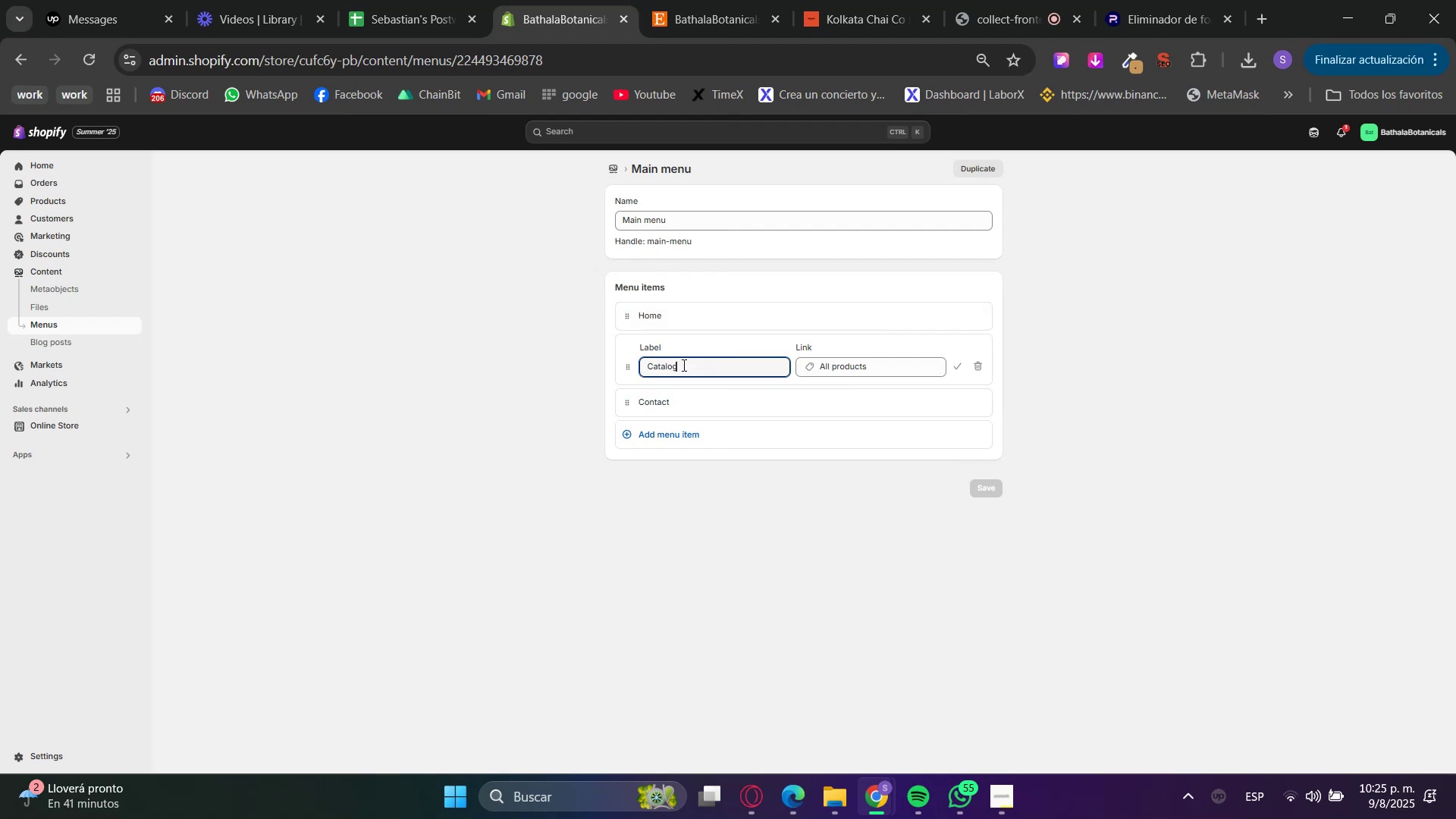 
triple_click([659, 372])
 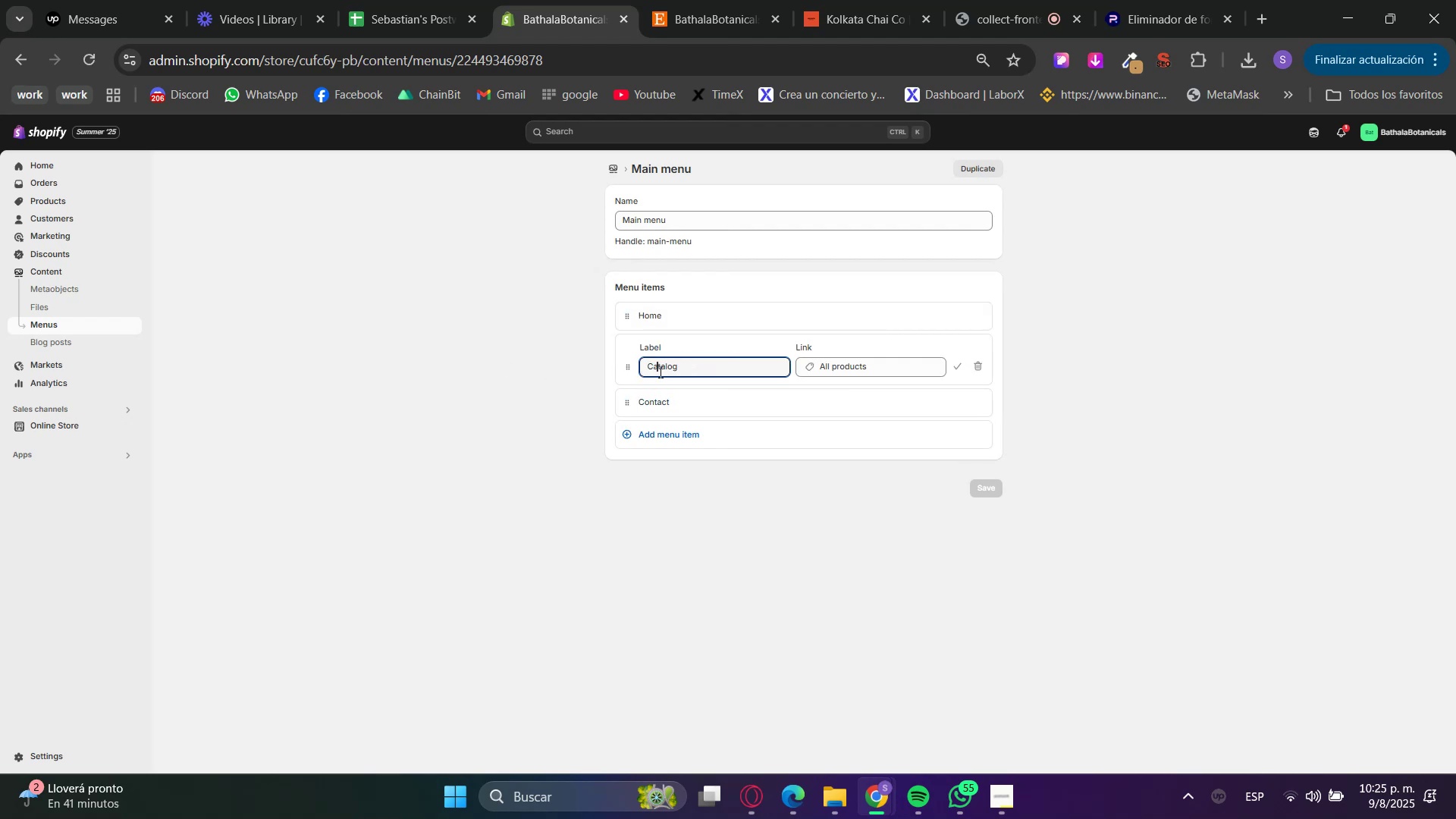 
triple_click([659, 372])
 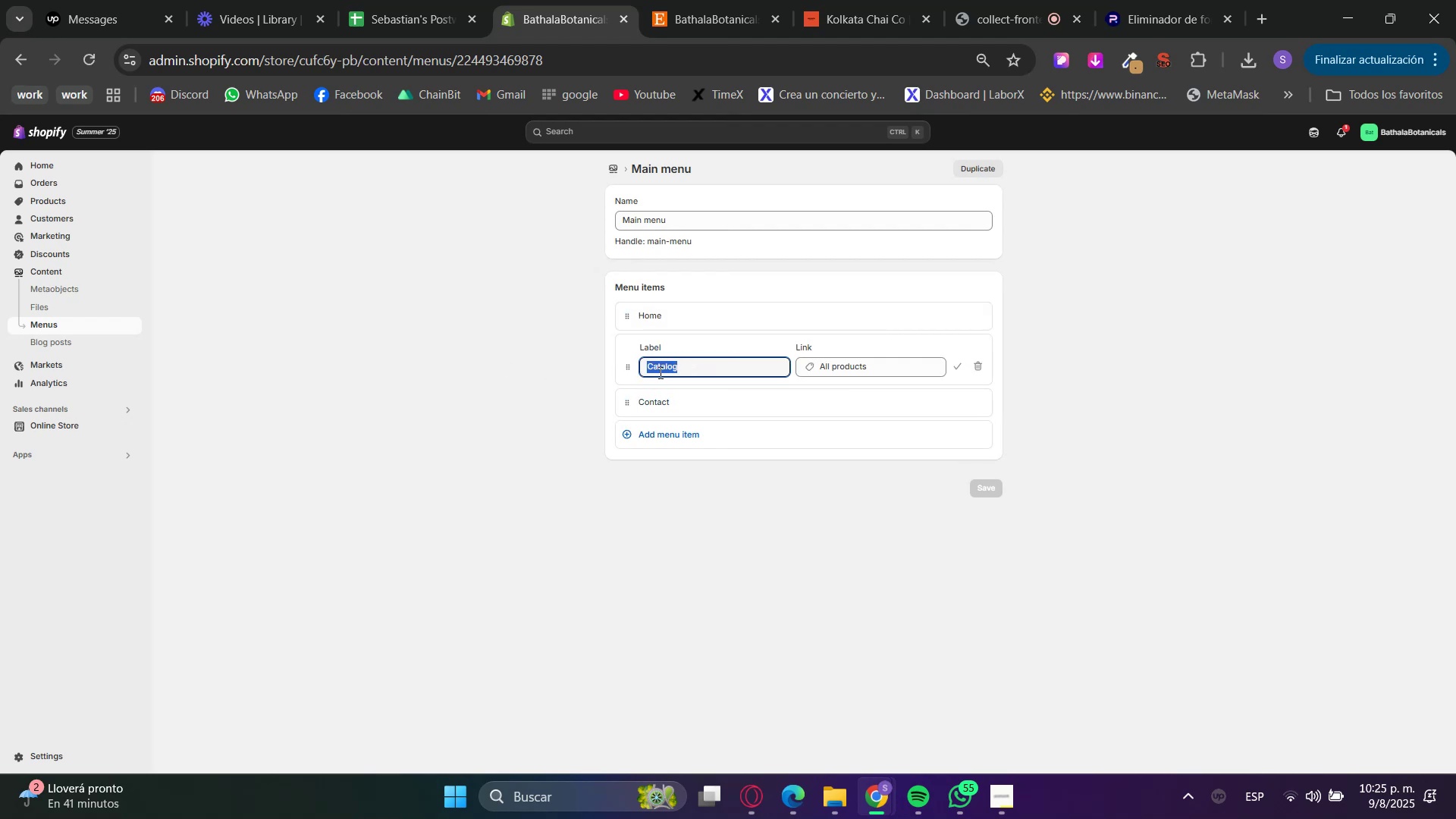 
type(Shop)
 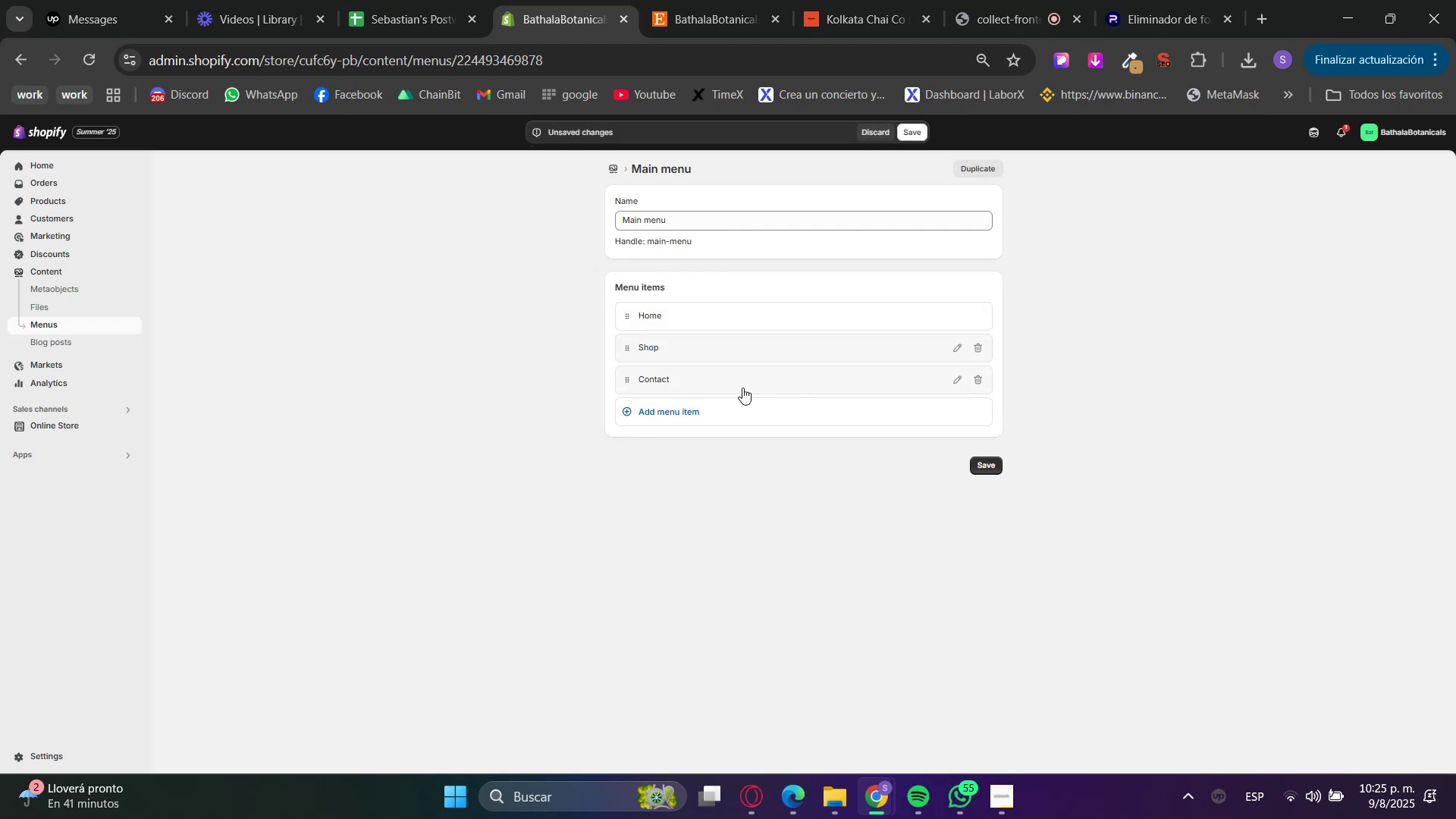 
double_click([695, 408])
 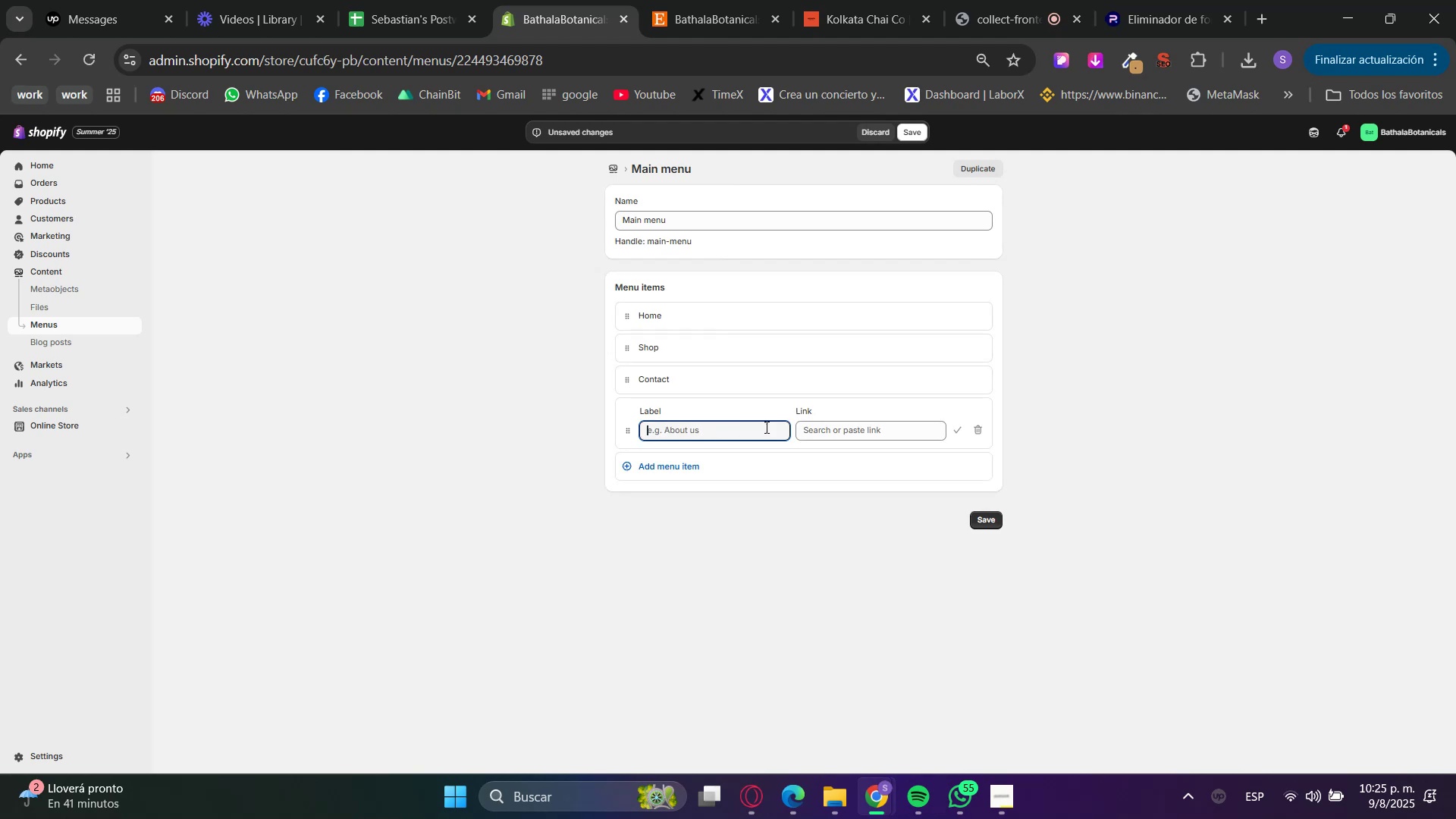 
left_click([918, 432])
 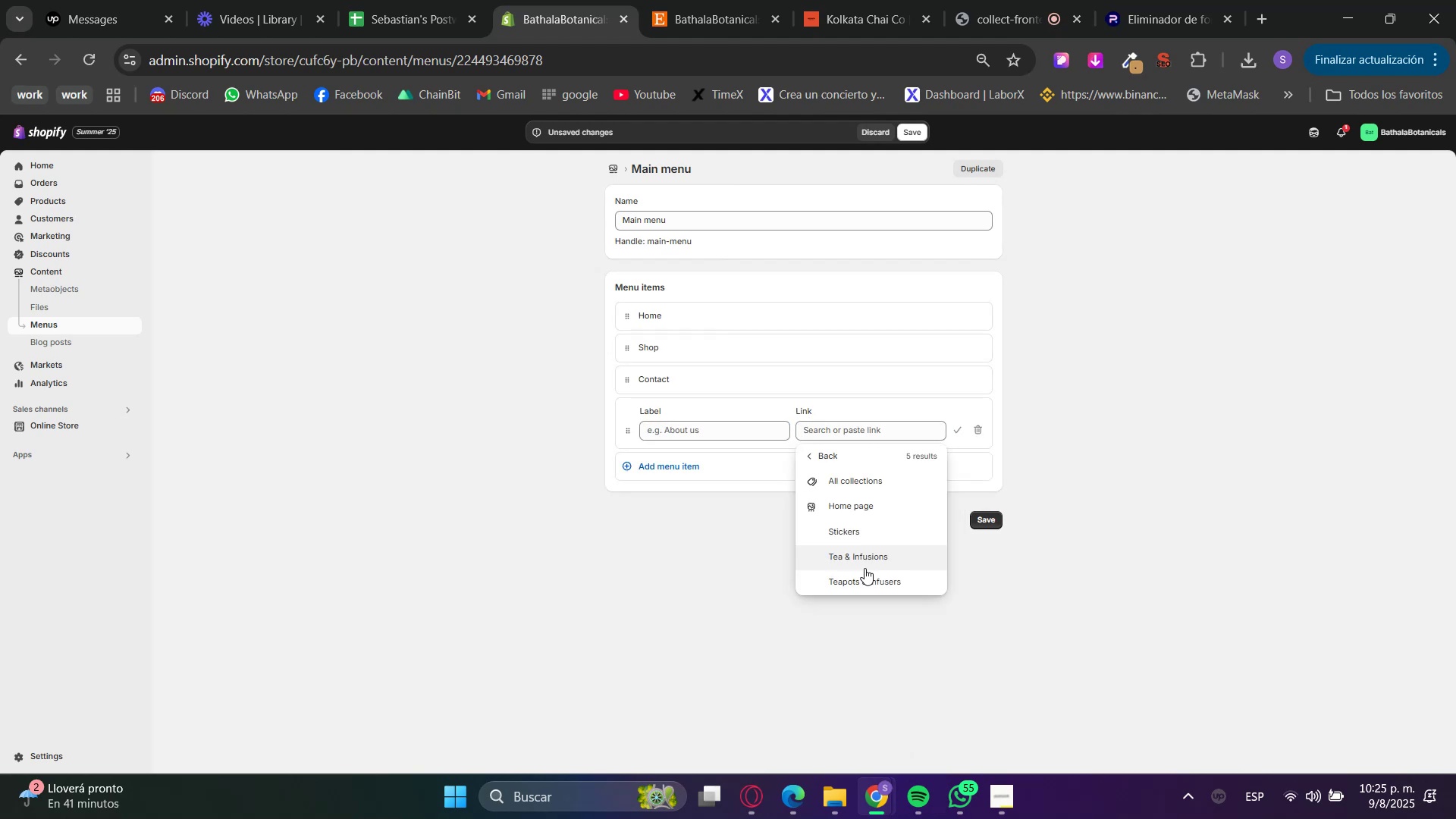 
left_click([860, 528])
 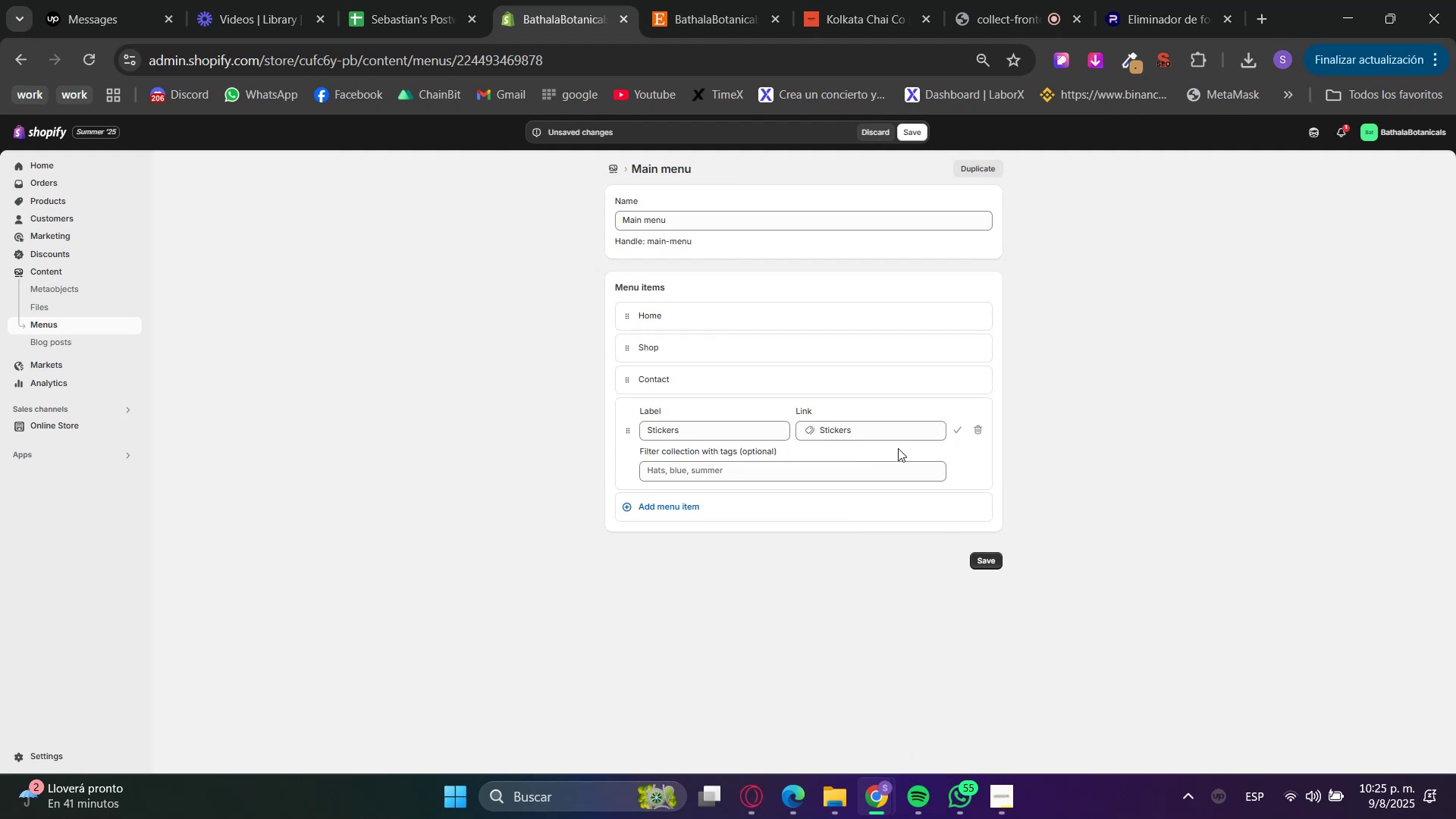 
left_click([951, 430])
 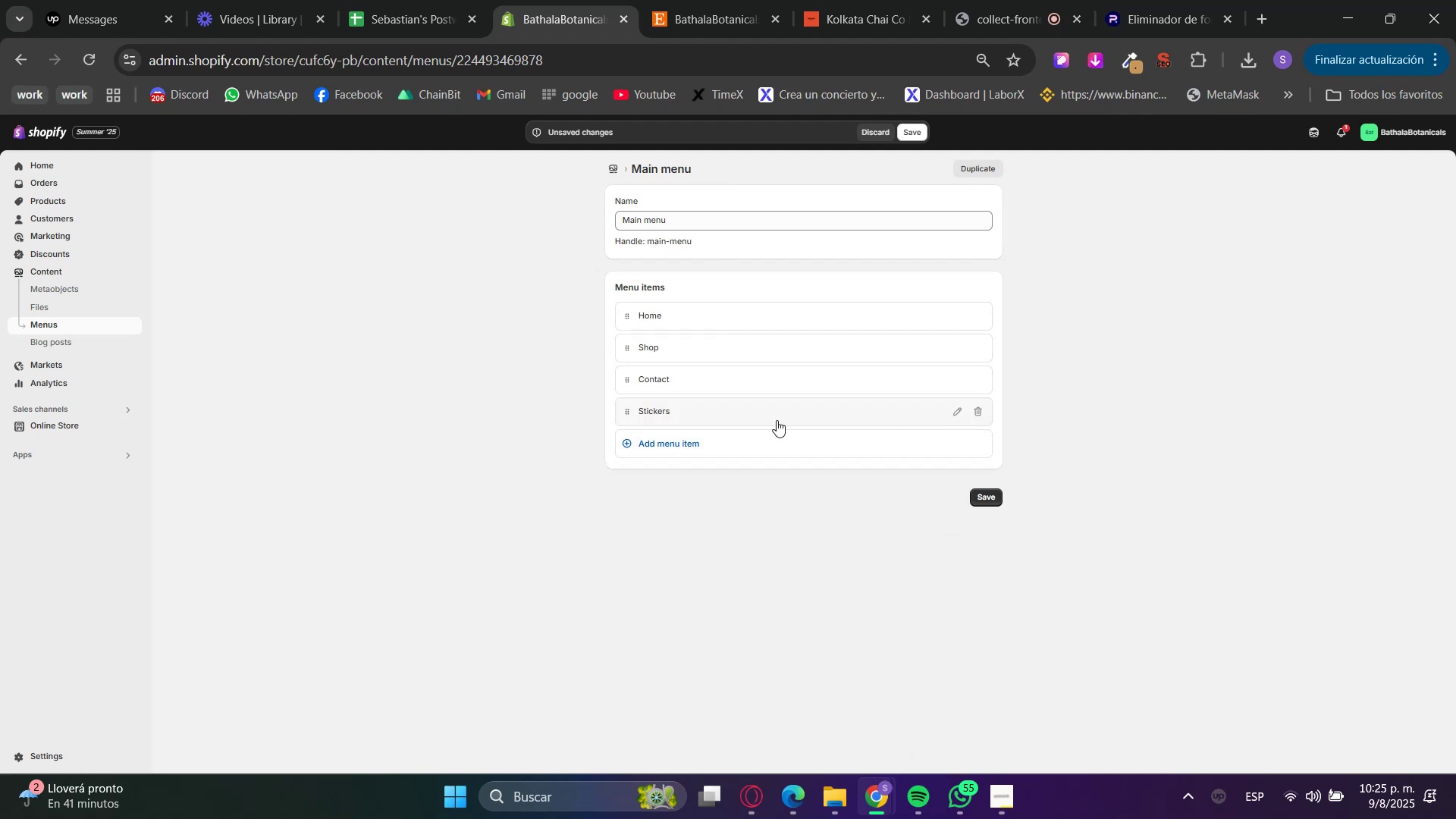 
left_click([764, 446])
 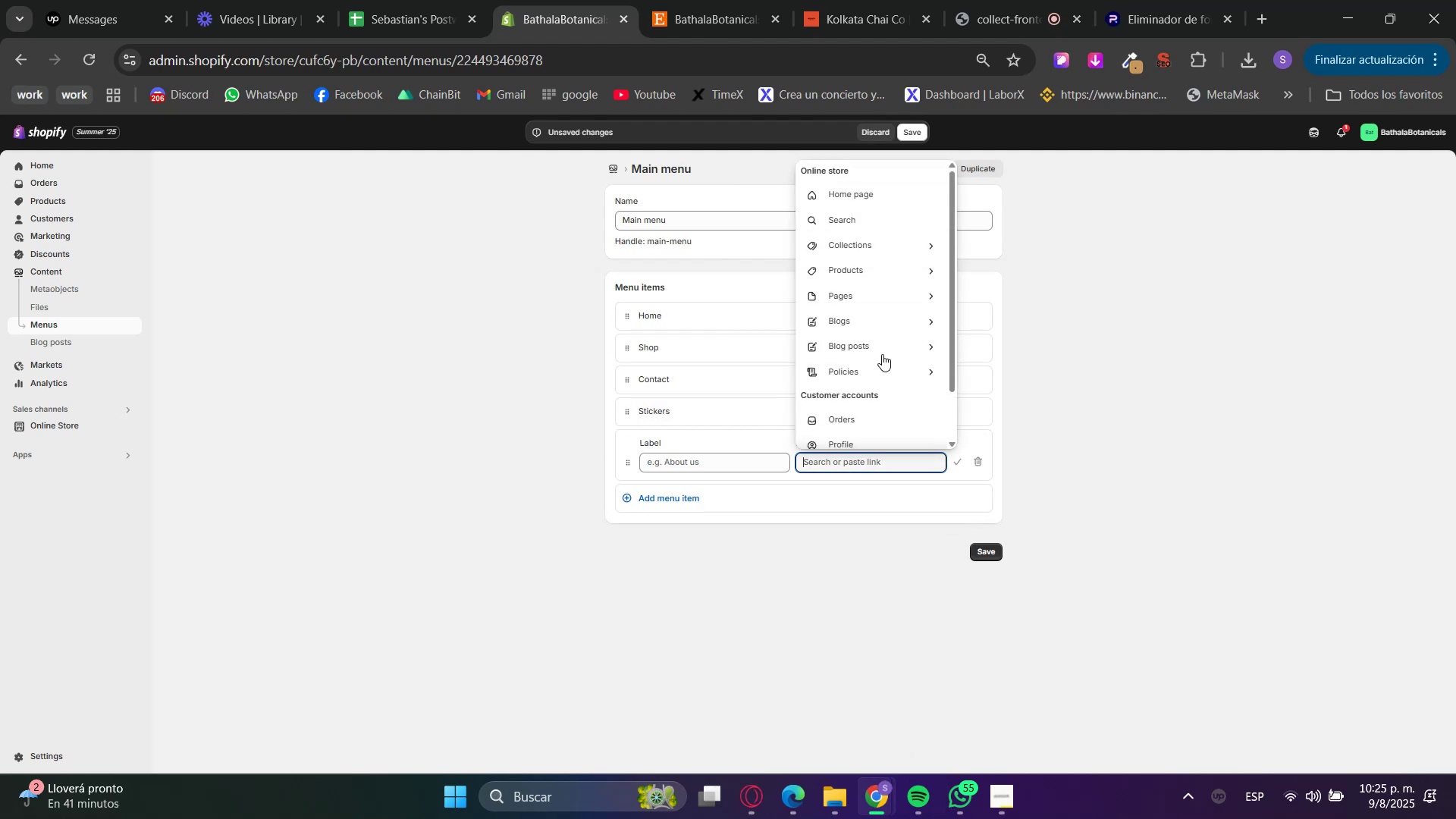 
left_click_drag(start_coordinate=[890, 270], to_coordinate=[887, 243])
 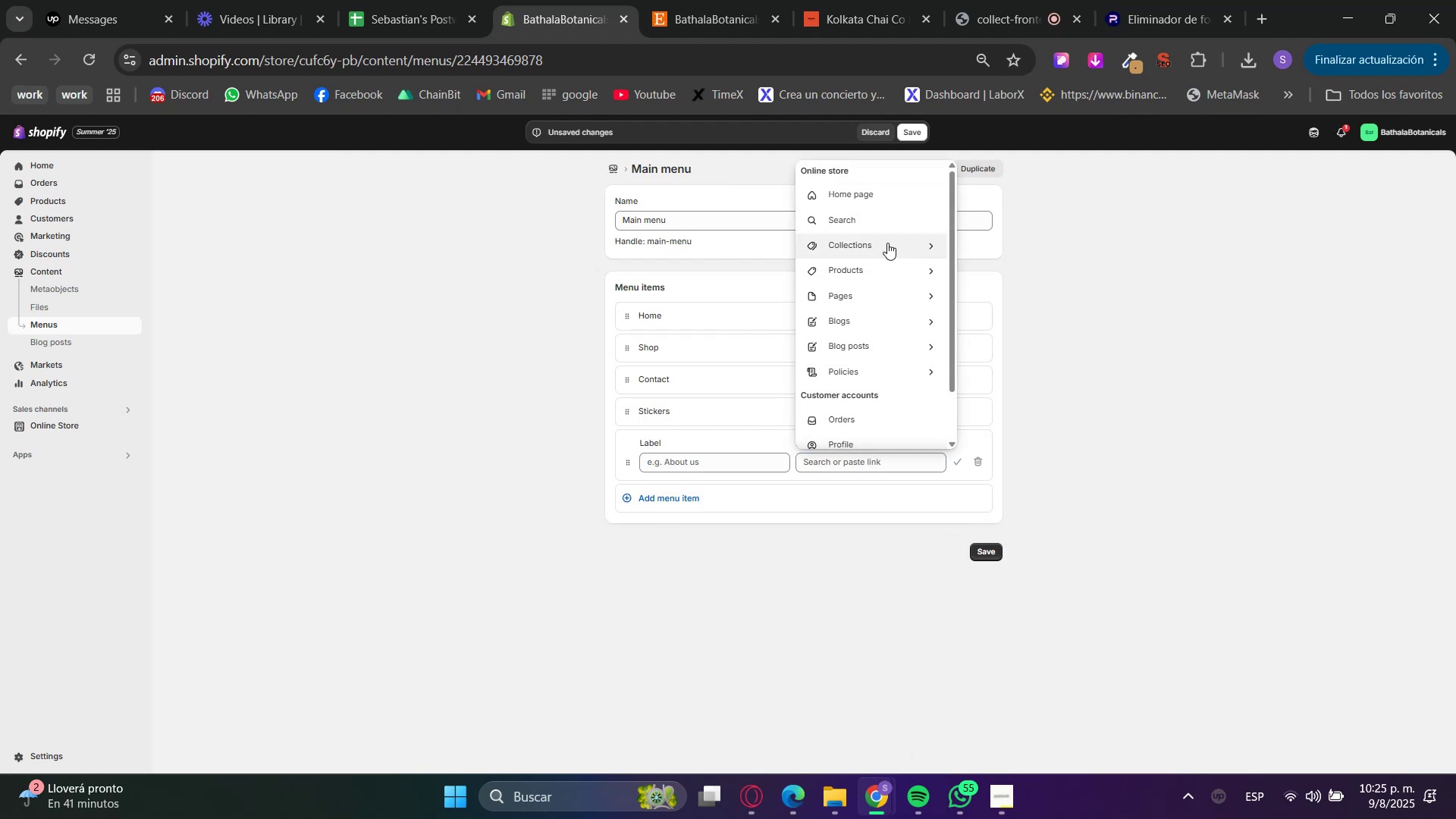 
left_click([886, 243])
 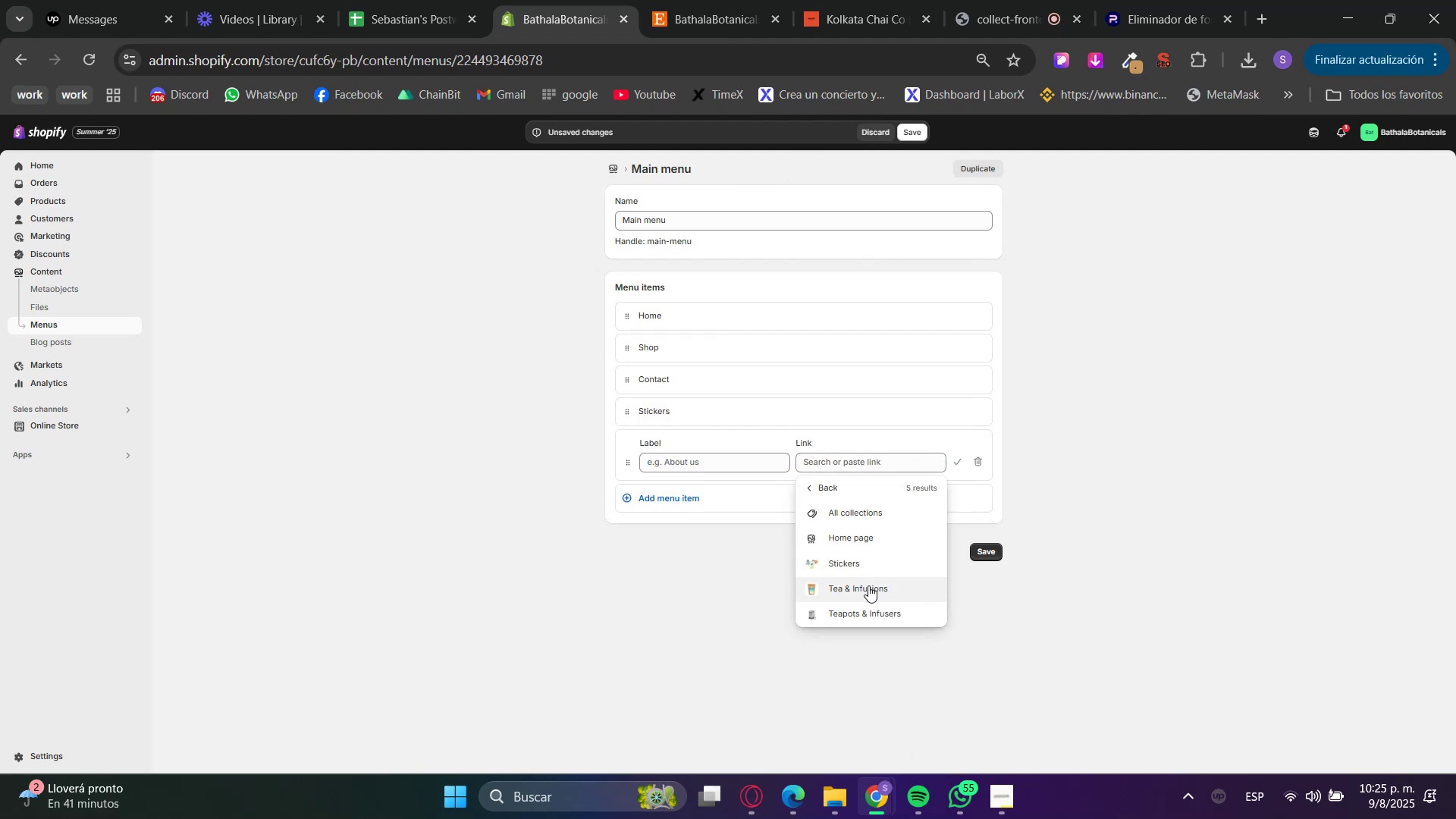 
double_click([720, 547])
 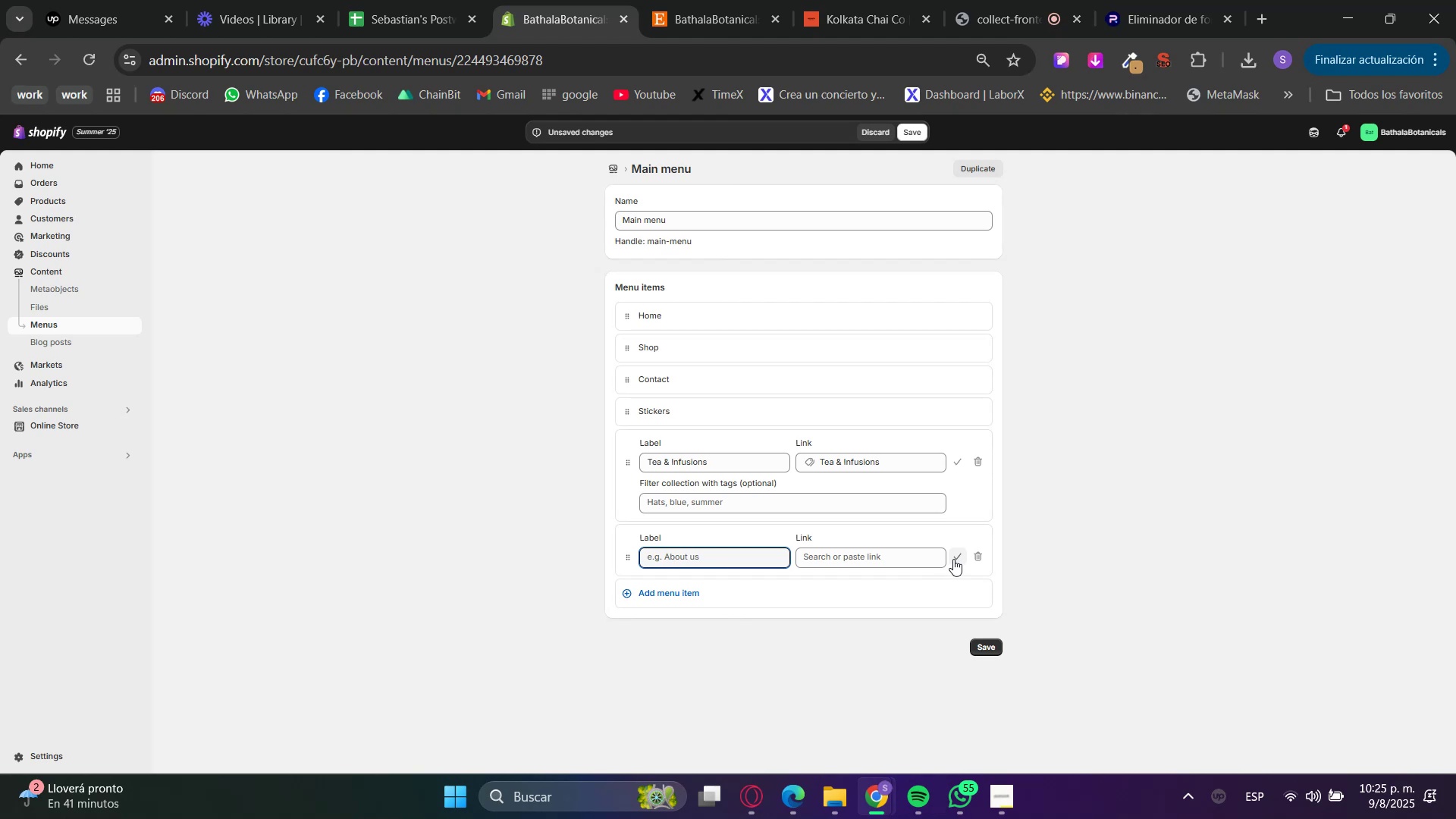 
left_click([907, 556])
 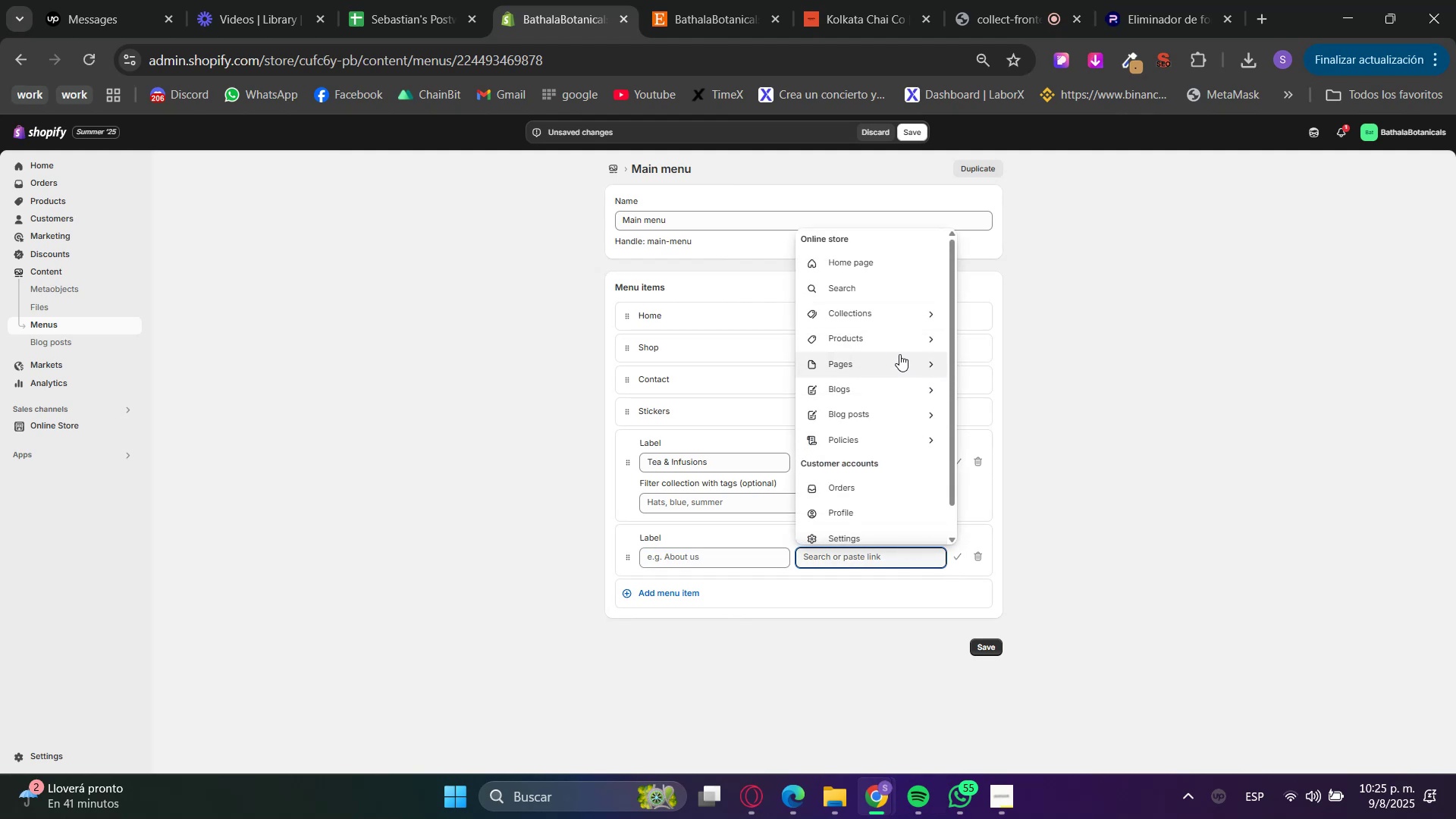 
left_click([892, 313])
 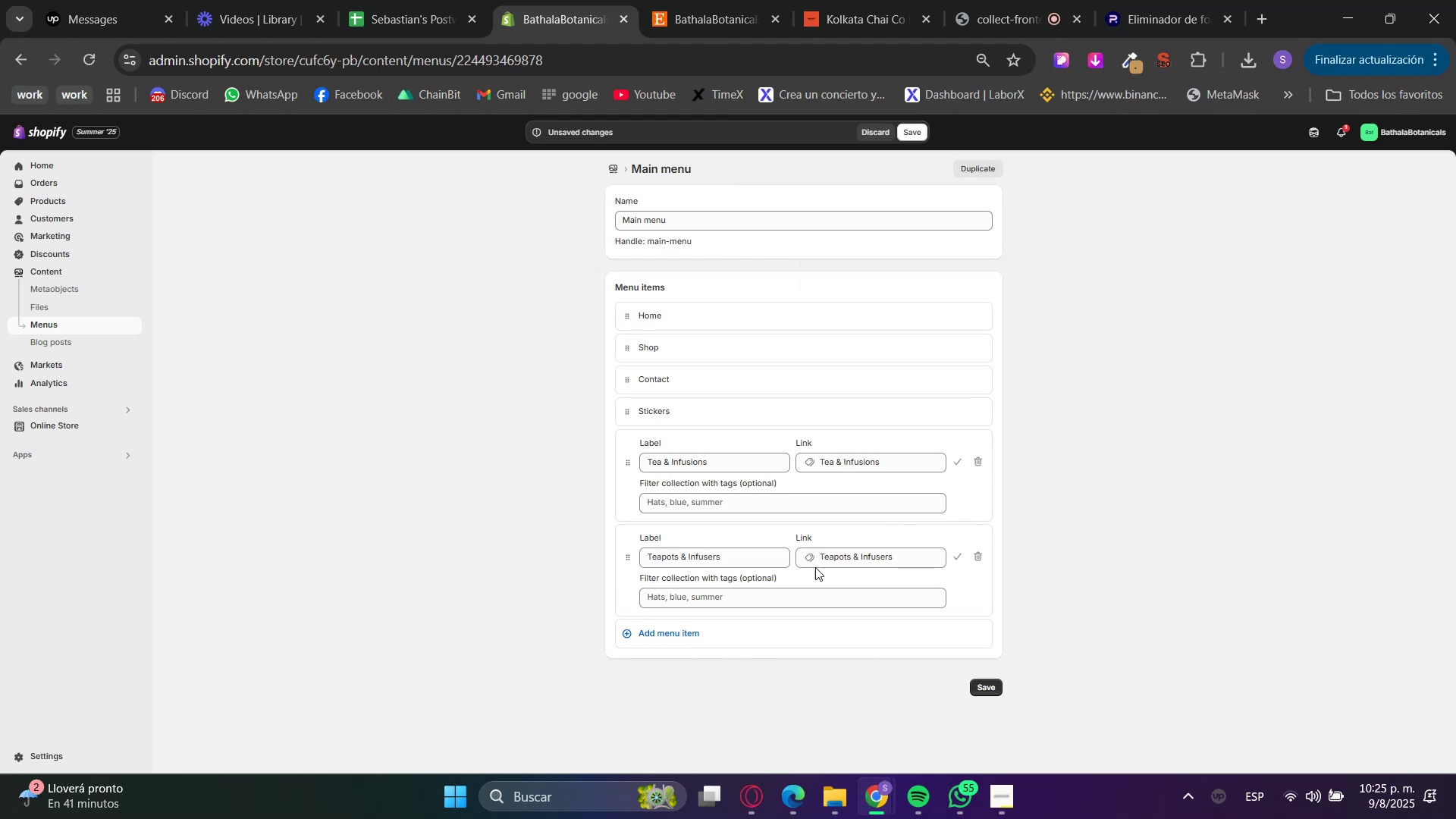 
left_click_drag(start_coordinate=[629, 560], to_coordinate=[695, 403])
 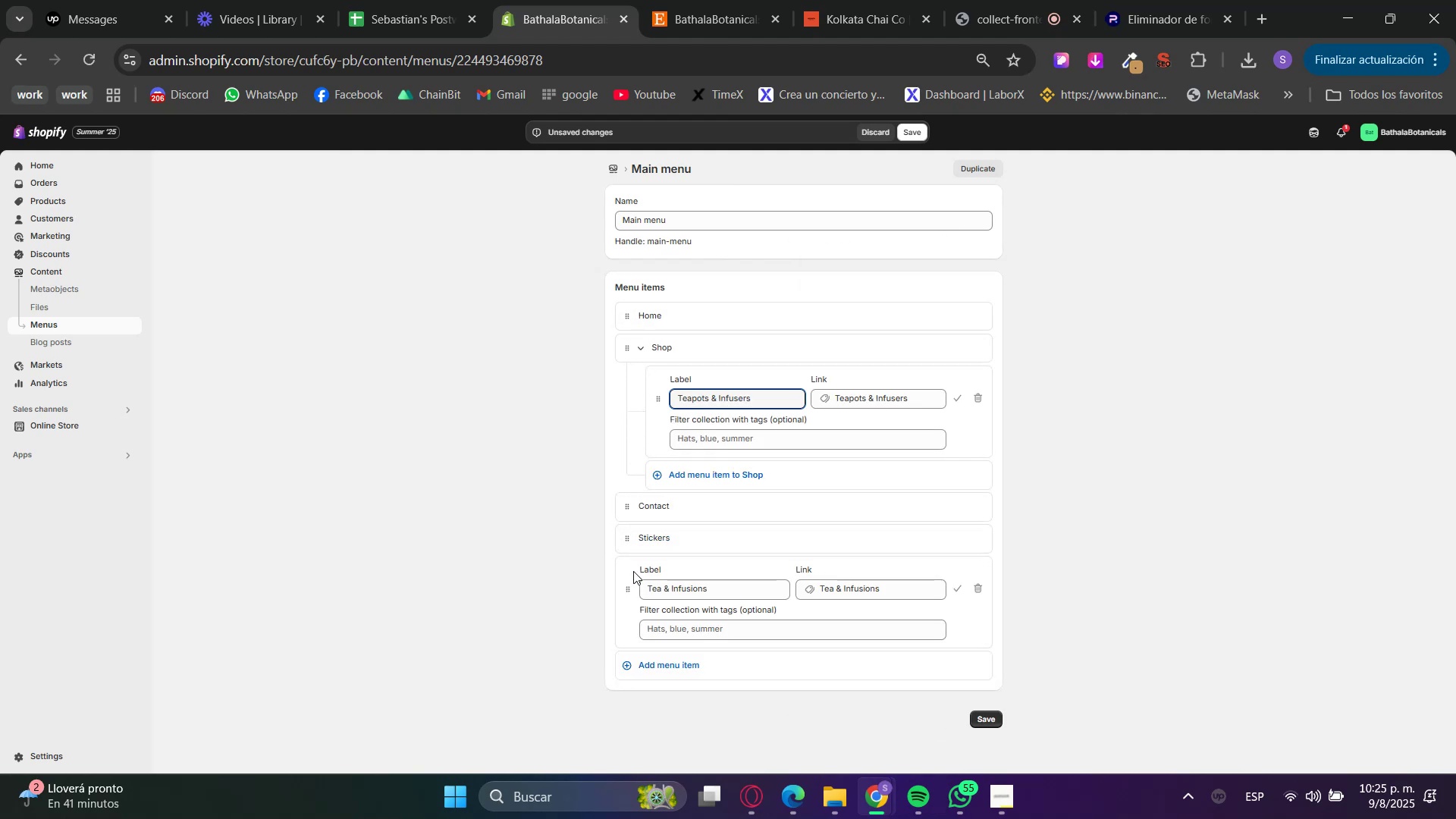 
left_click_drag(start_coordinate=[626, 588], to_coordinate=[708, 419])
 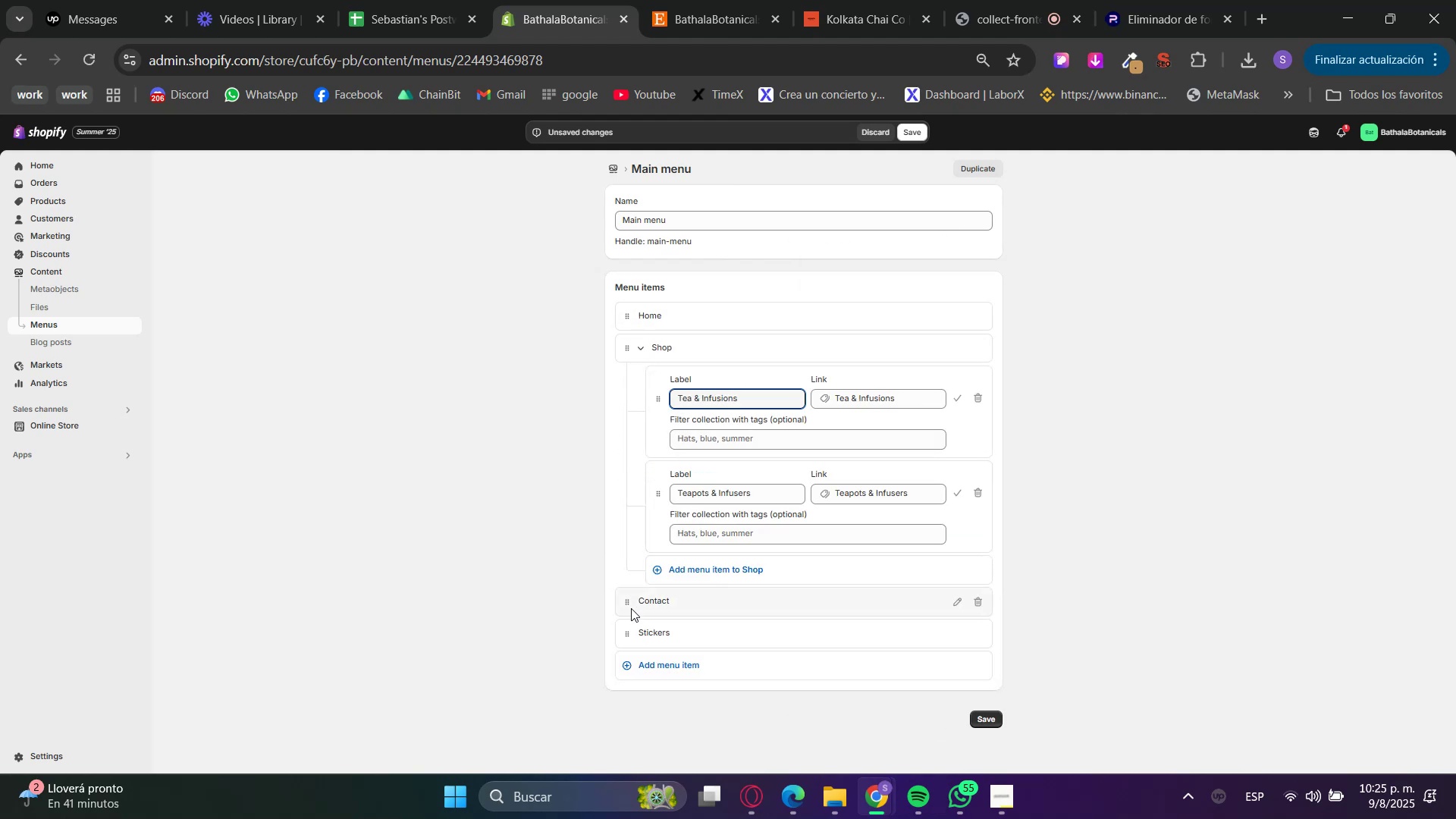 
left_click_drag(start_coordinate=[626, 639], to_coordinate=[670, 557])
 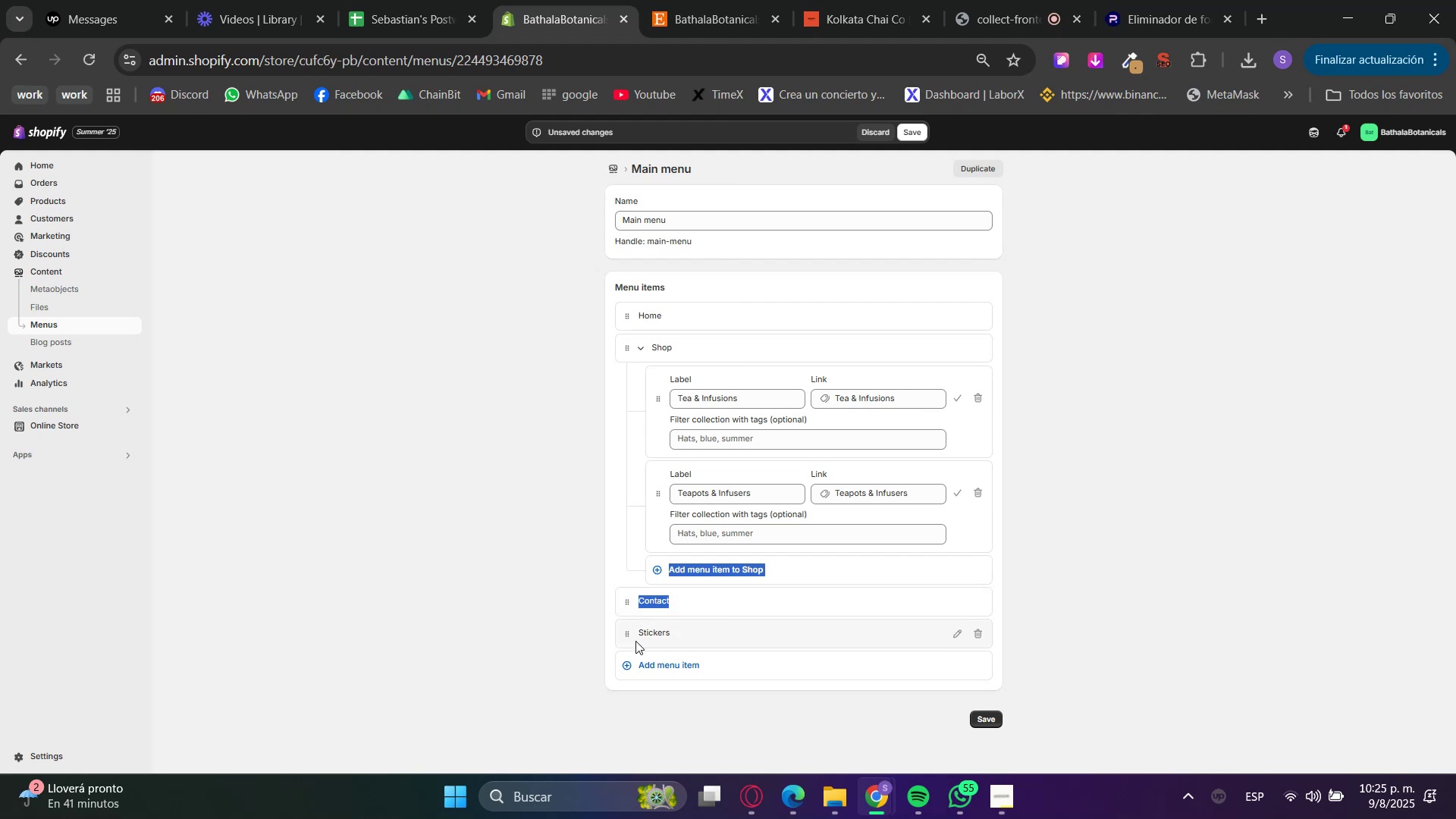 
left_click_drag(start_coordinate=[626, 635], to_coordinate=[667, 572])
 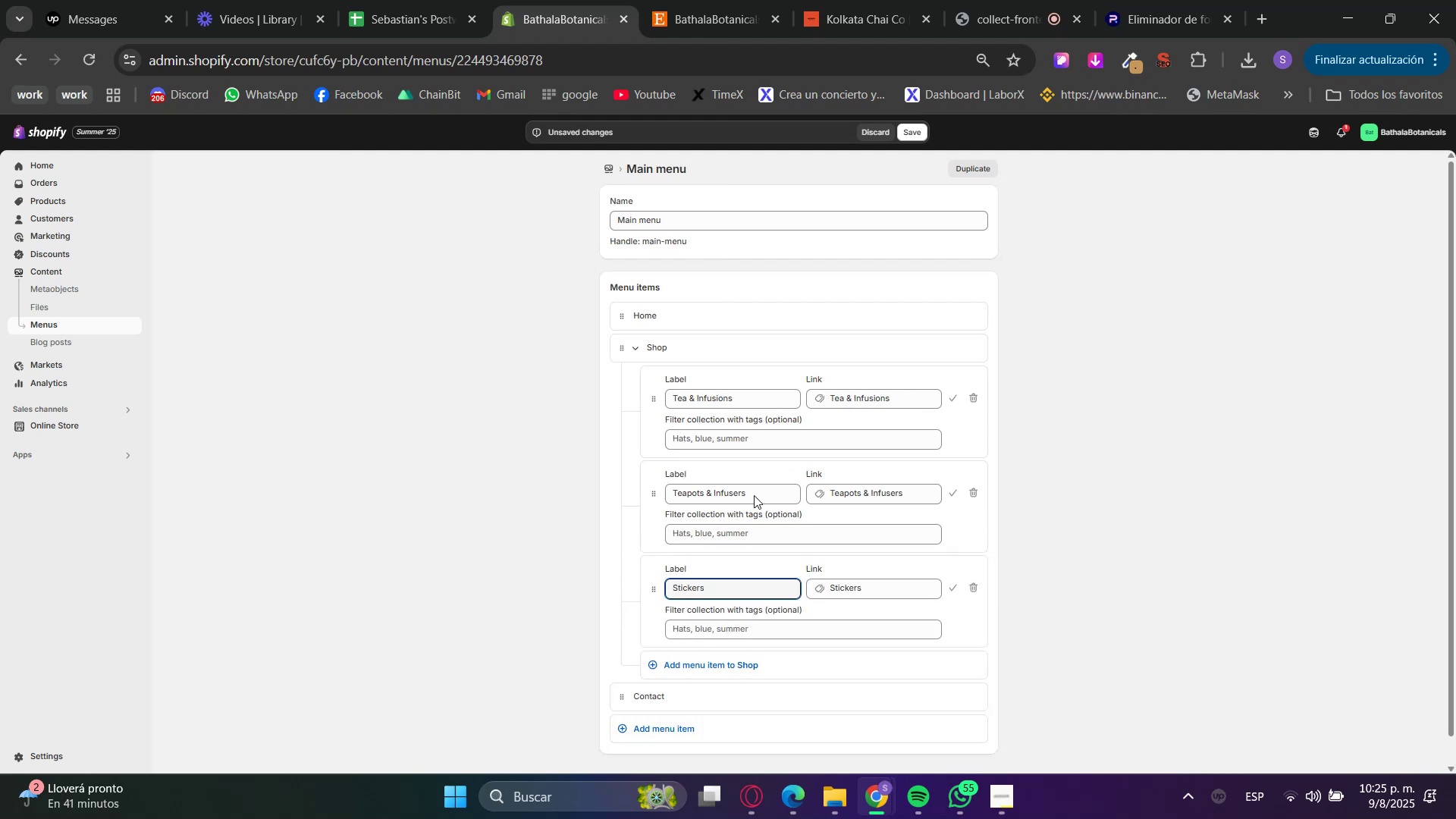 
left_click([1052, 358])
 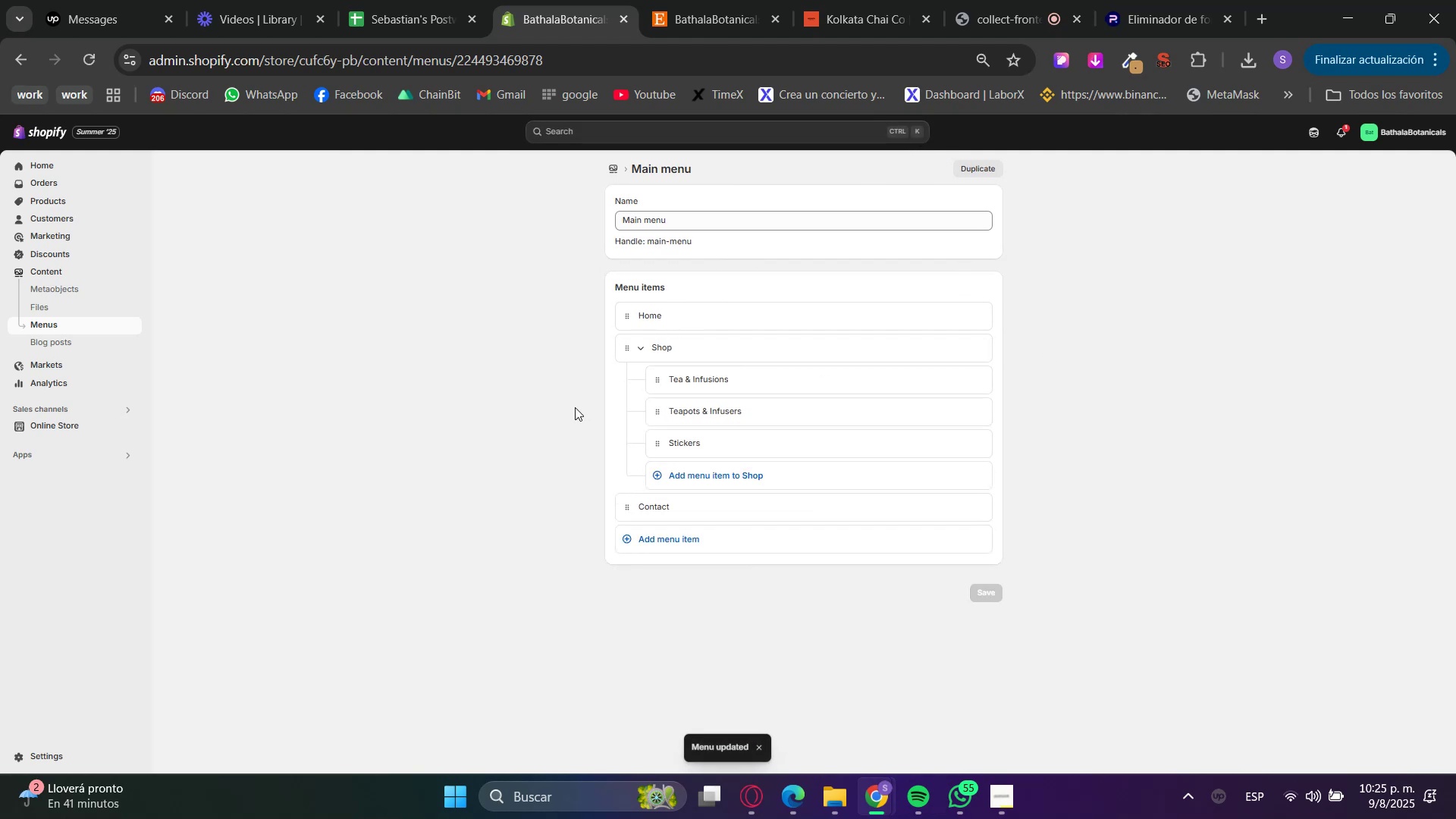 
hold_key(key=ControlLeft, duration=1.29)
left_click([61, 422])
 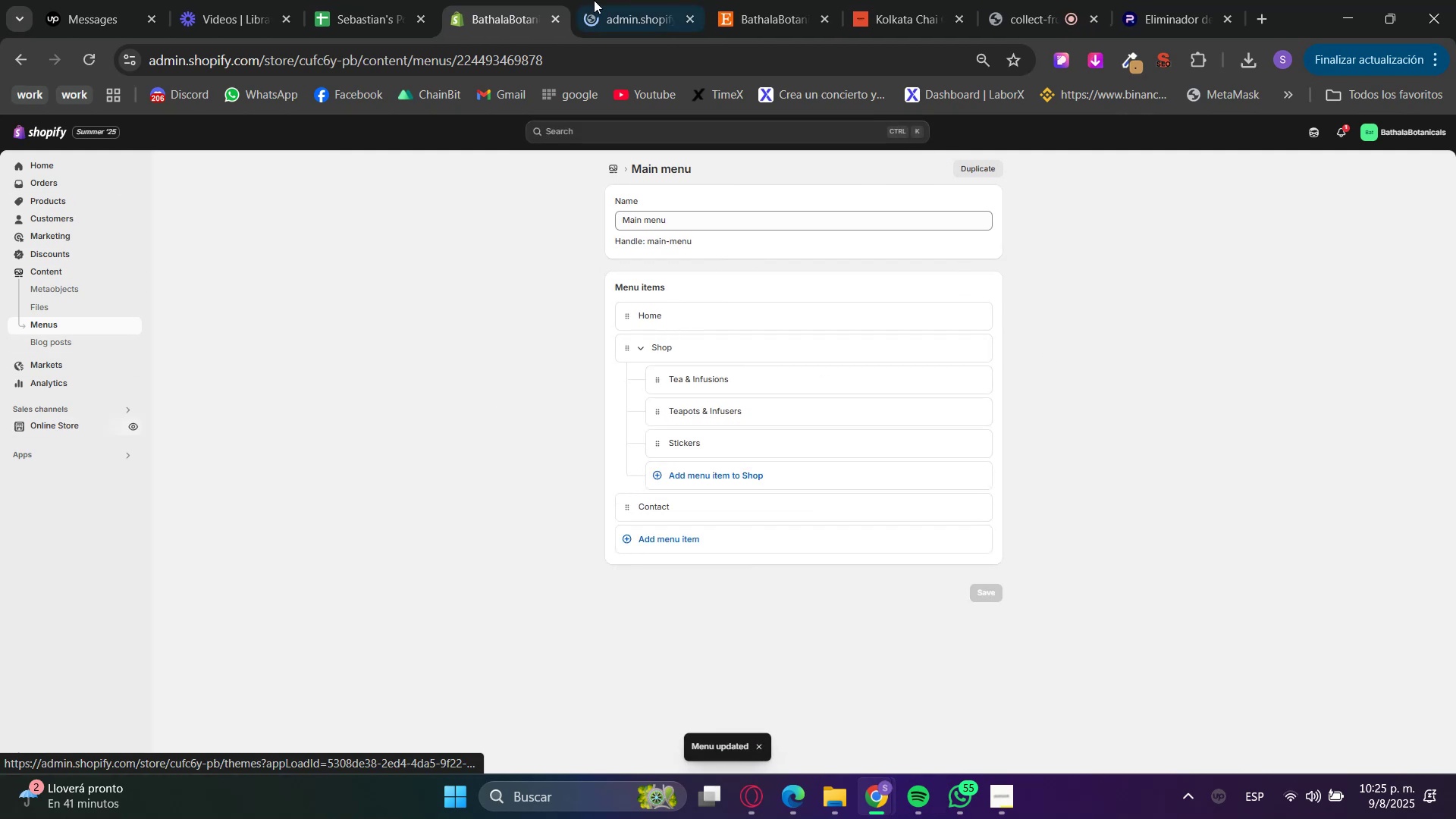 
left_click([629, 0])
 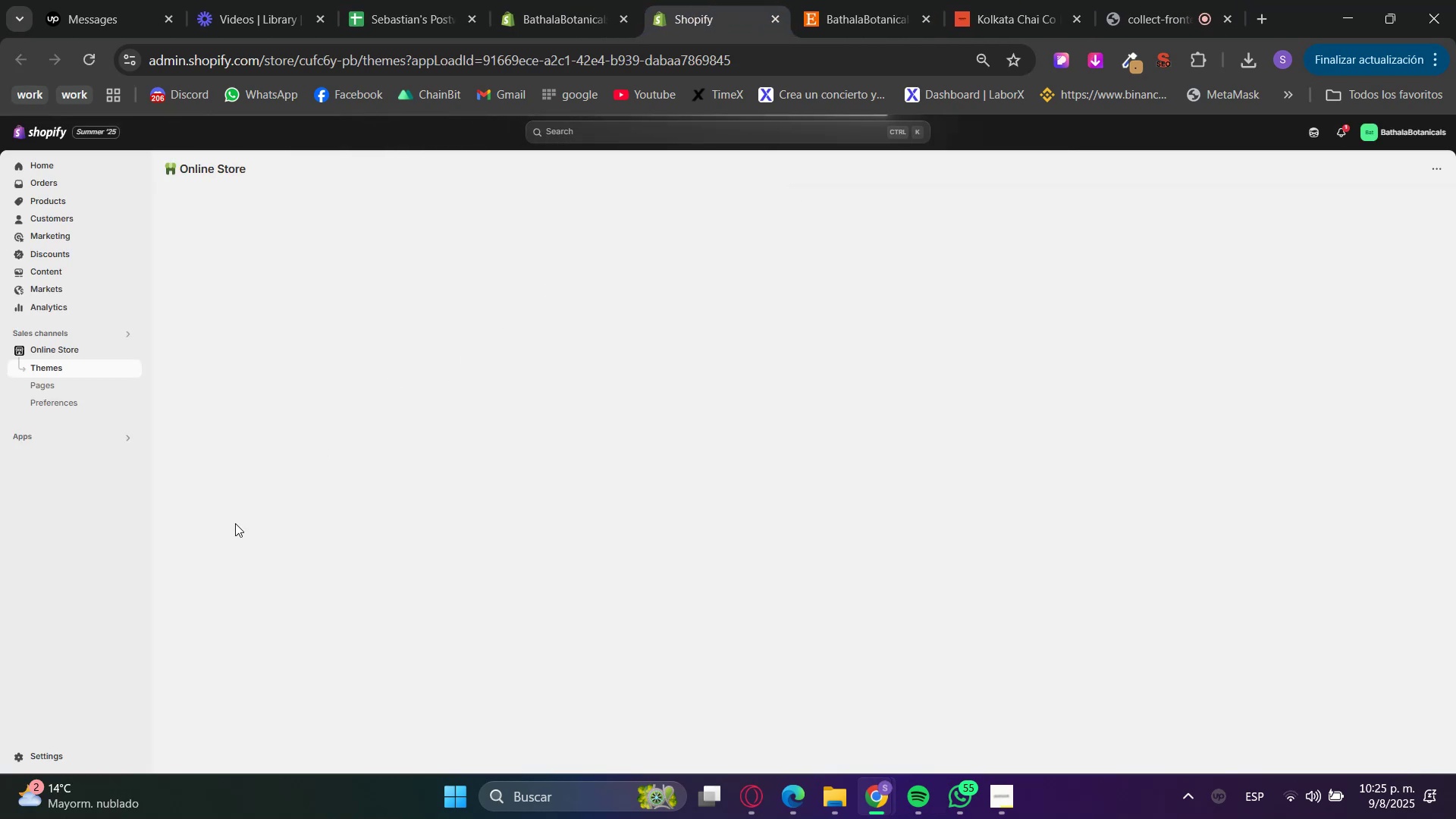 
left_click_drag(start_coordinate=[221, 522], to_coordinate=[229, 530])
 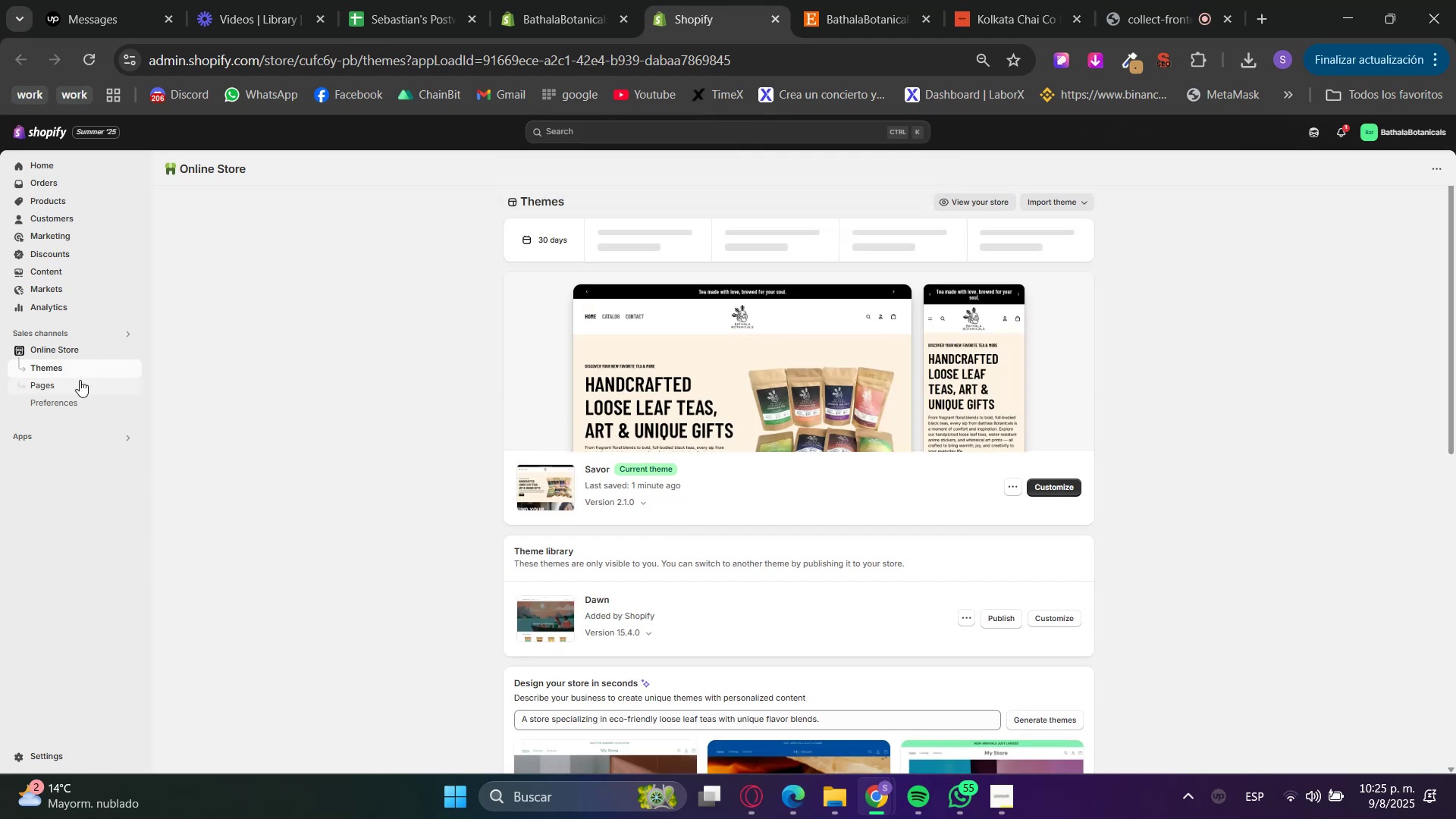 
left_click([79, 385])
 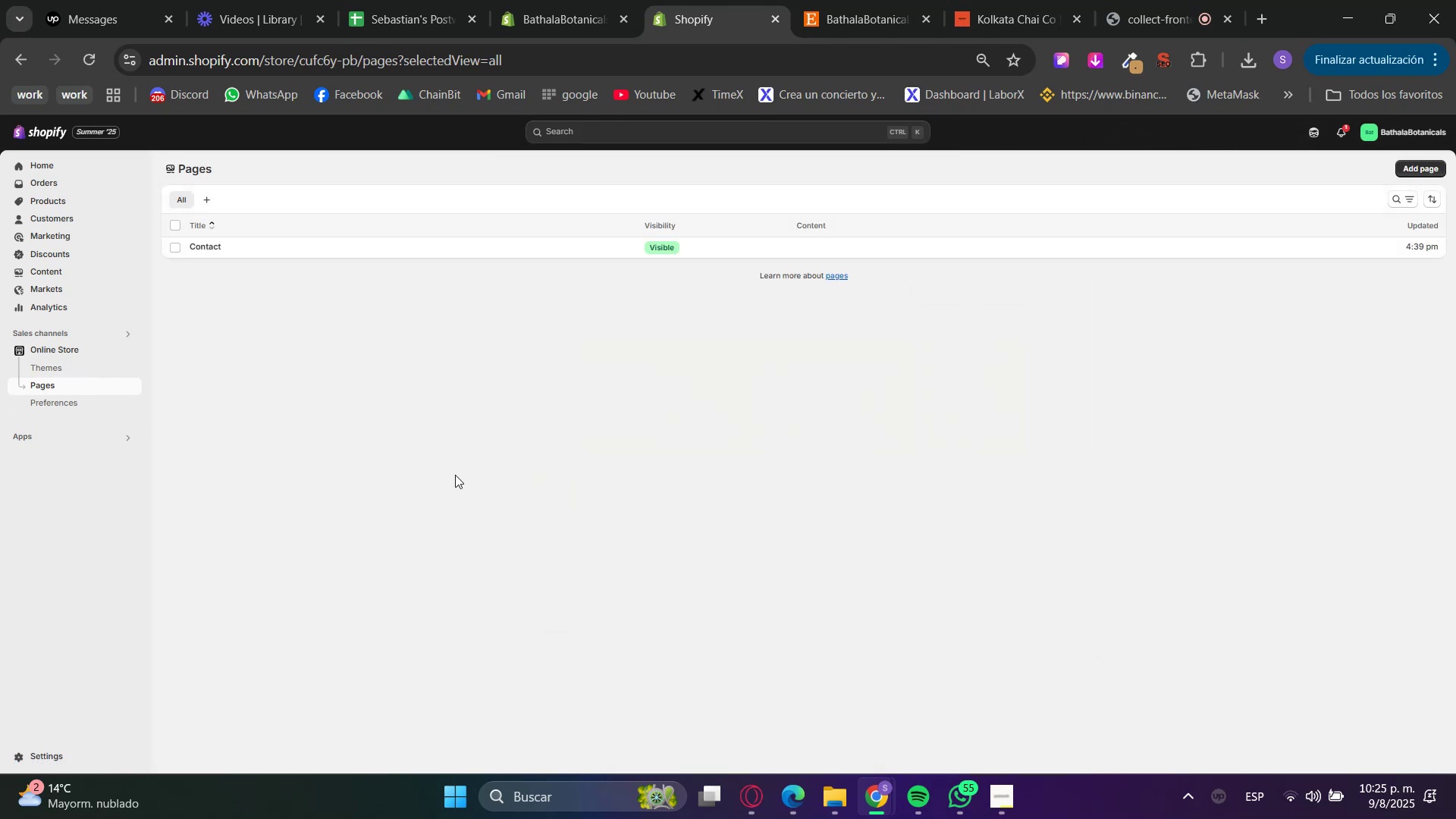 
wait(6.17)
 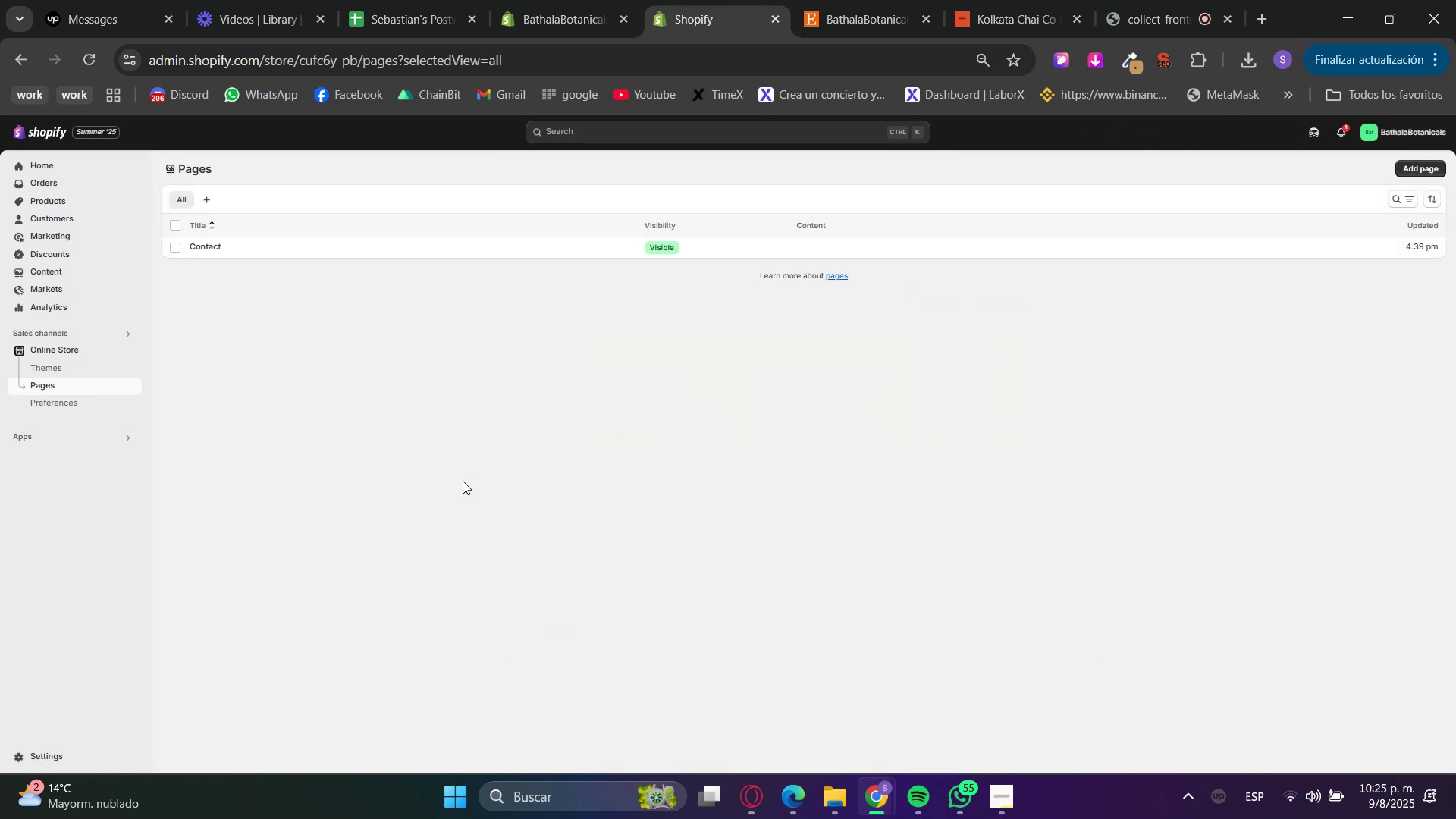 
left_click([1408, 163])
 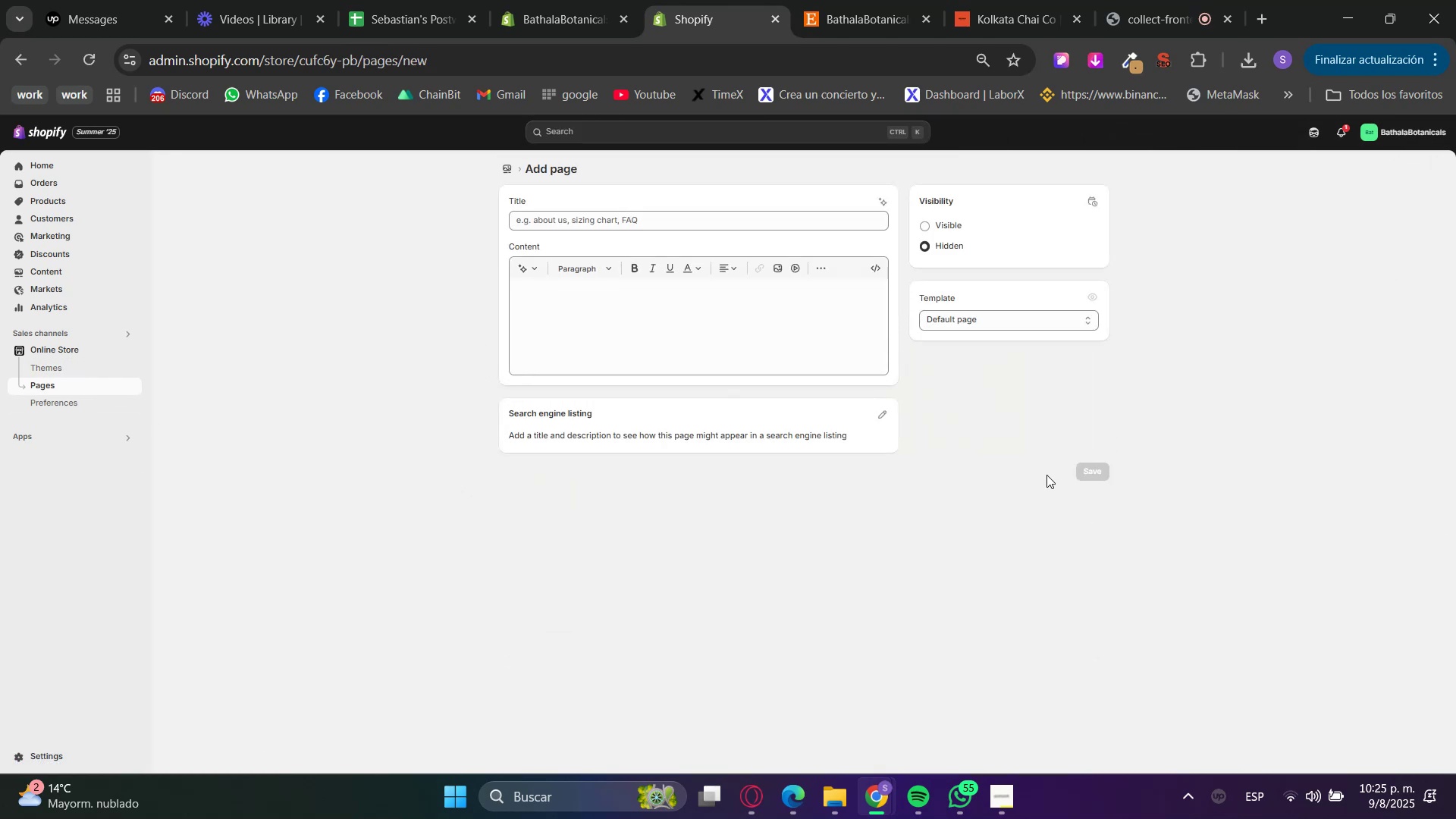 
left_click([600, 218])
 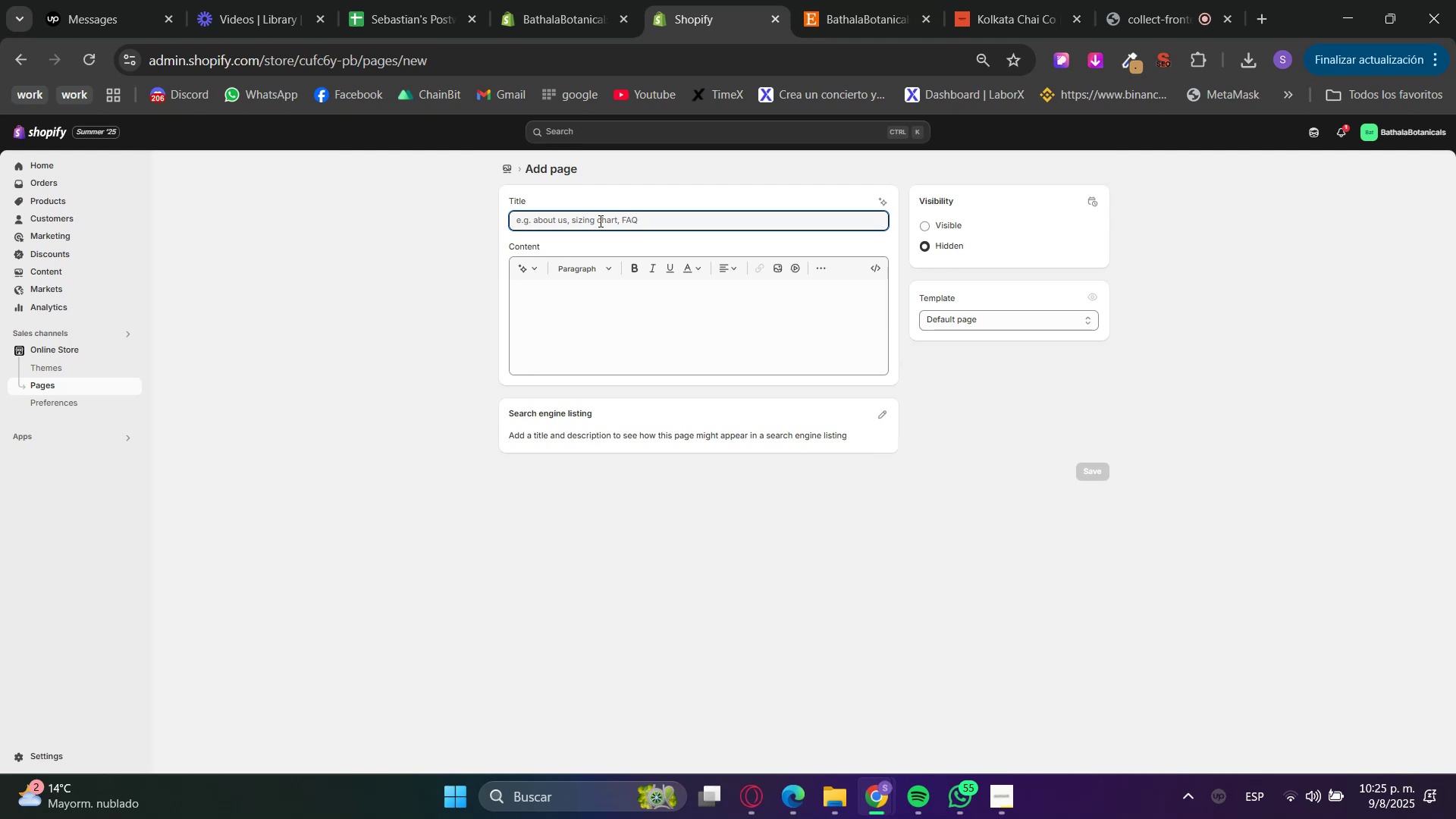 
type(About us)
 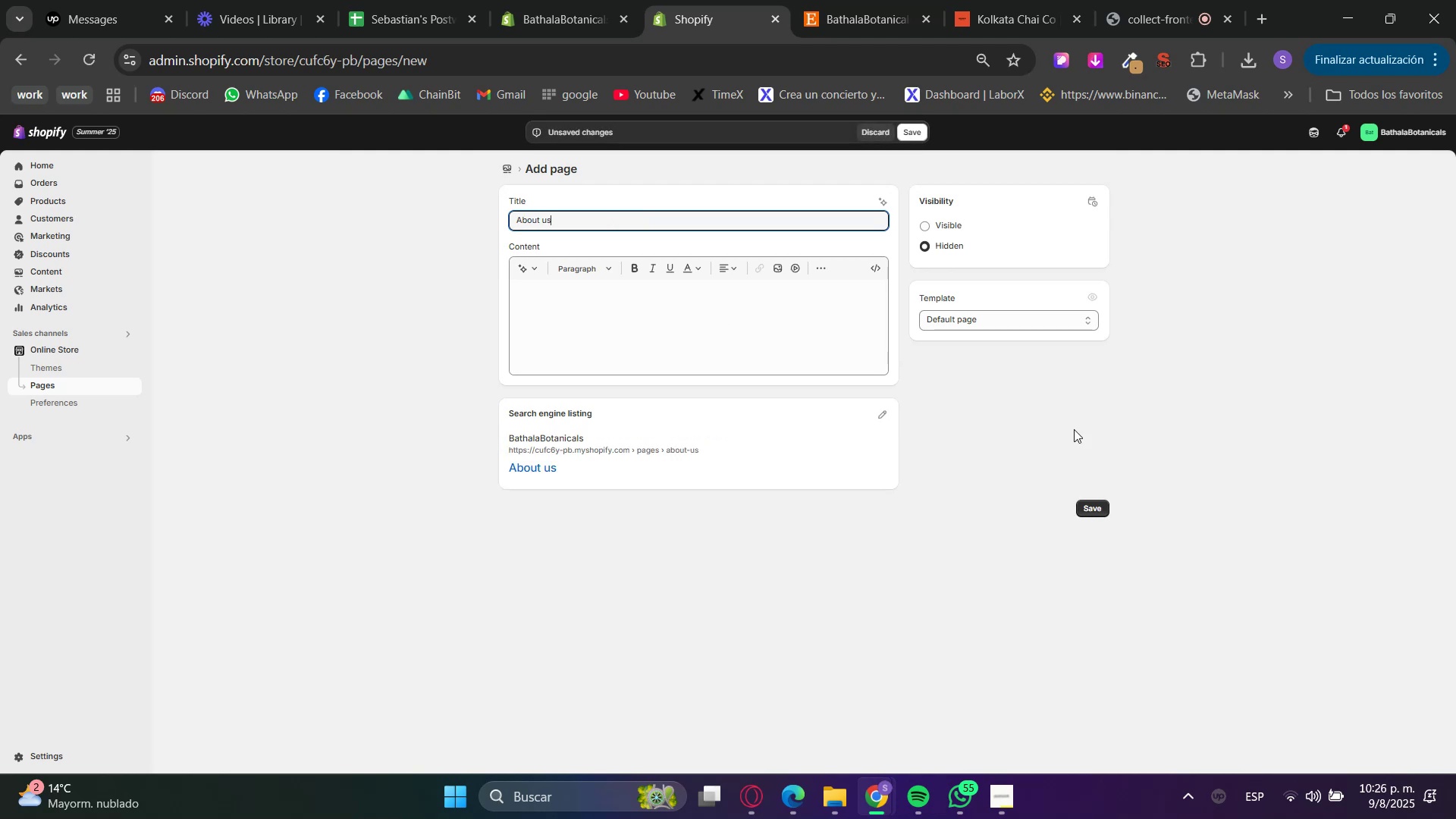 
left_click([947, 219])
 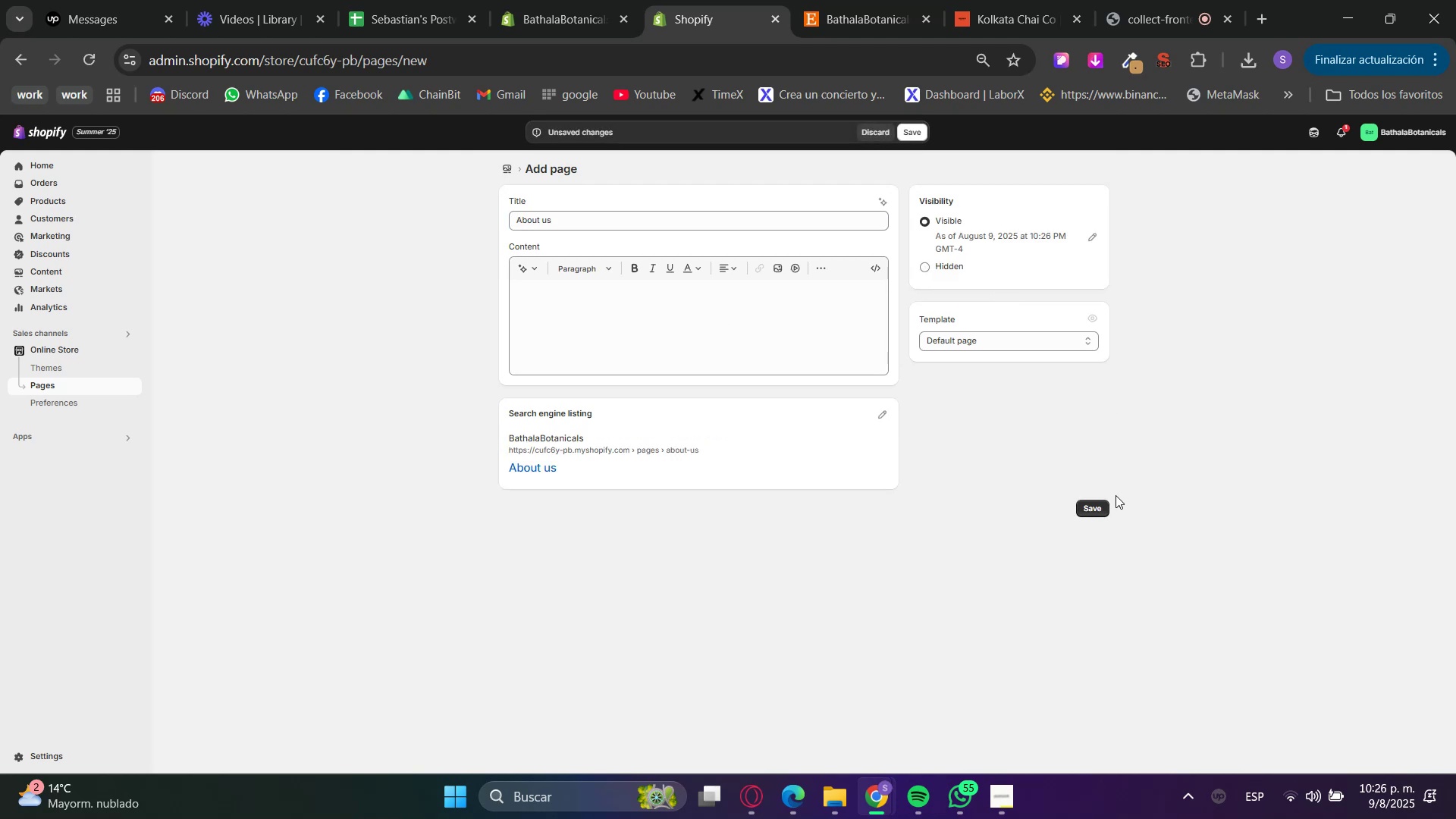 
left_click([1103, 507])
 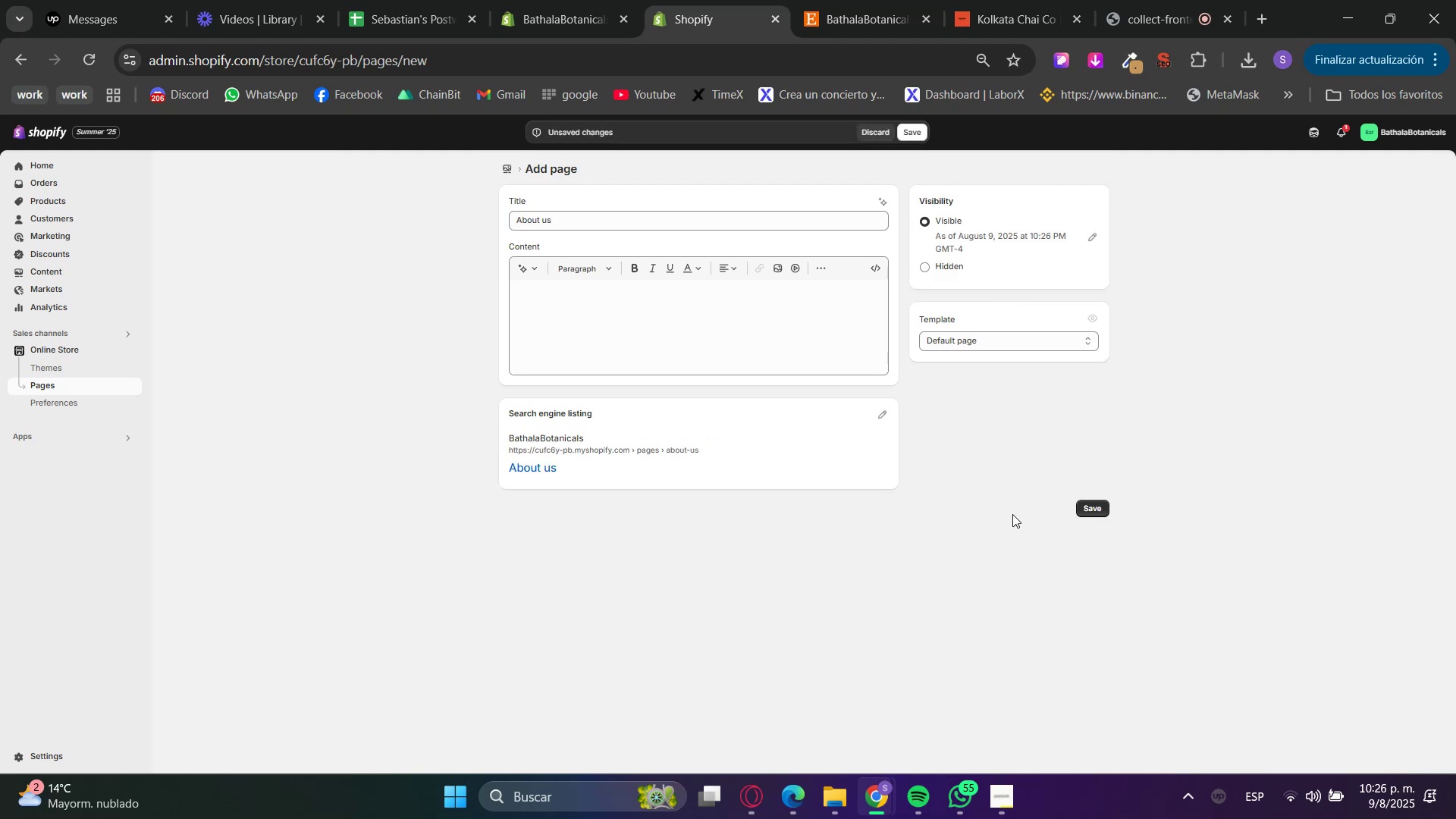 
left_click([1086, 513])
 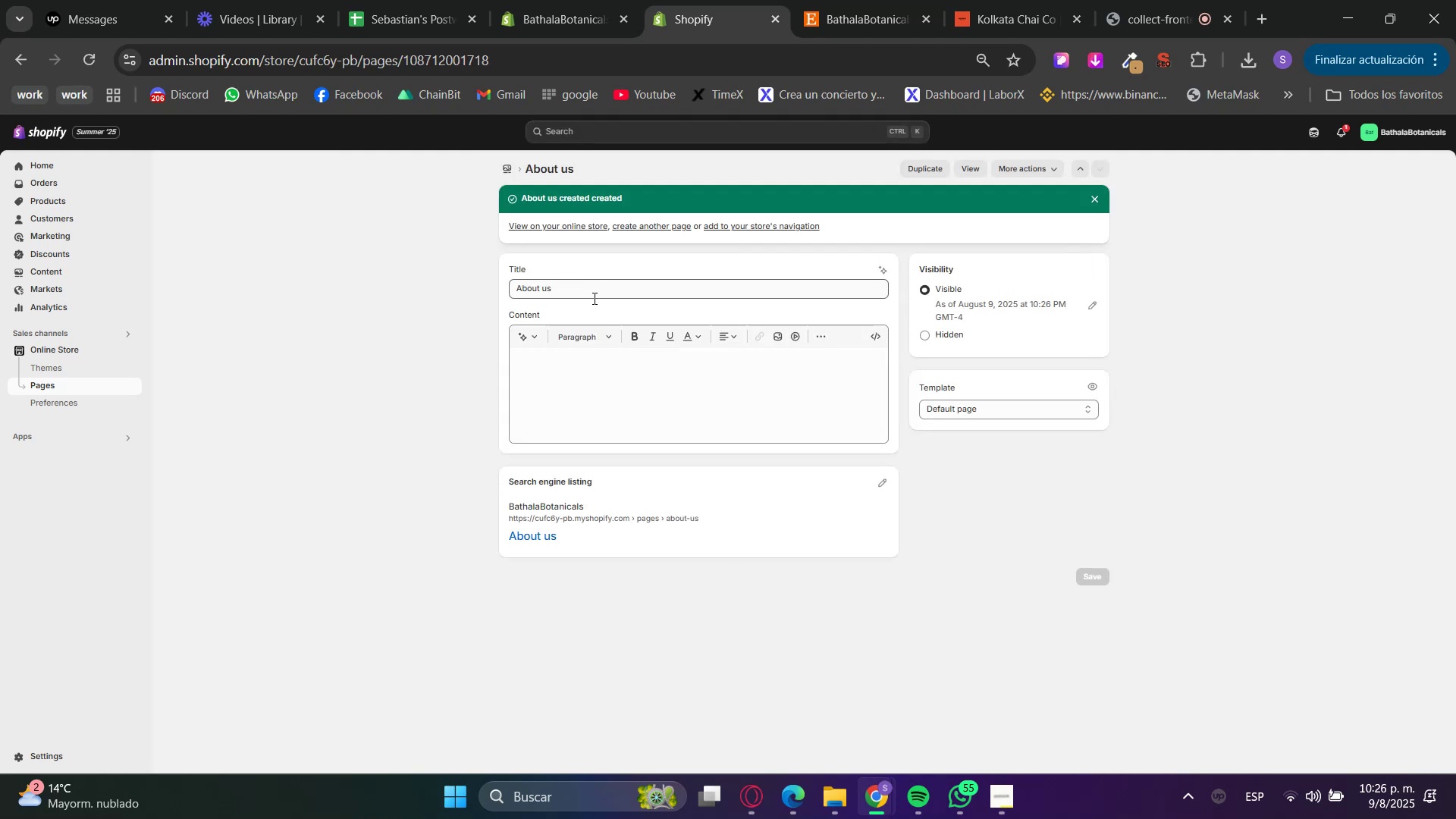 
left_click([575, 224])
 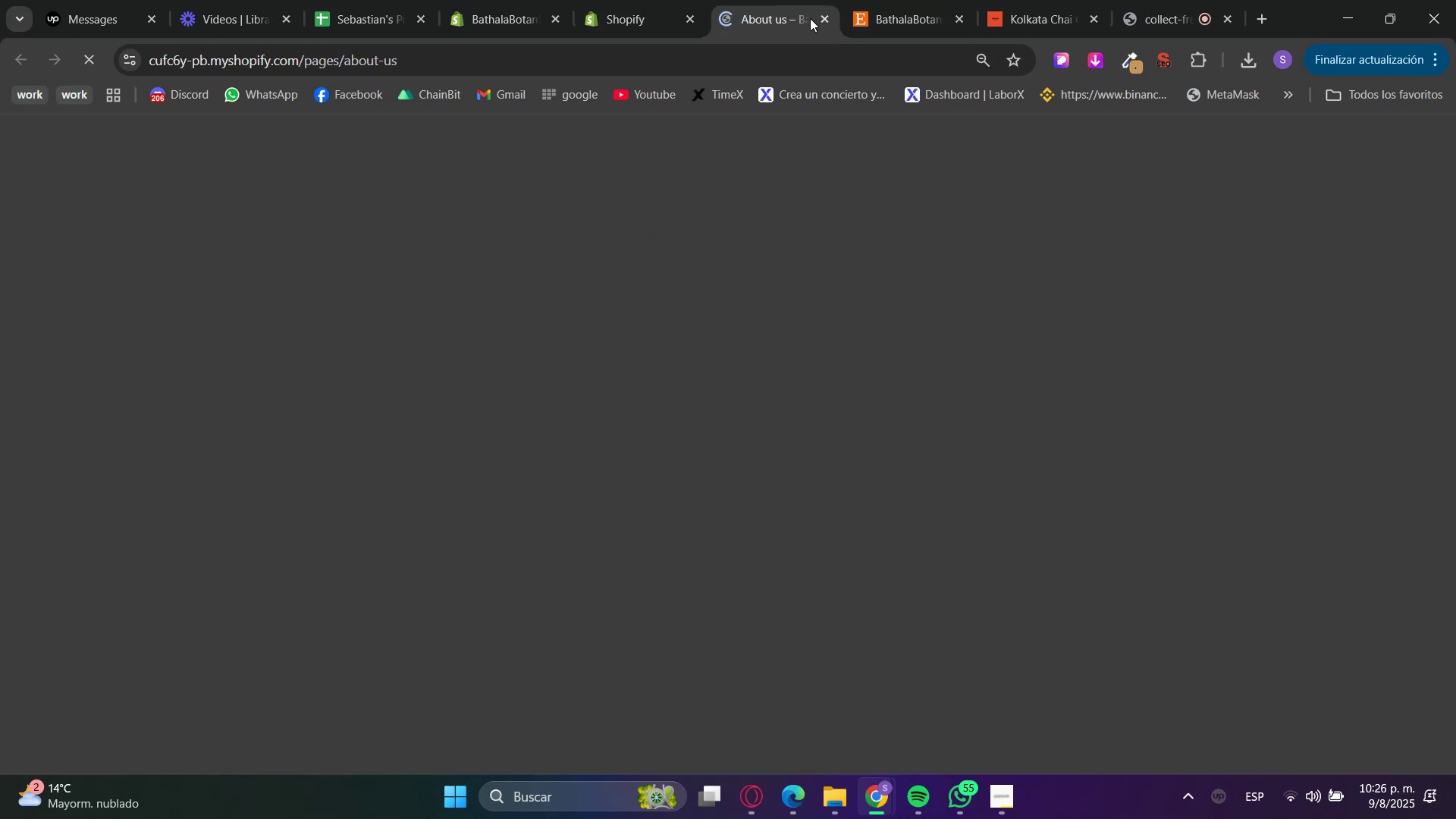 
left_click([825, 17])
 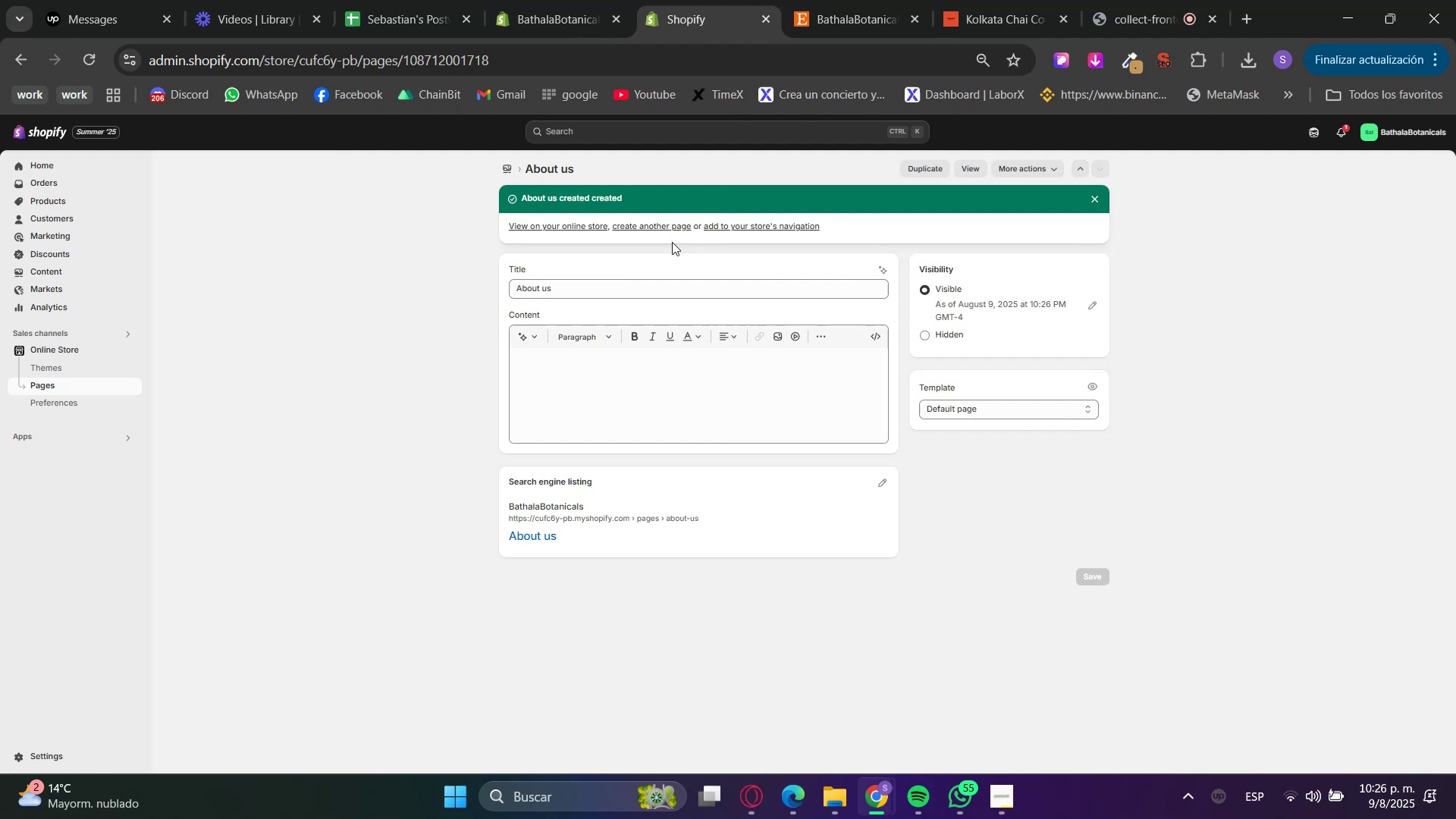 
left_click([668, 230])
 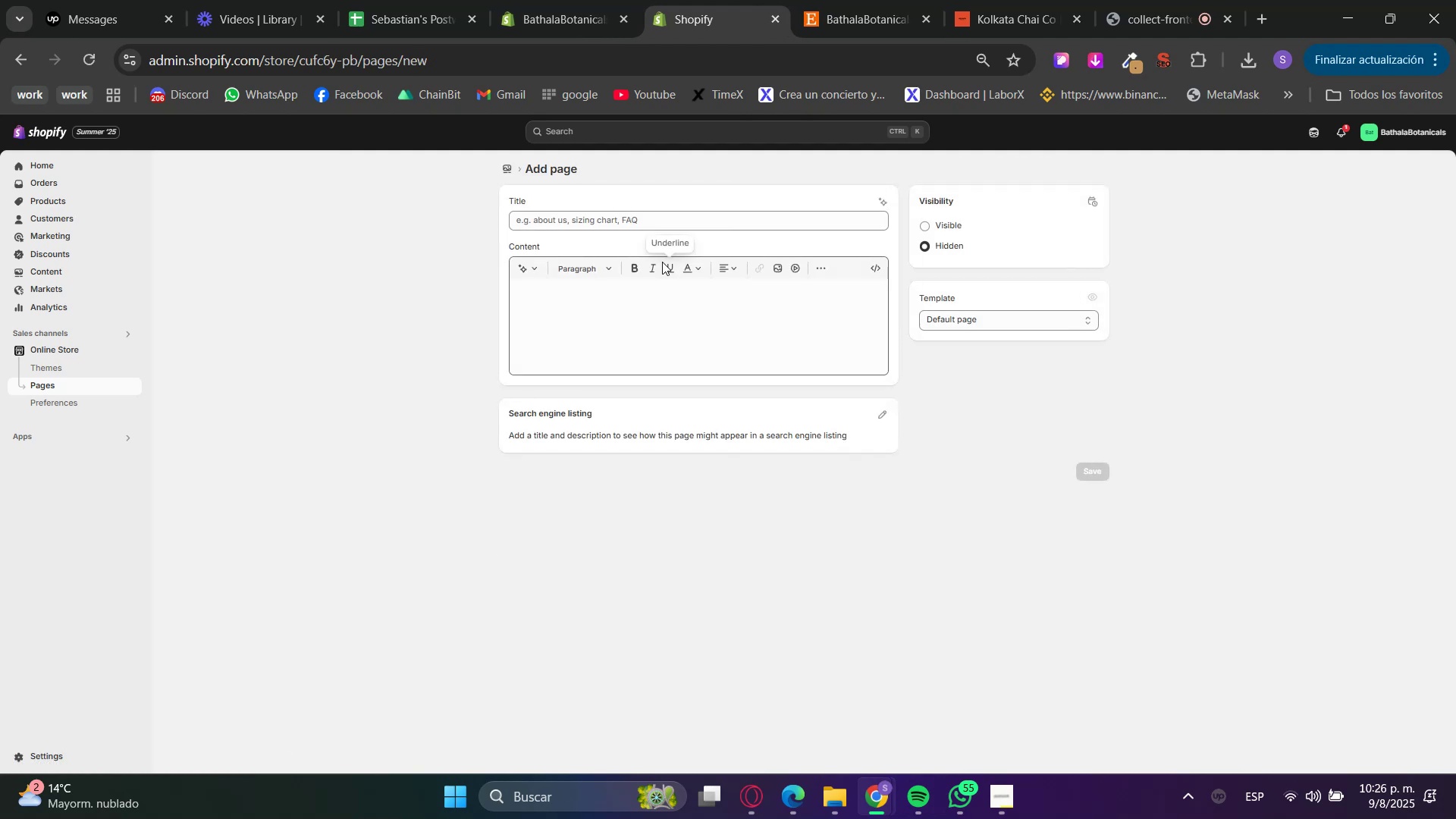 
left_click([656, 215])
 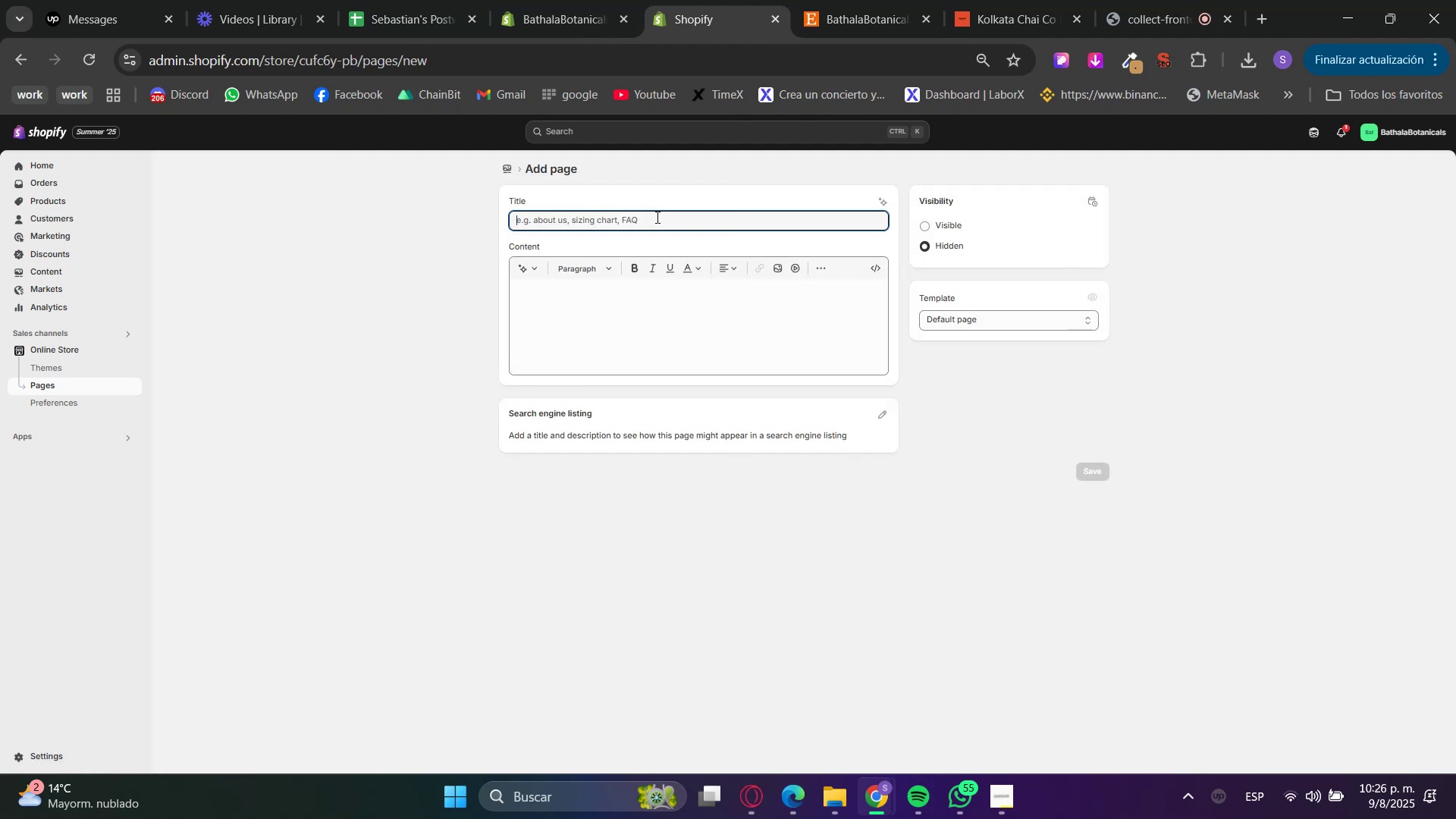 
type(FAQ)
 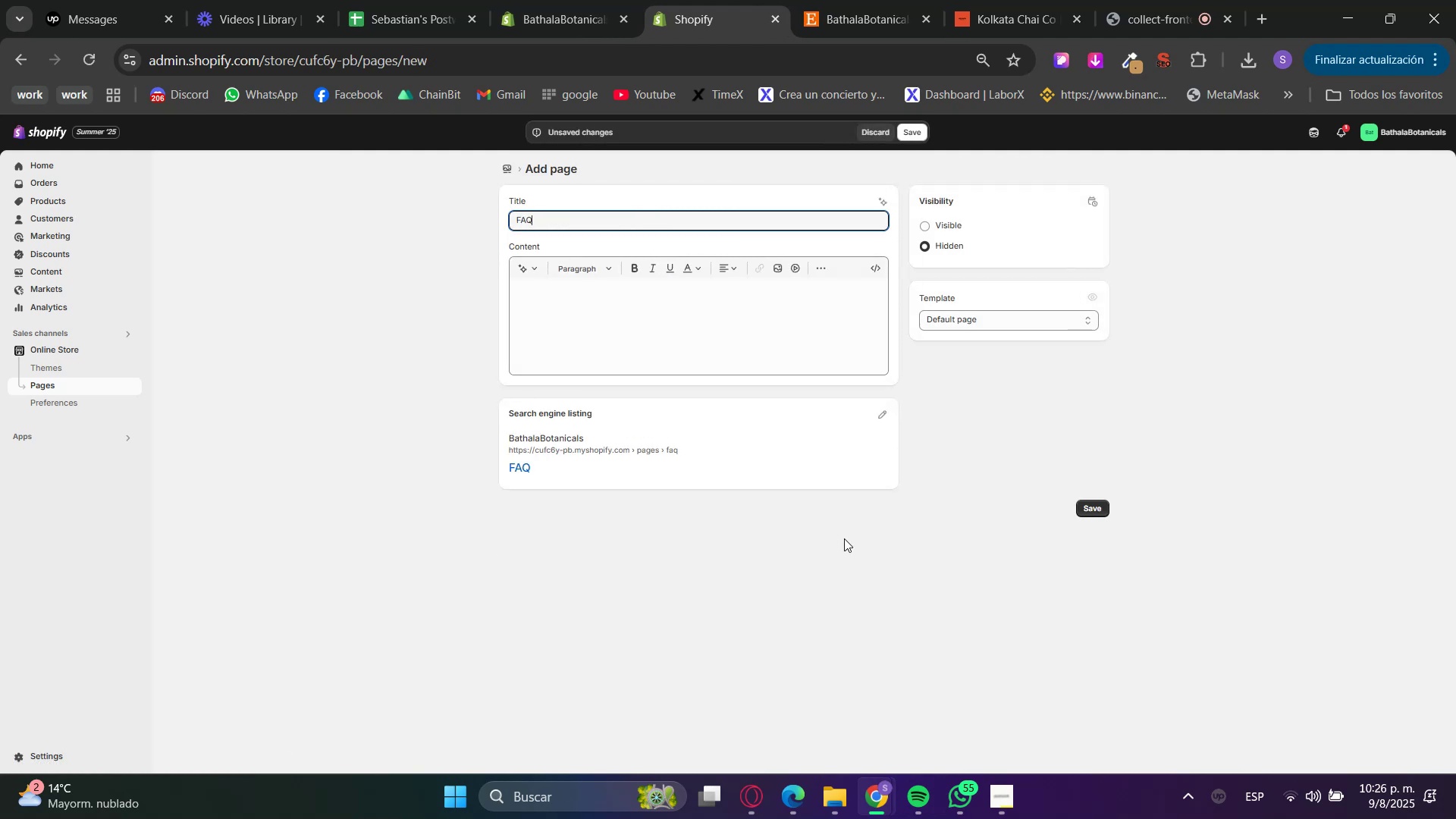 
left_click([844, 539])
 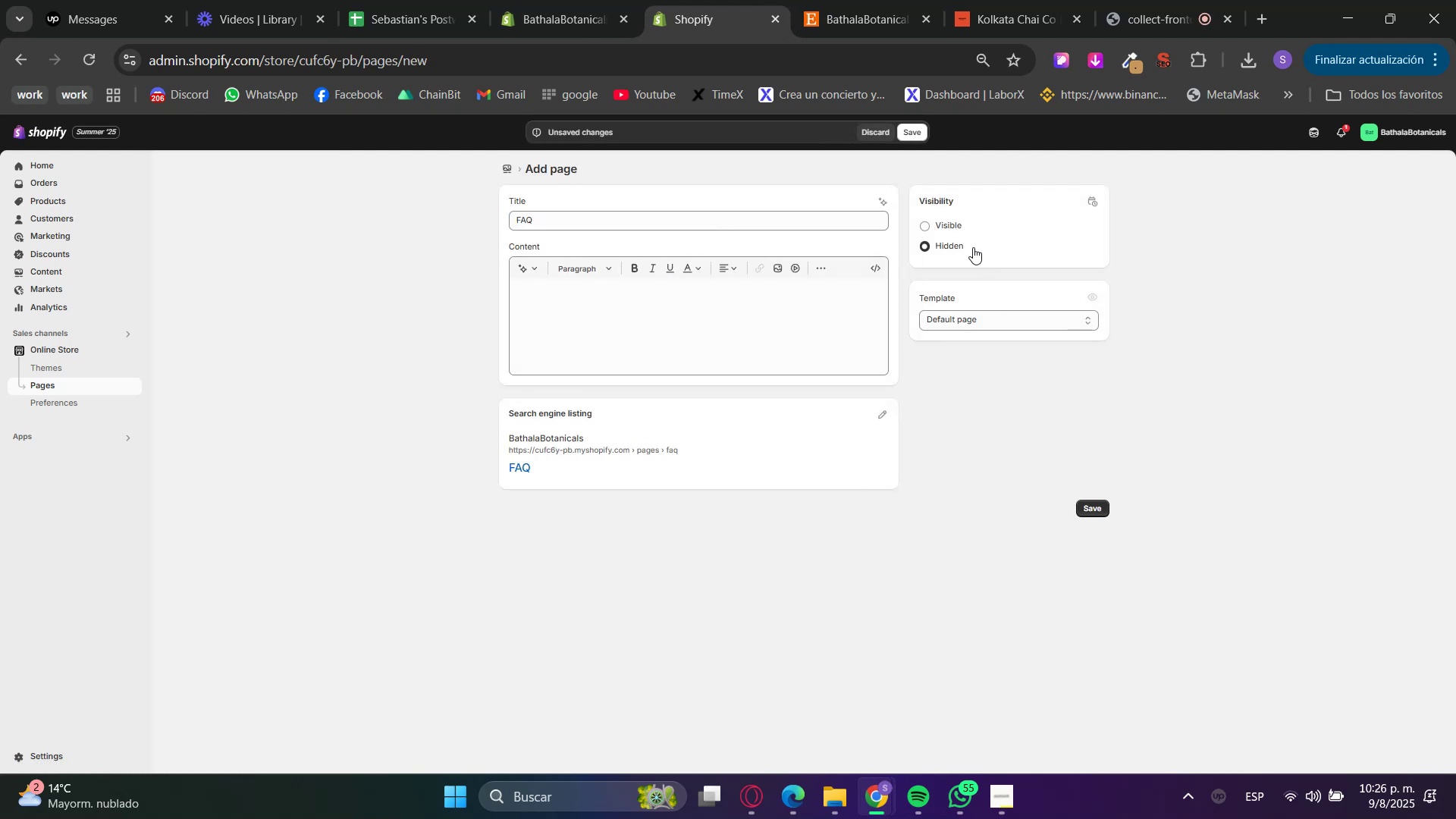 
left_click([943, 220])
 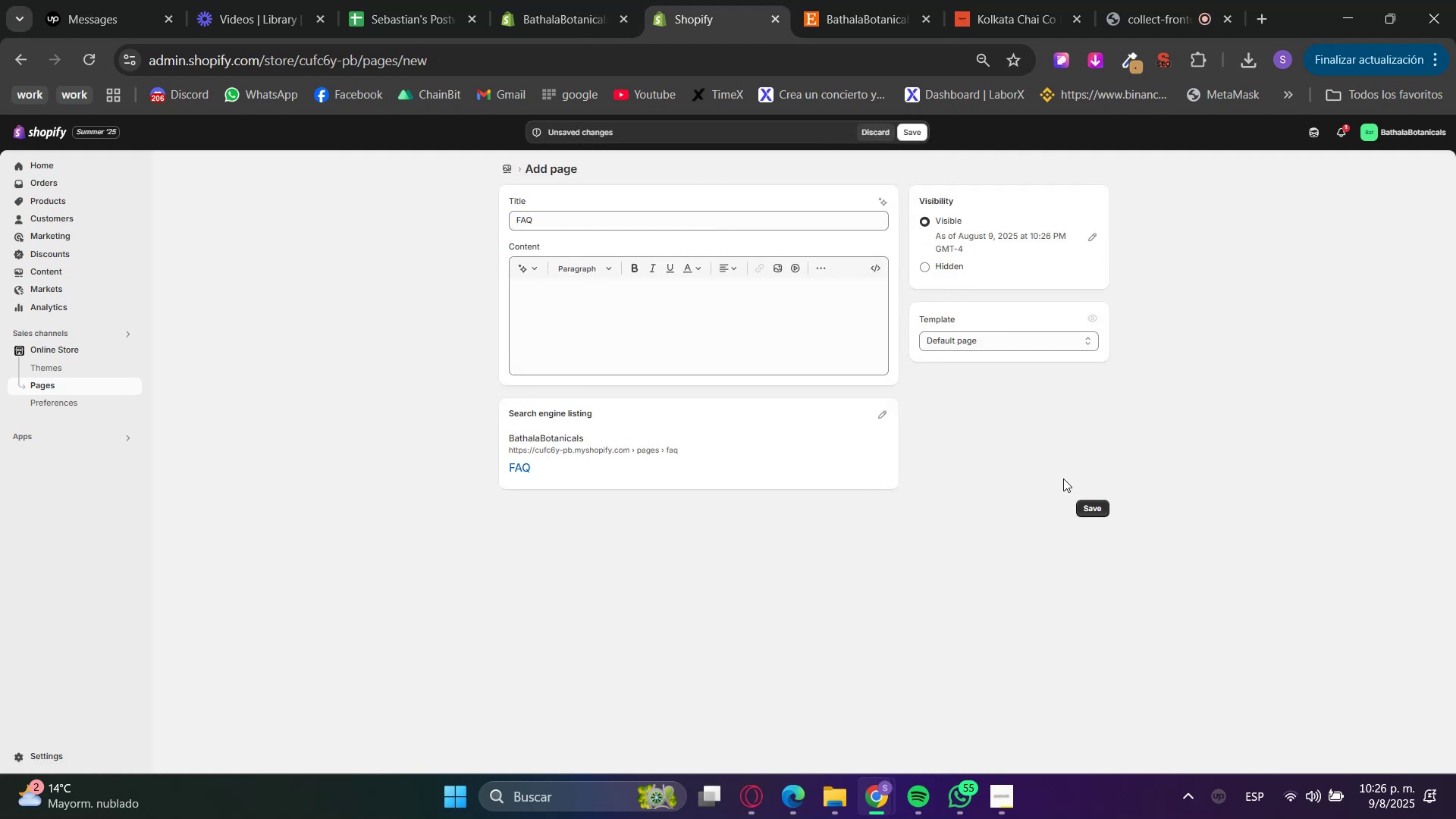 
left_click([1098, 503])
 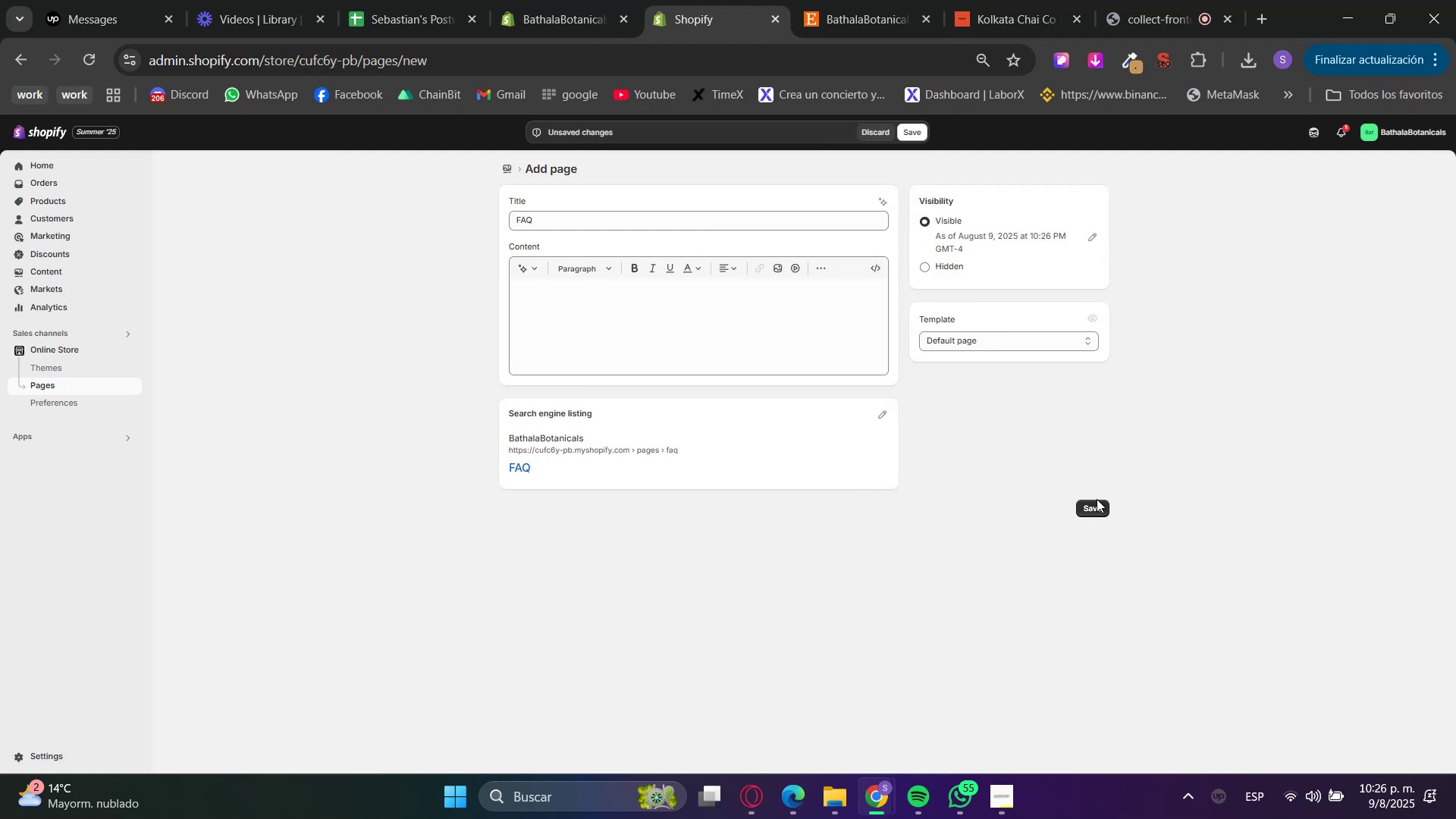 
double_click([1092, 513])
 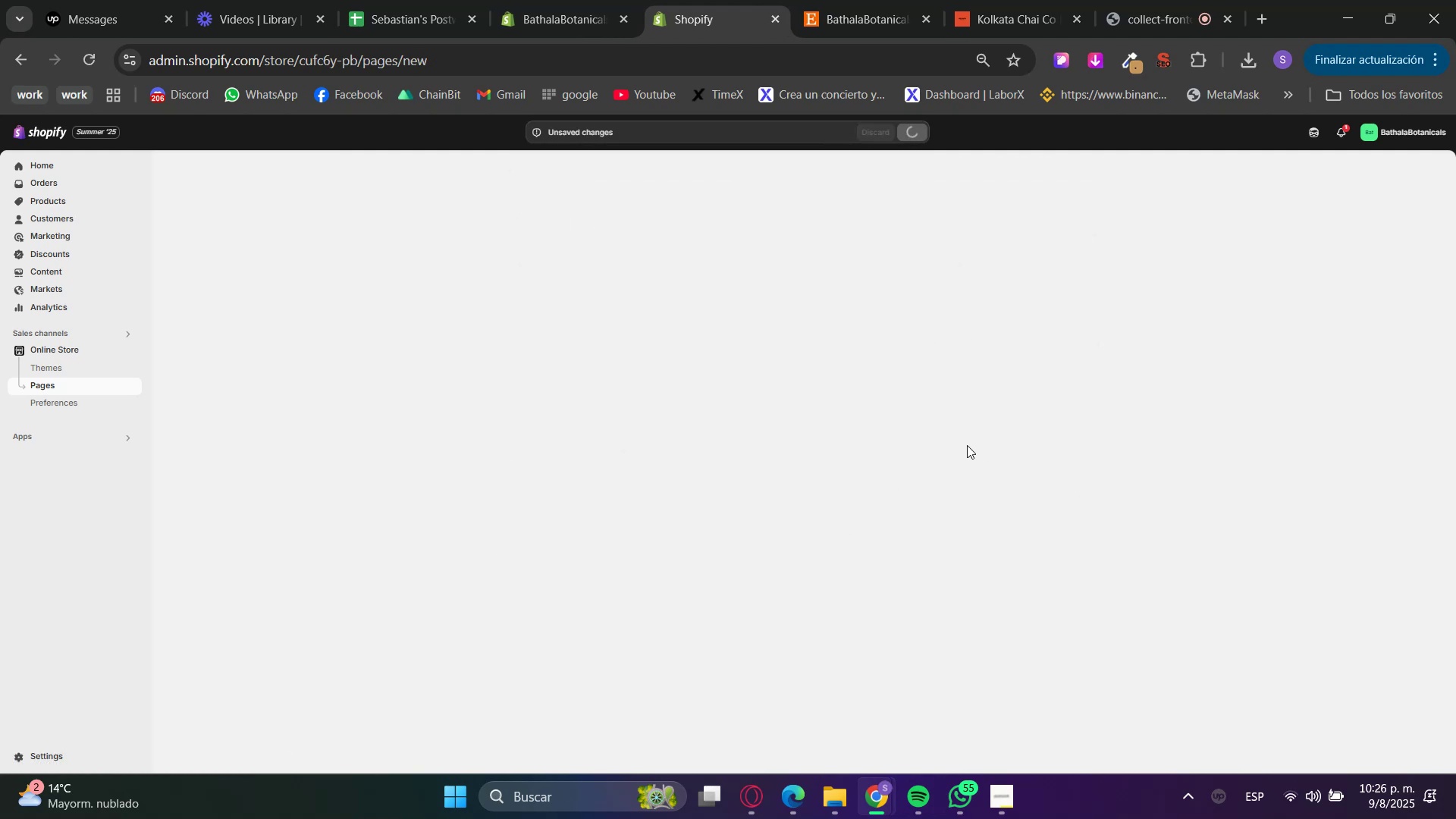 
left_click([563, 0])
 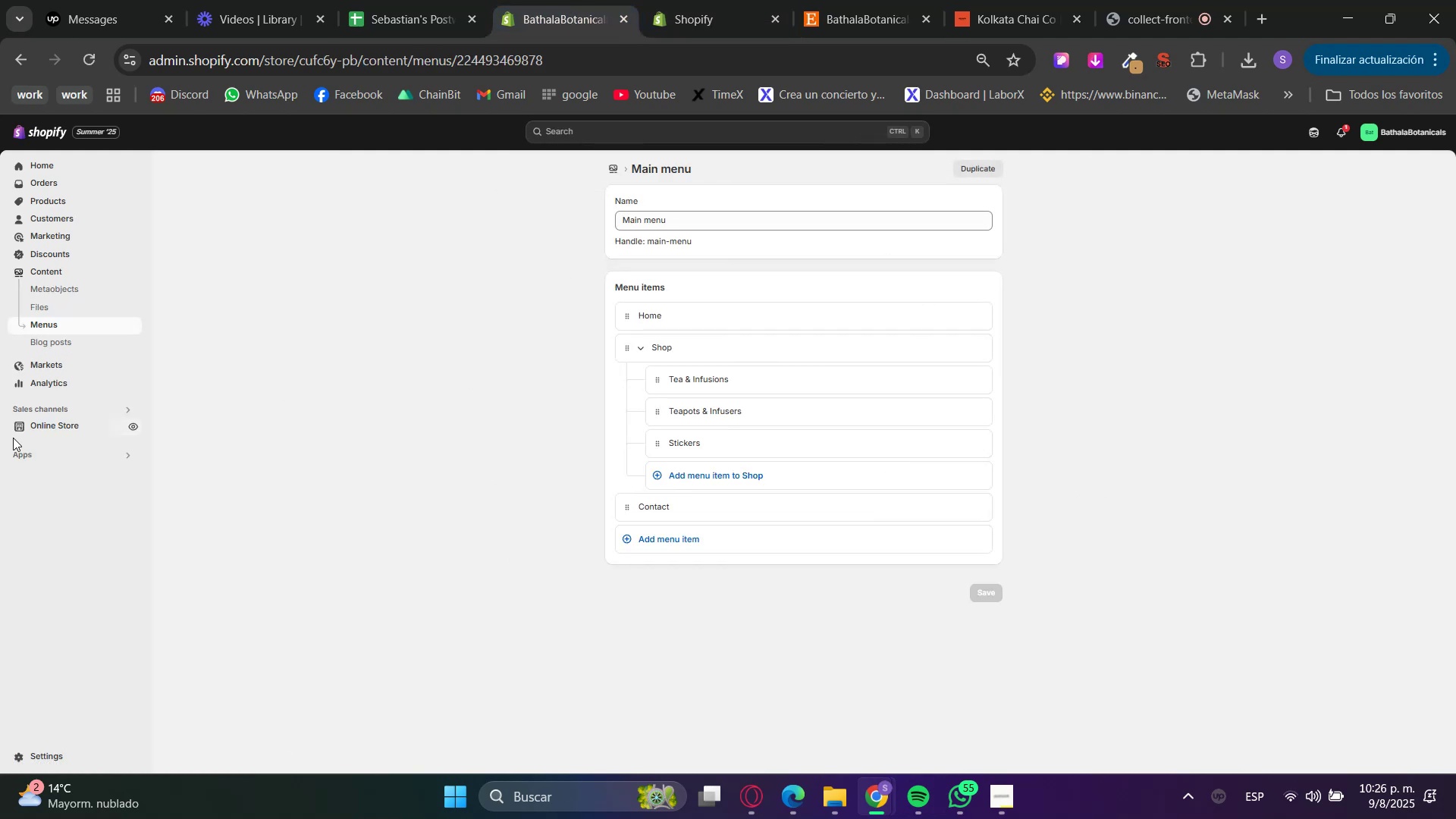 
left_click([399, 442])
 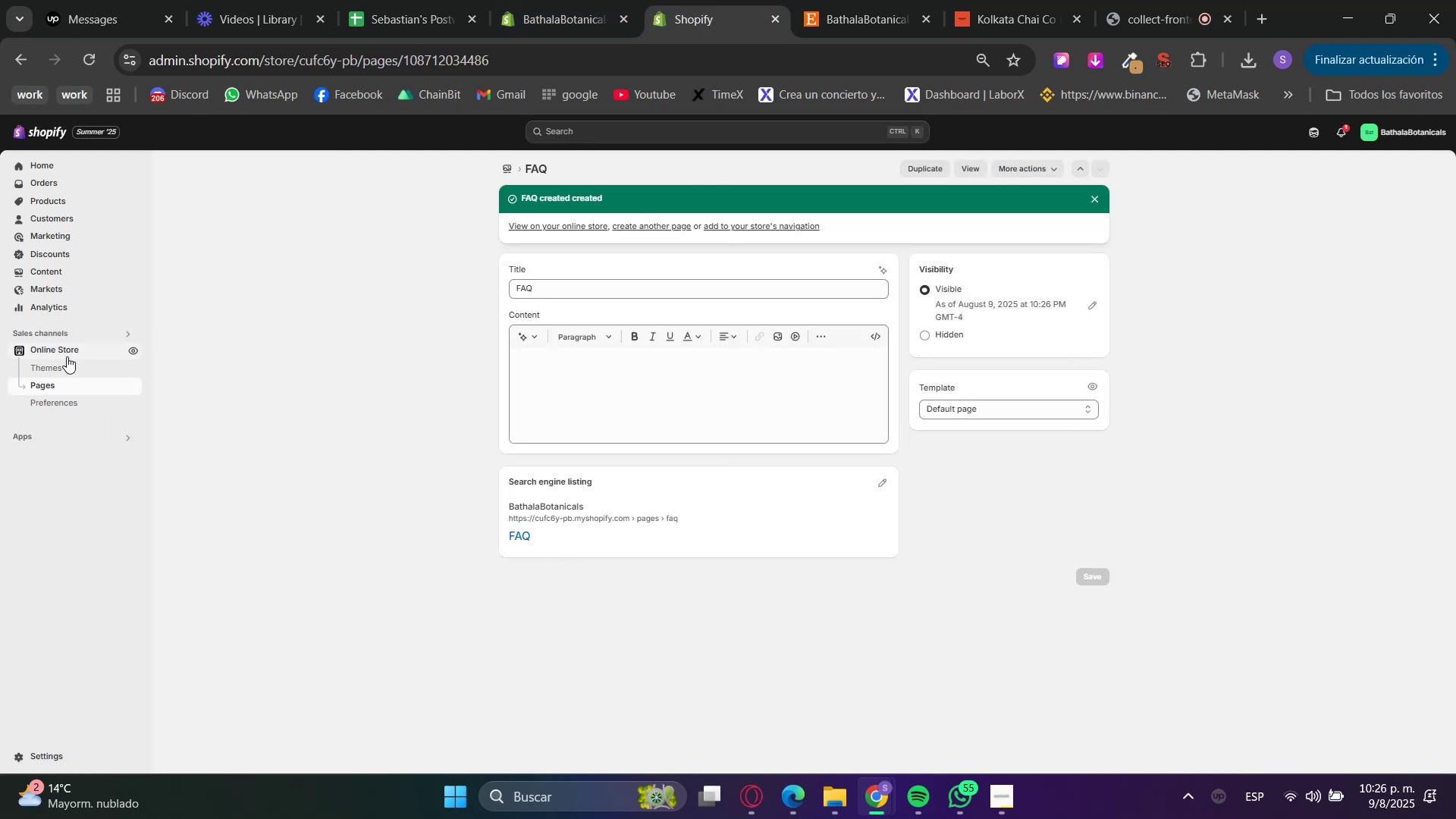 
left_click([65, 347])
 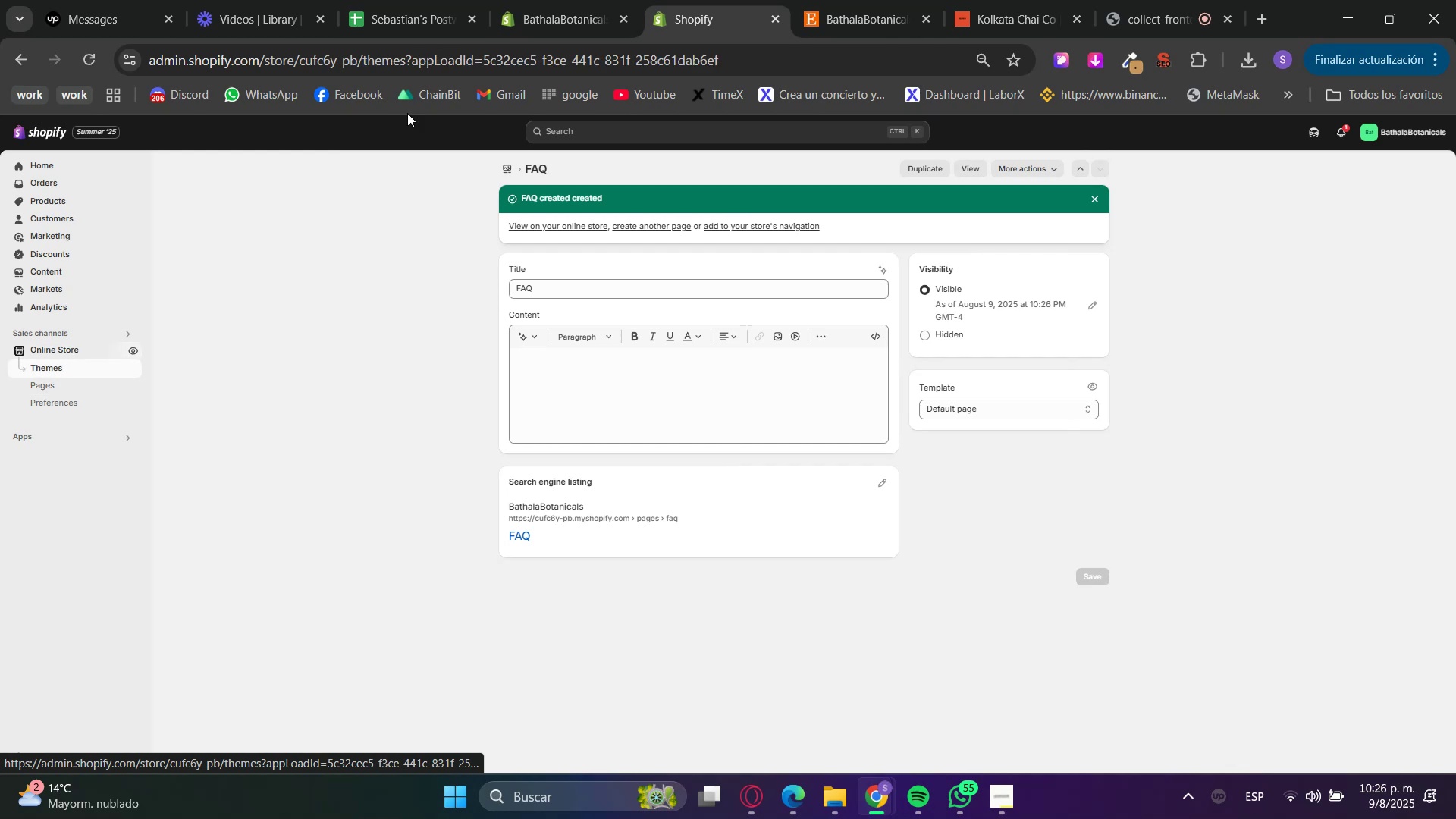 
left_click([553, 0])
 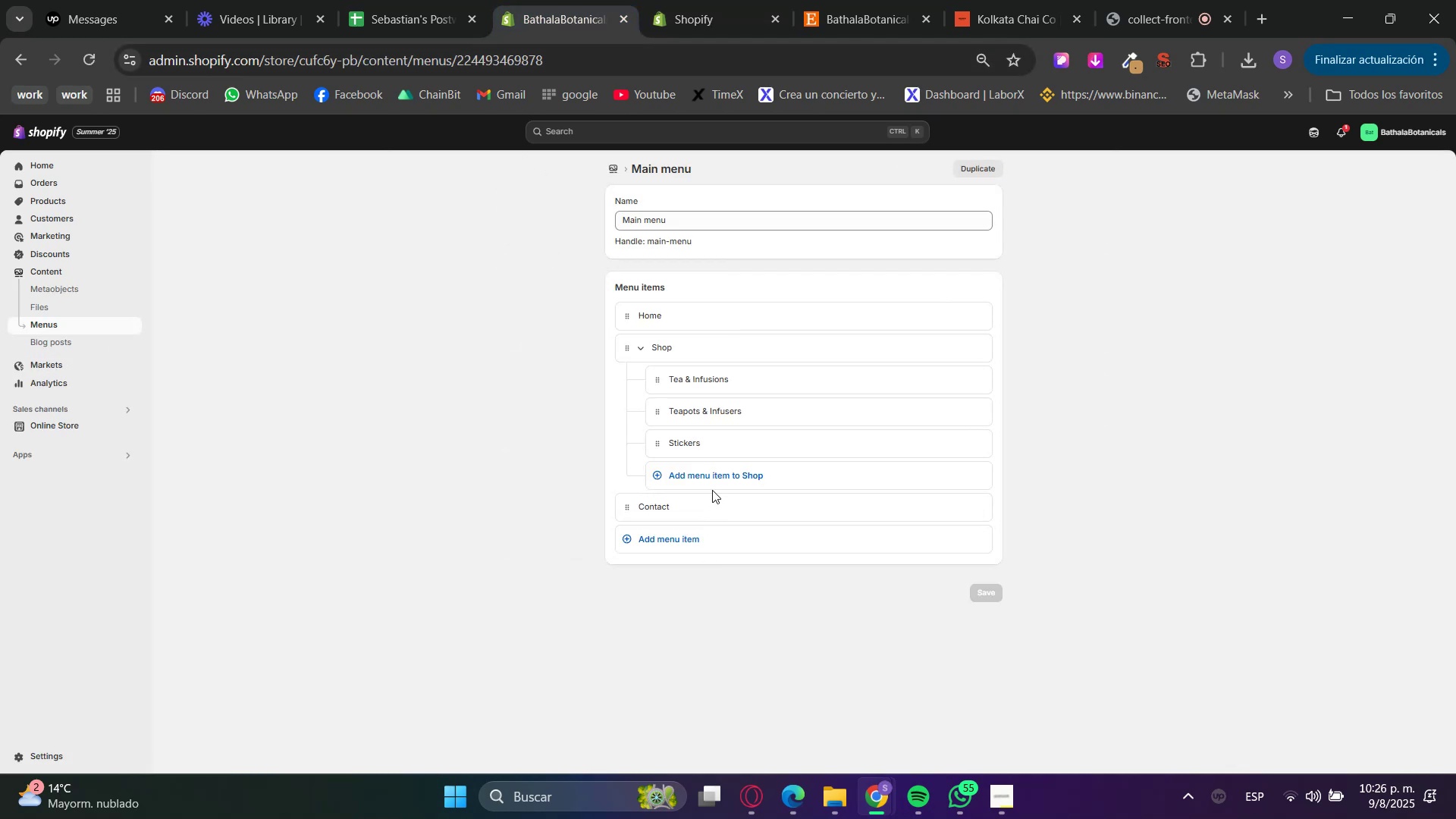 
left_click([688, 535])
 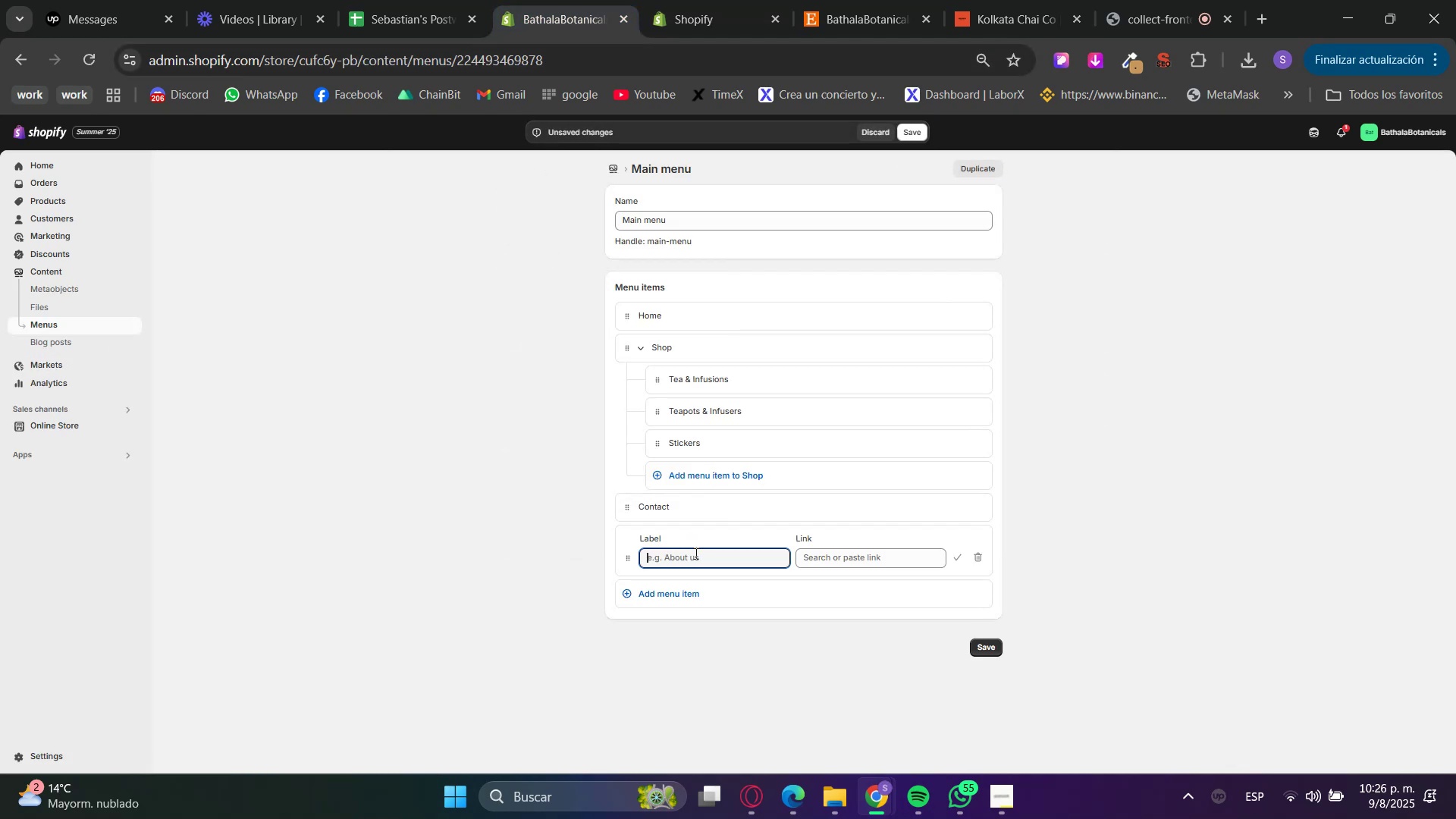 
left_click([858, 560])
 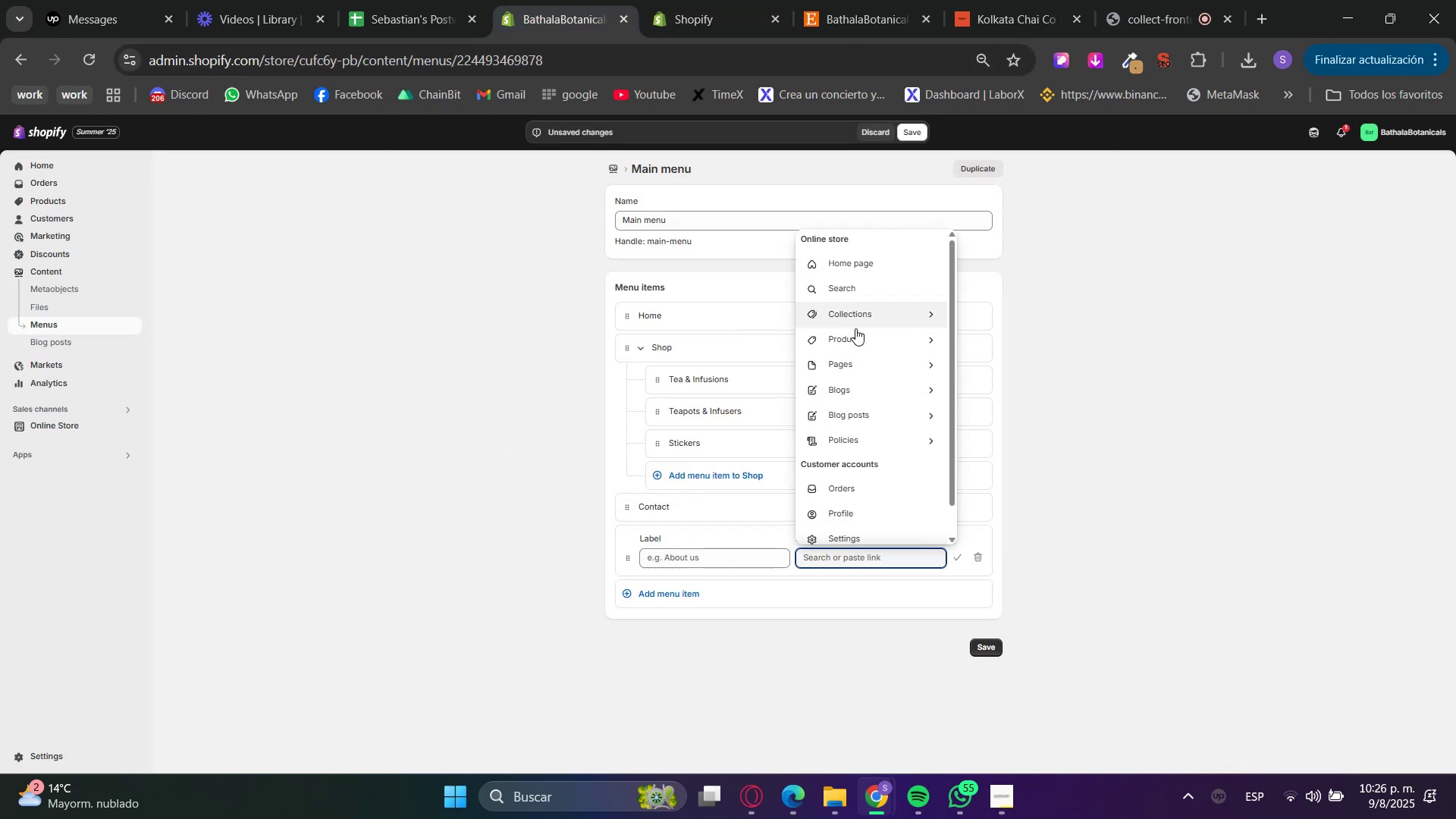 
left_click([856, 372])
 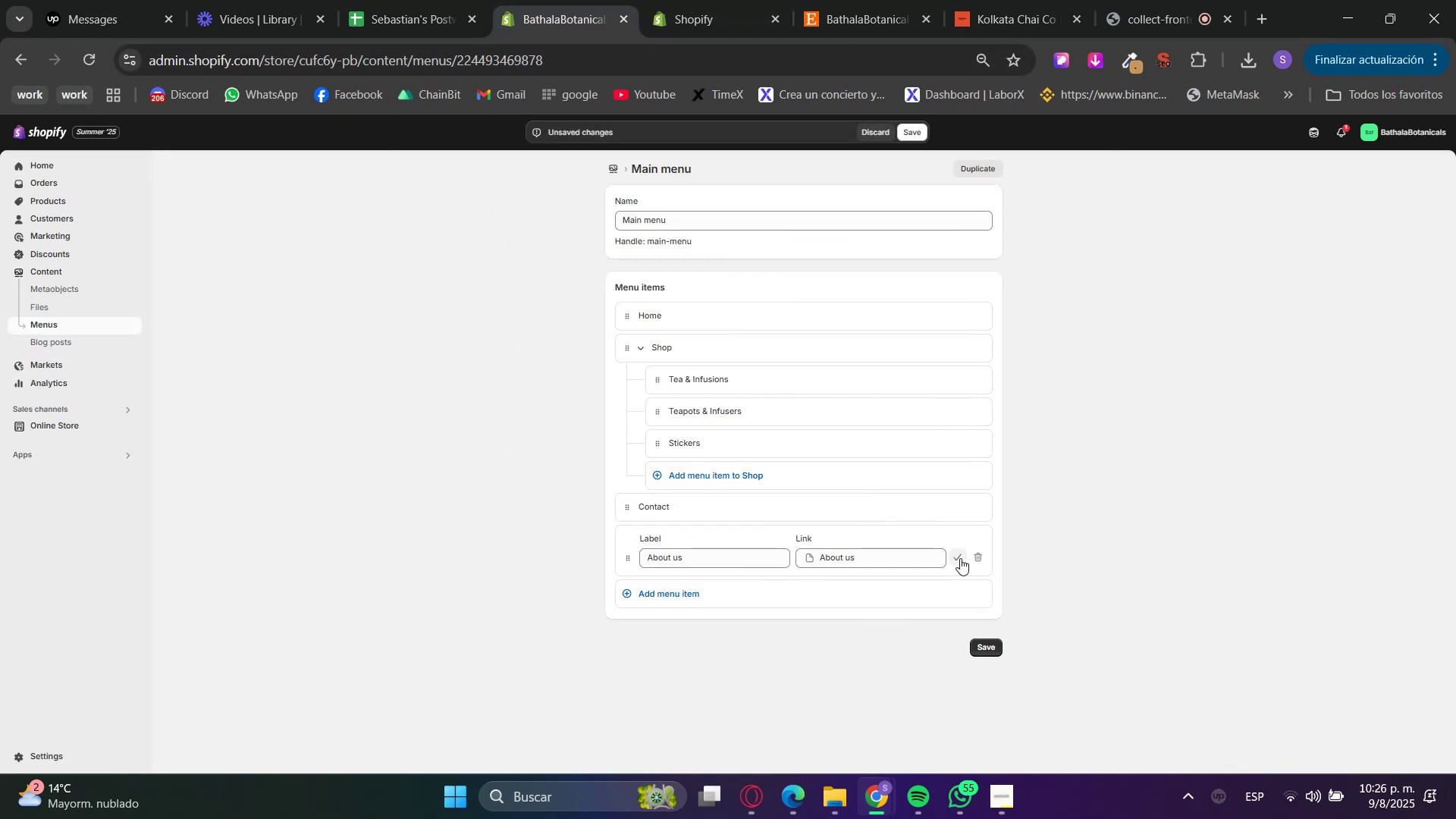 
left_click([959, 557])
 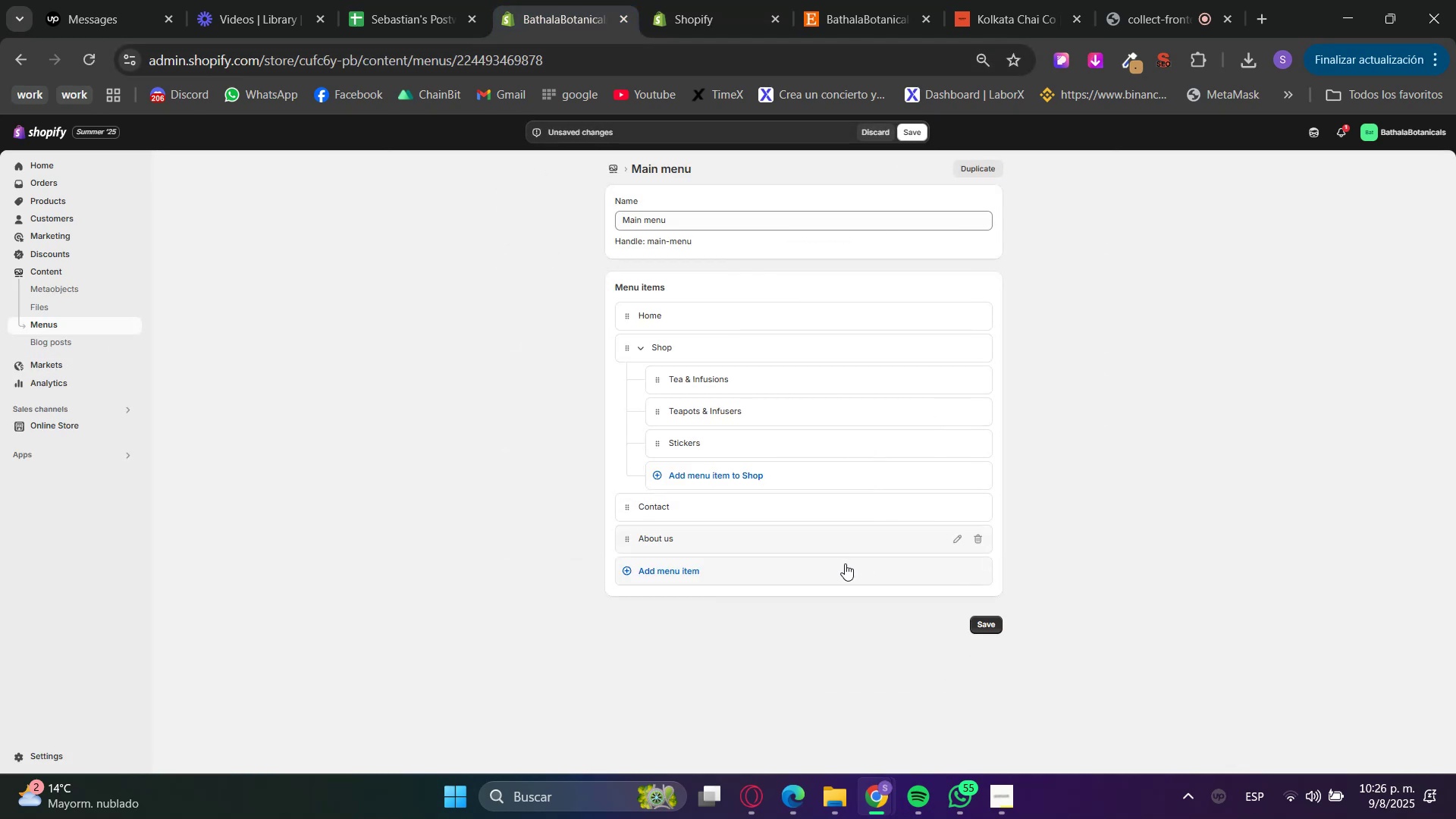 
left_click([830, 576])
 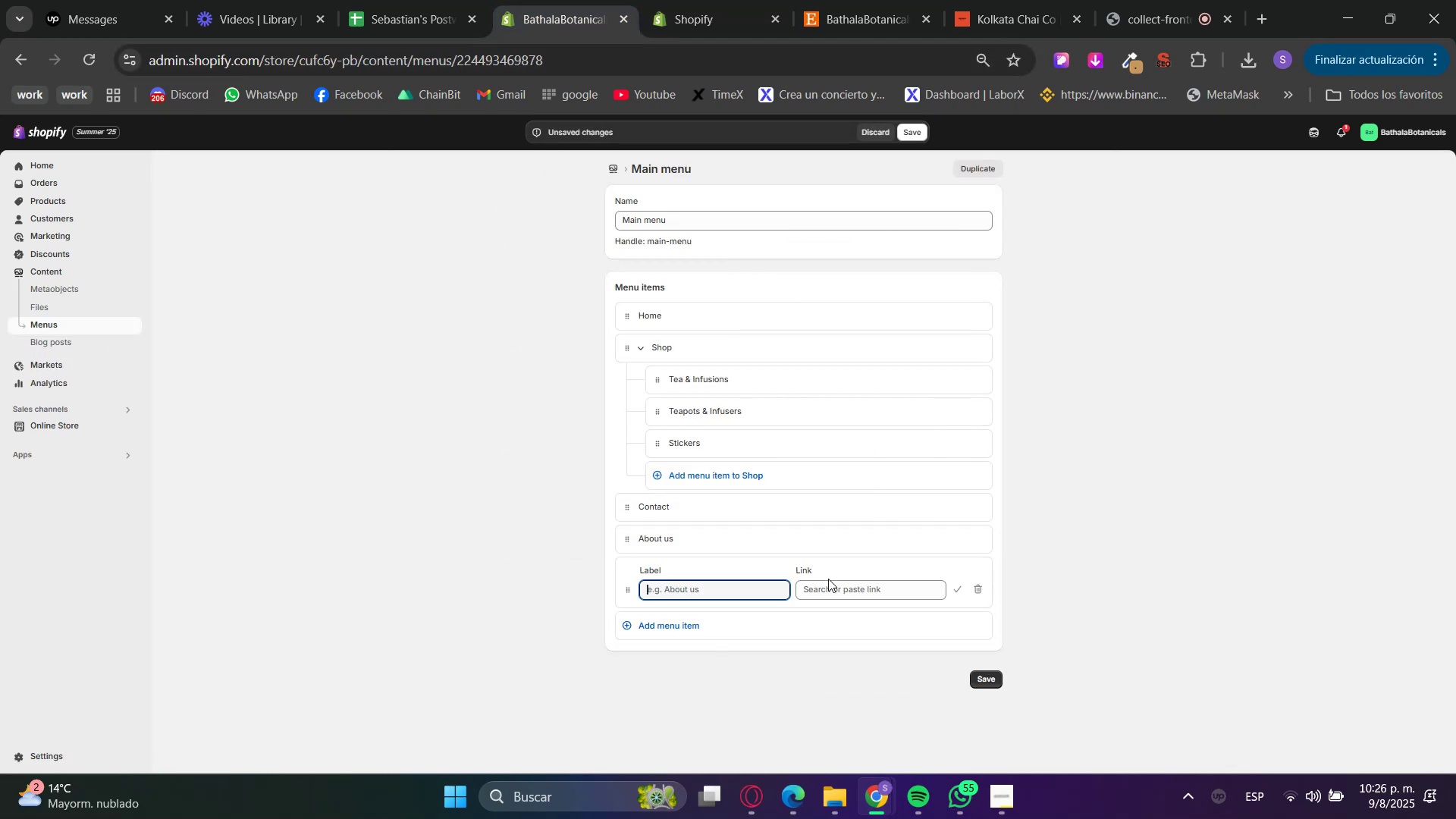 
left_click([830, 585])
 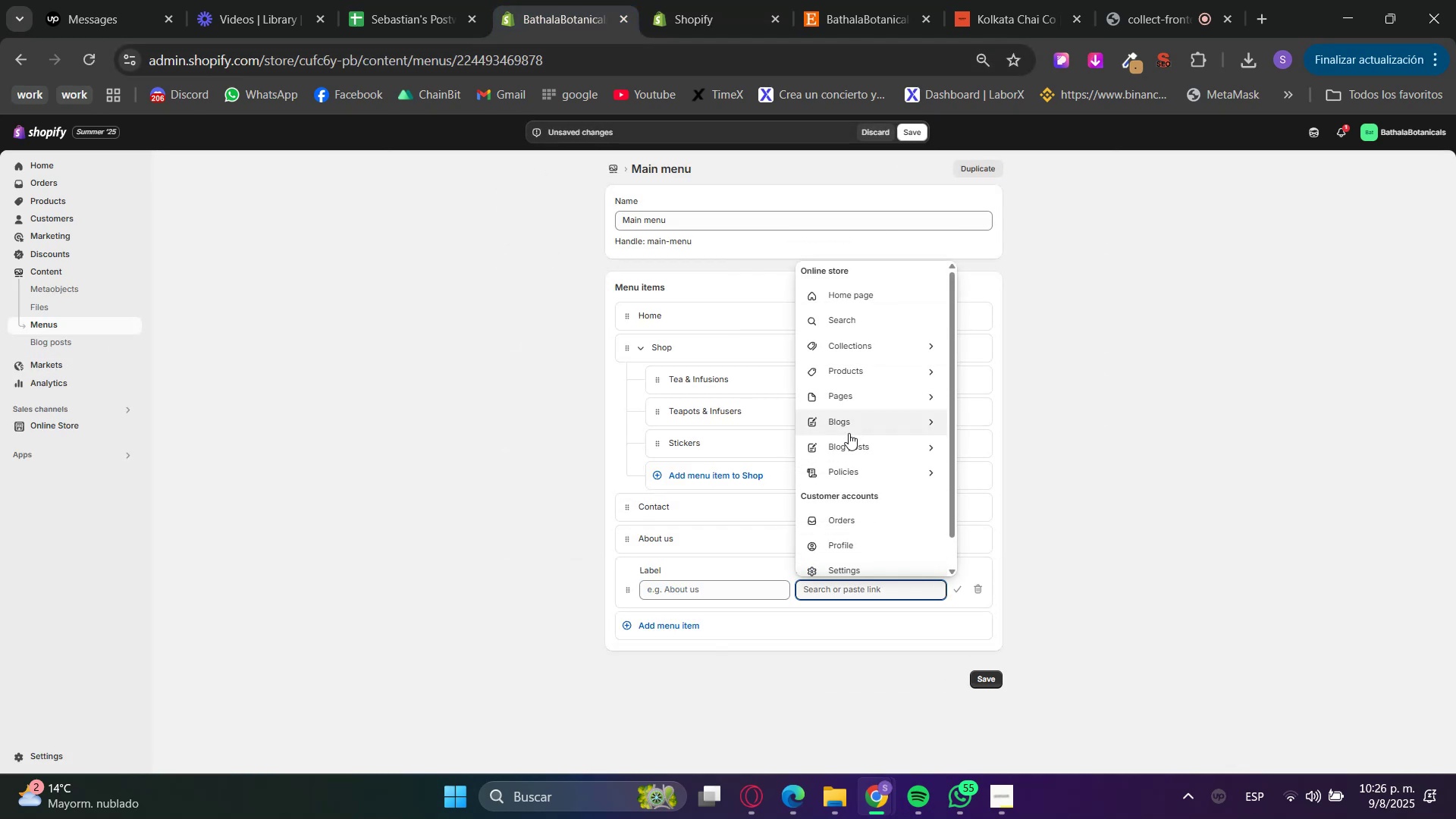 
left_click([859, 394])
 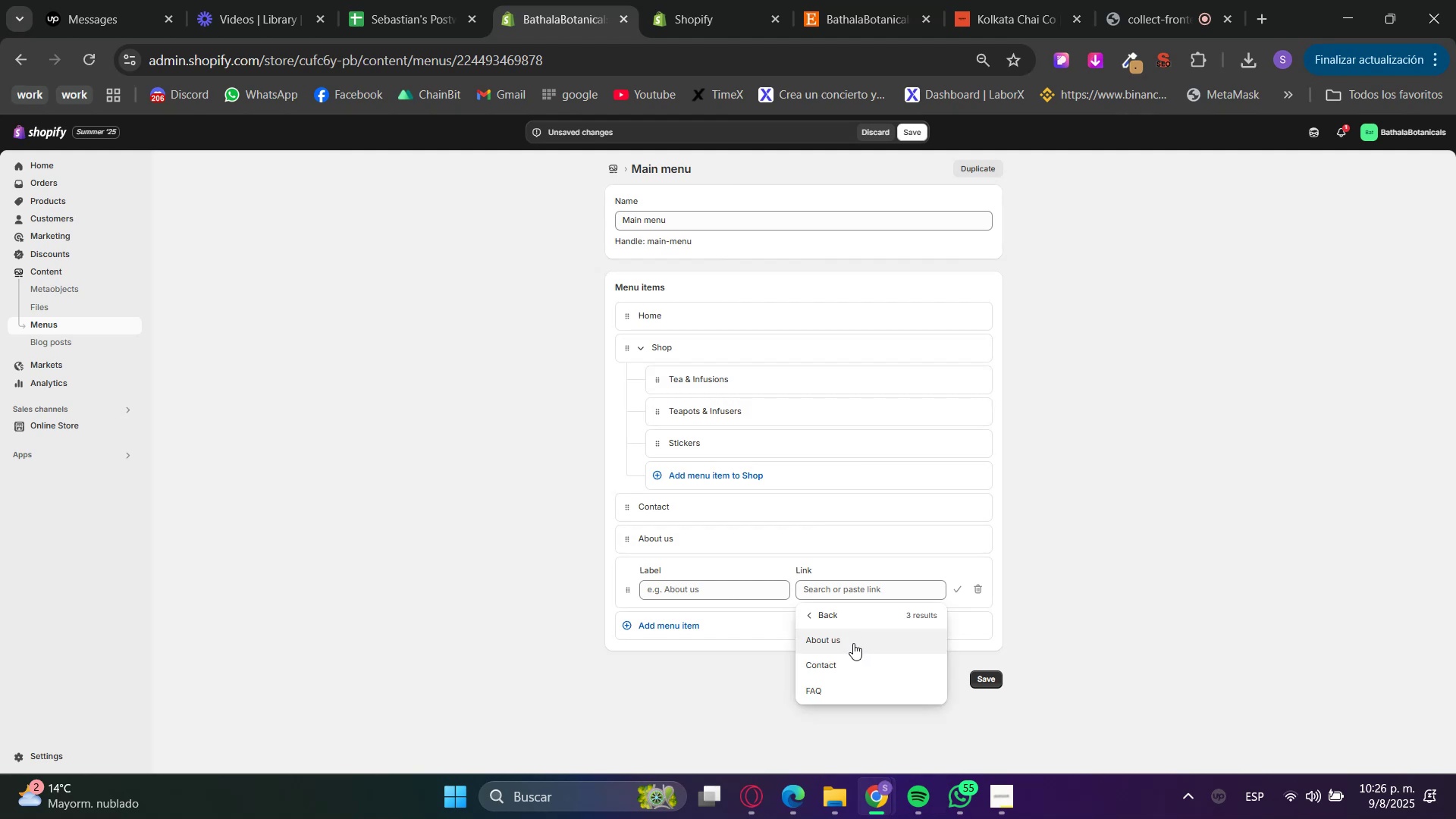 
left_click([862, 688])
 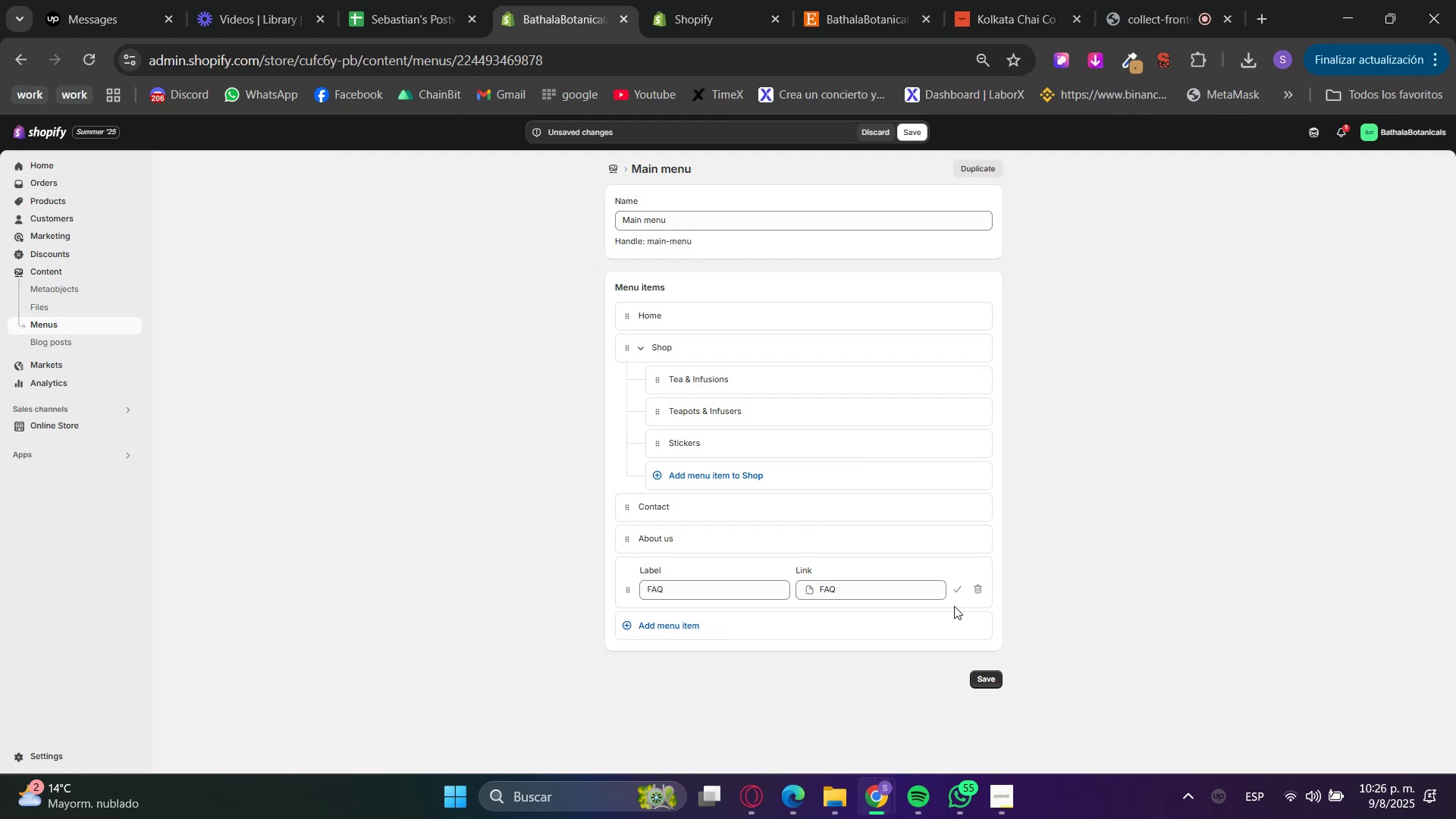 
left_click([954, 592])
 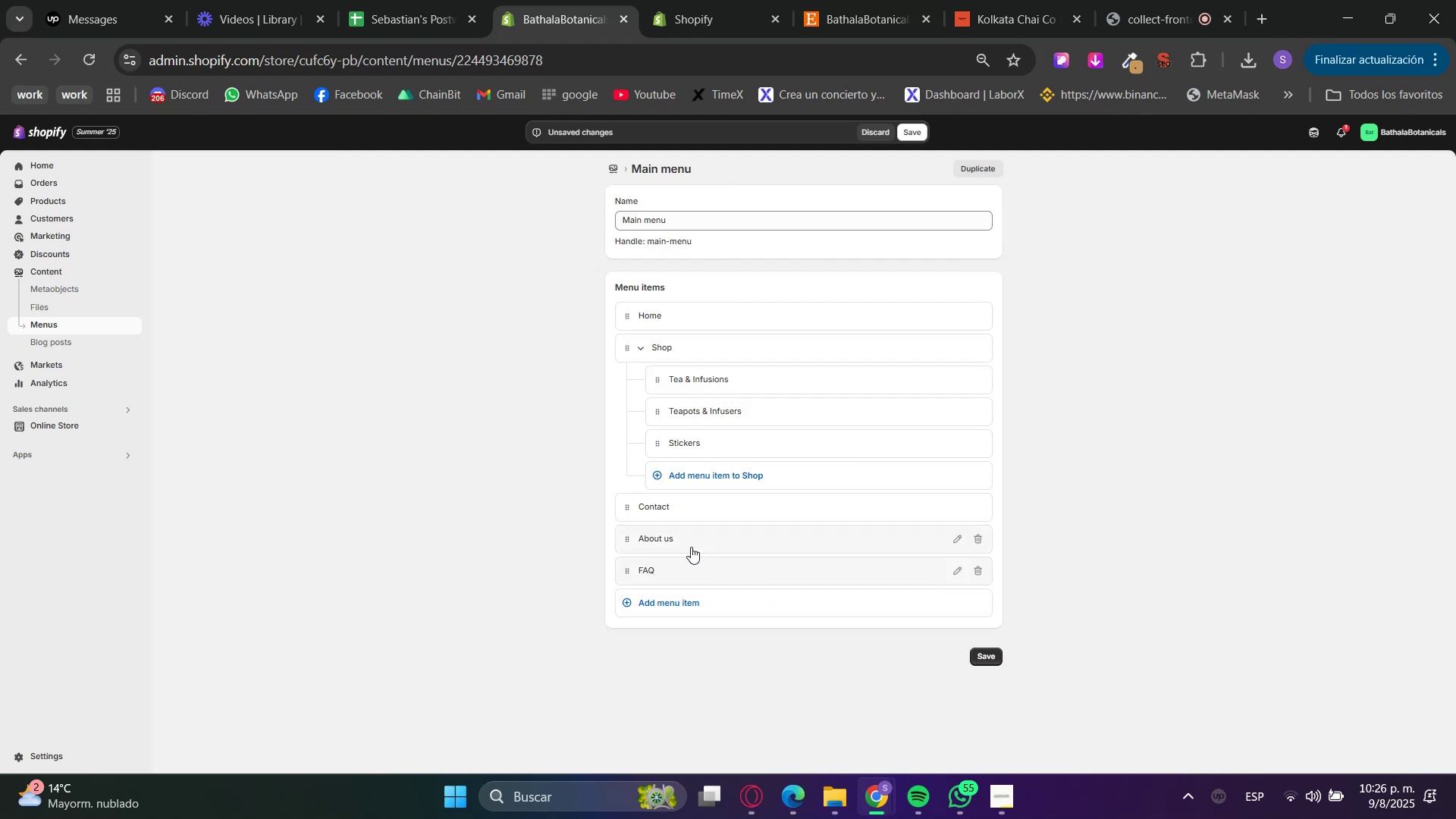 
left_click_drag(start_coordinate=[679, 532], to_coordinate=[702, 497])
 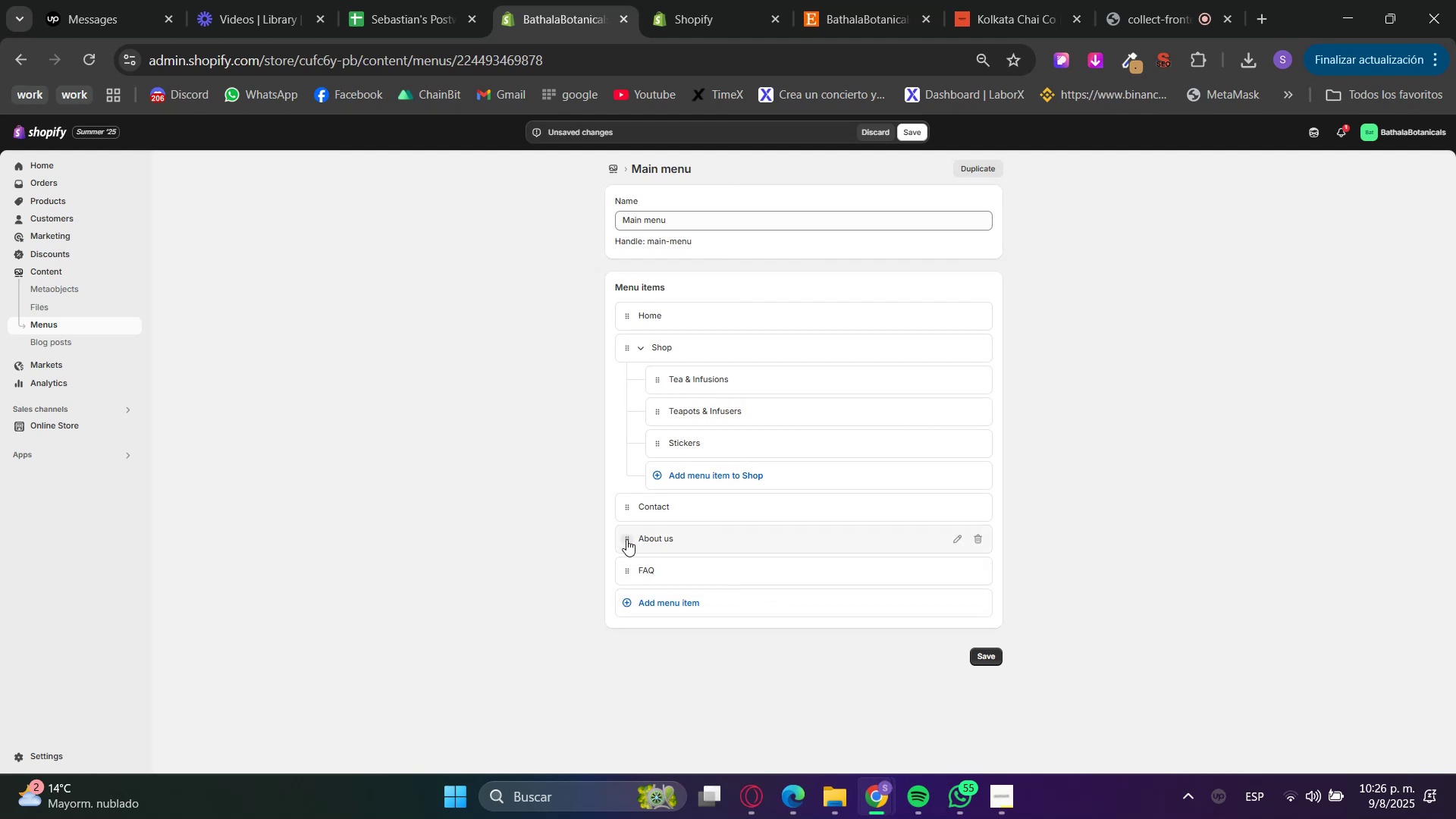 
left_click_drag(start_coordinate=[626, 538], to_coordinate=[642, 514])
 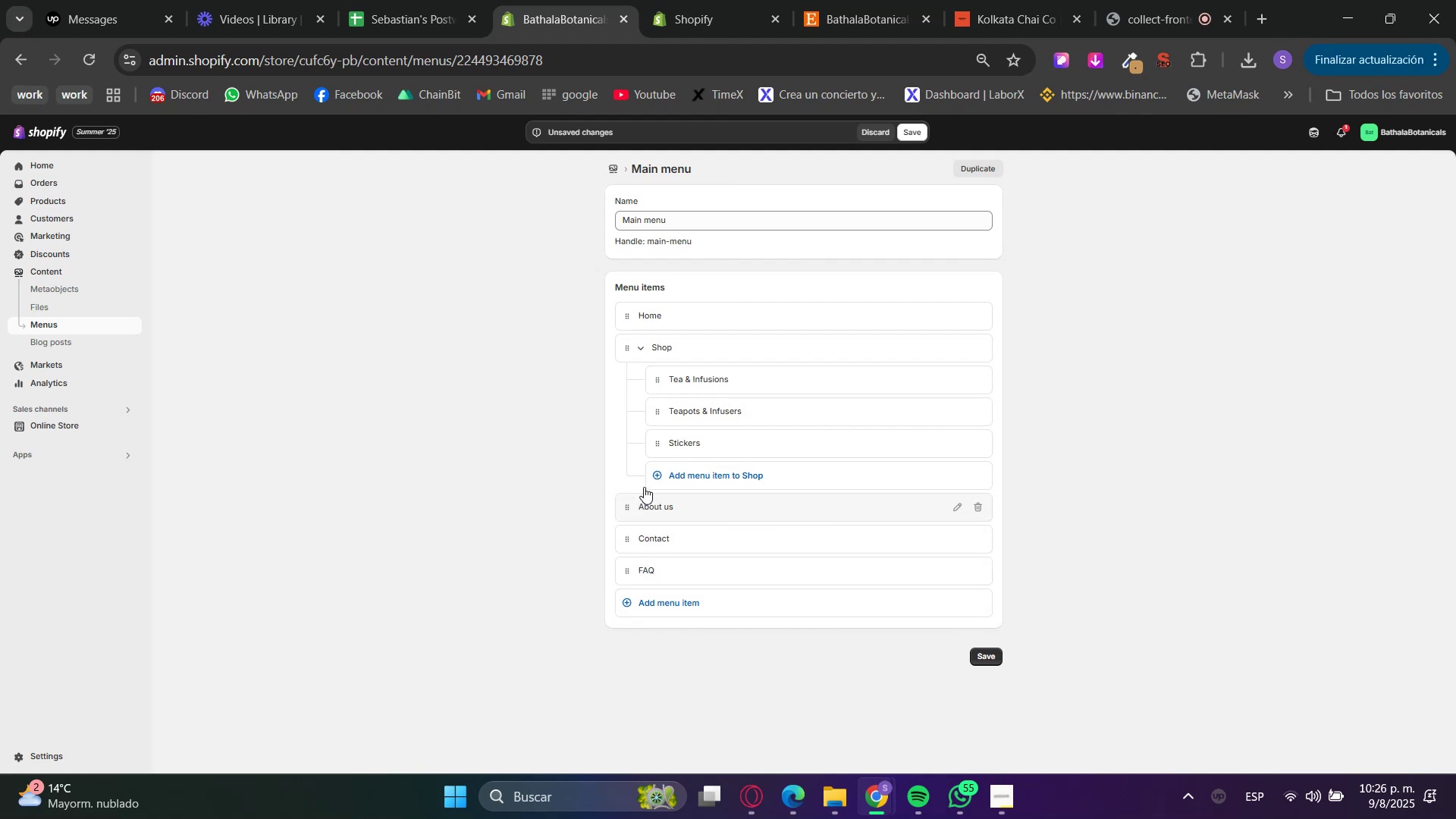 
left_click([641, 349])
 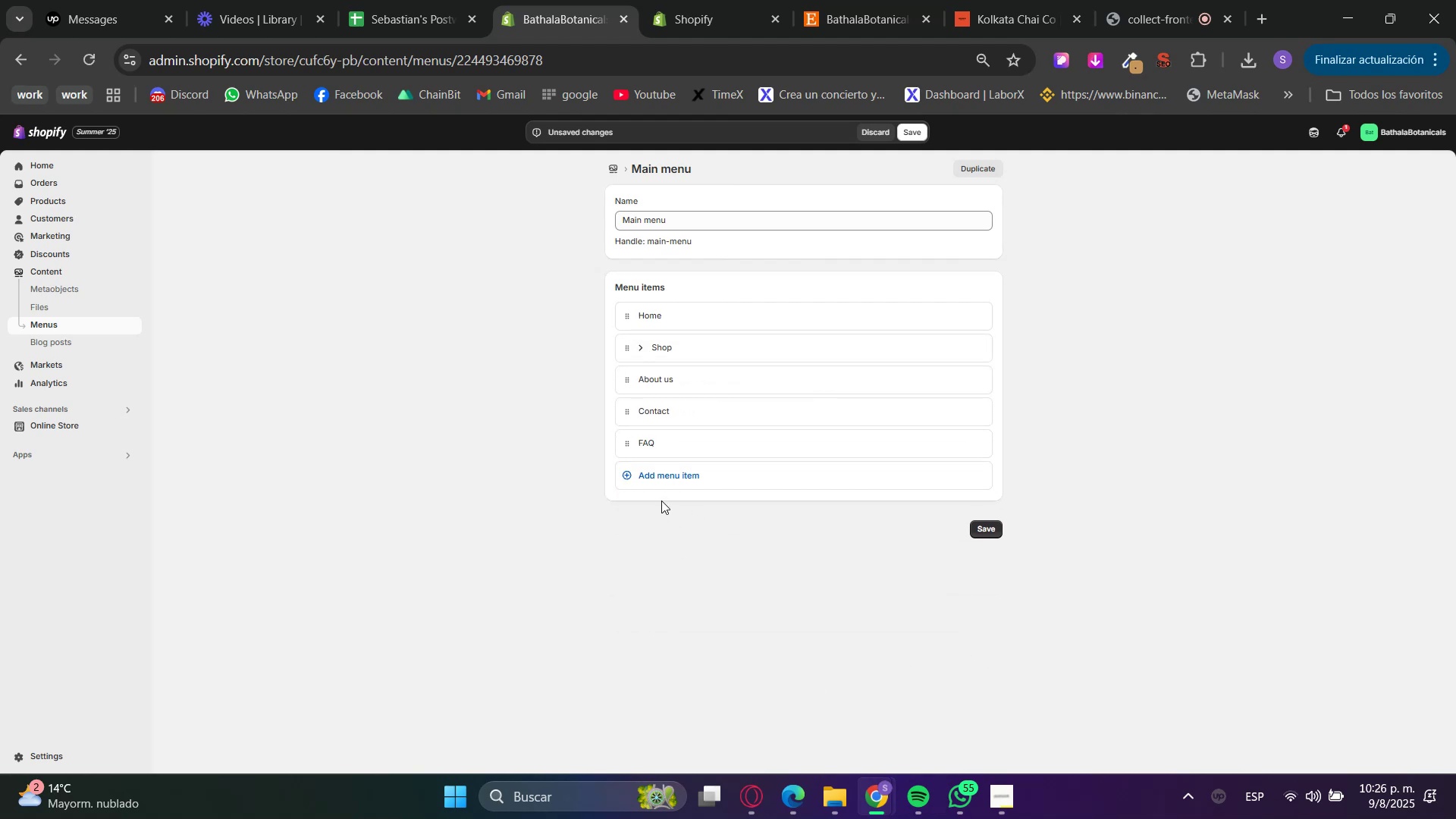 
left_click([992, 530])
 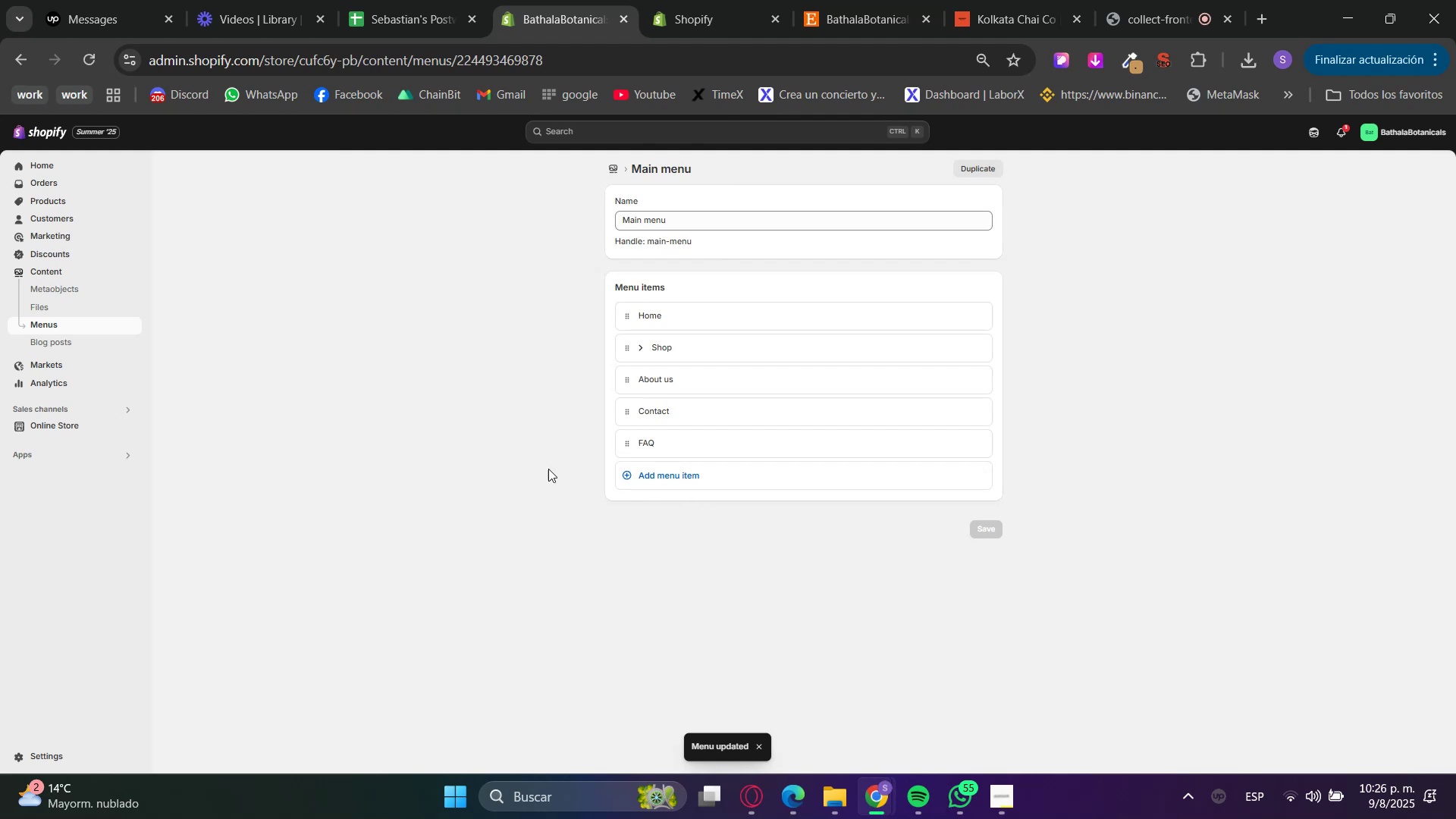 
left_click([670, 475])
 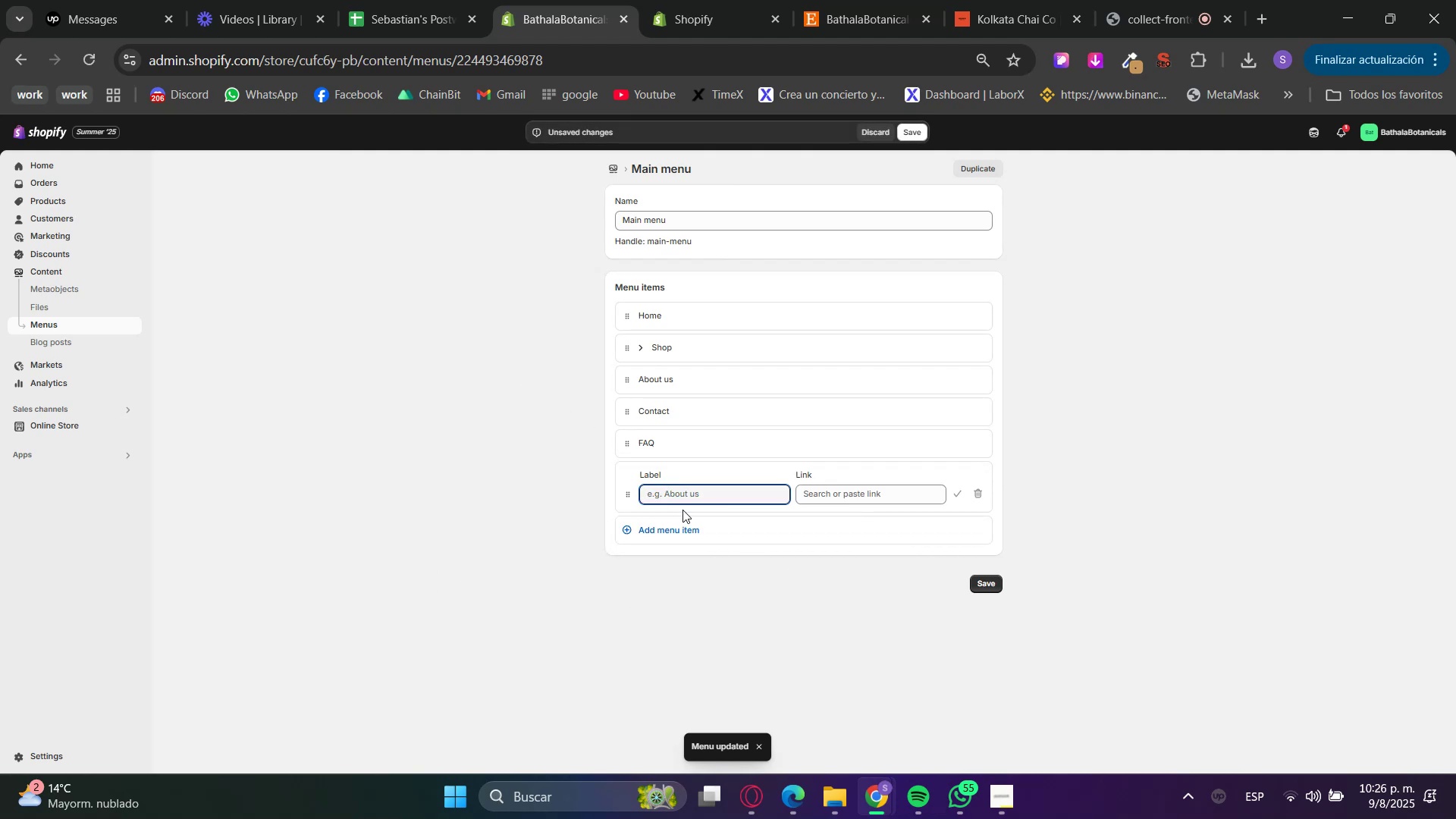 
type(Policies)
 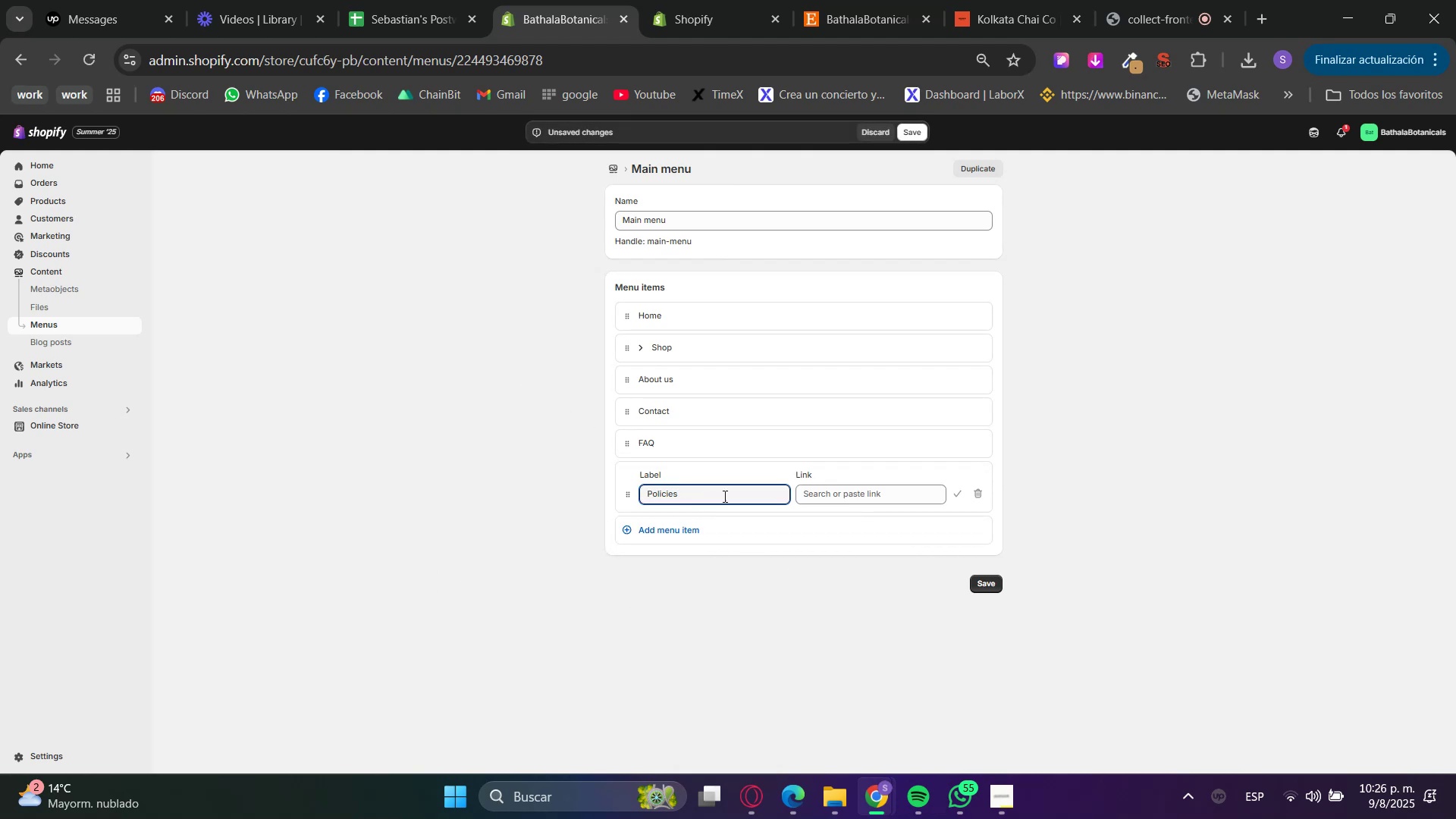 
left_click([850, 488])
 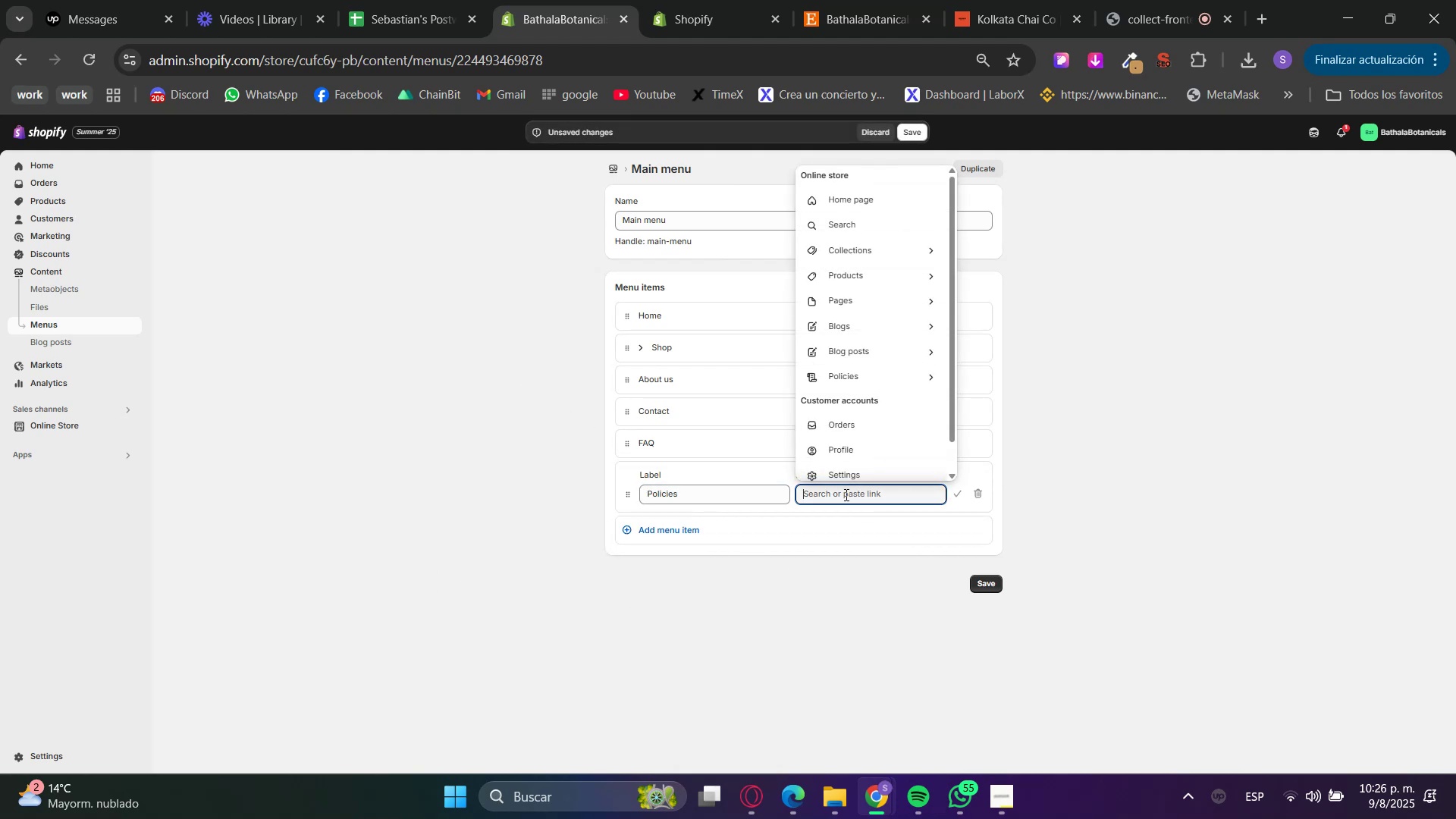 
key(Shift+ShiftRight)
 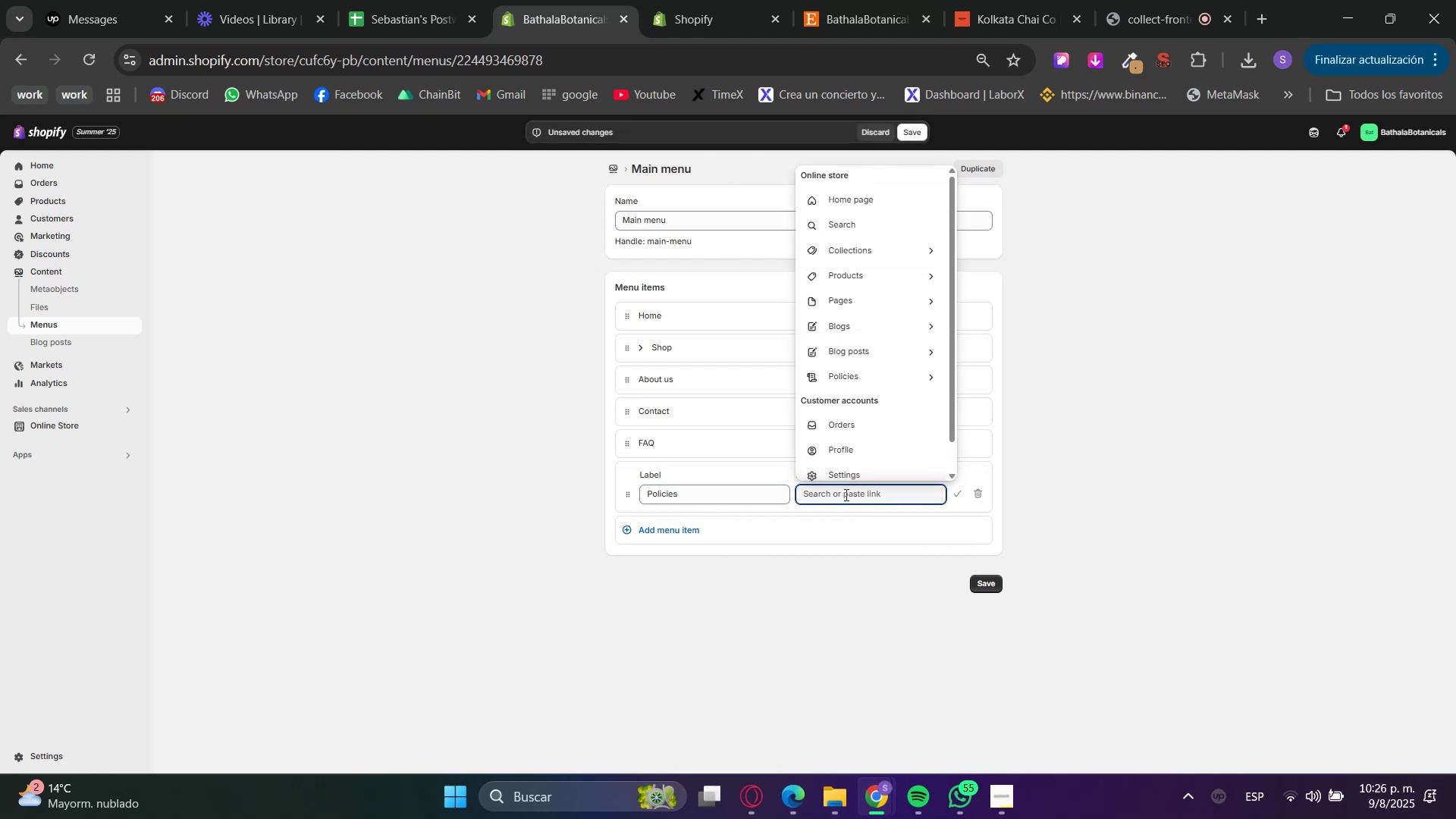 
key(Shift+3)
 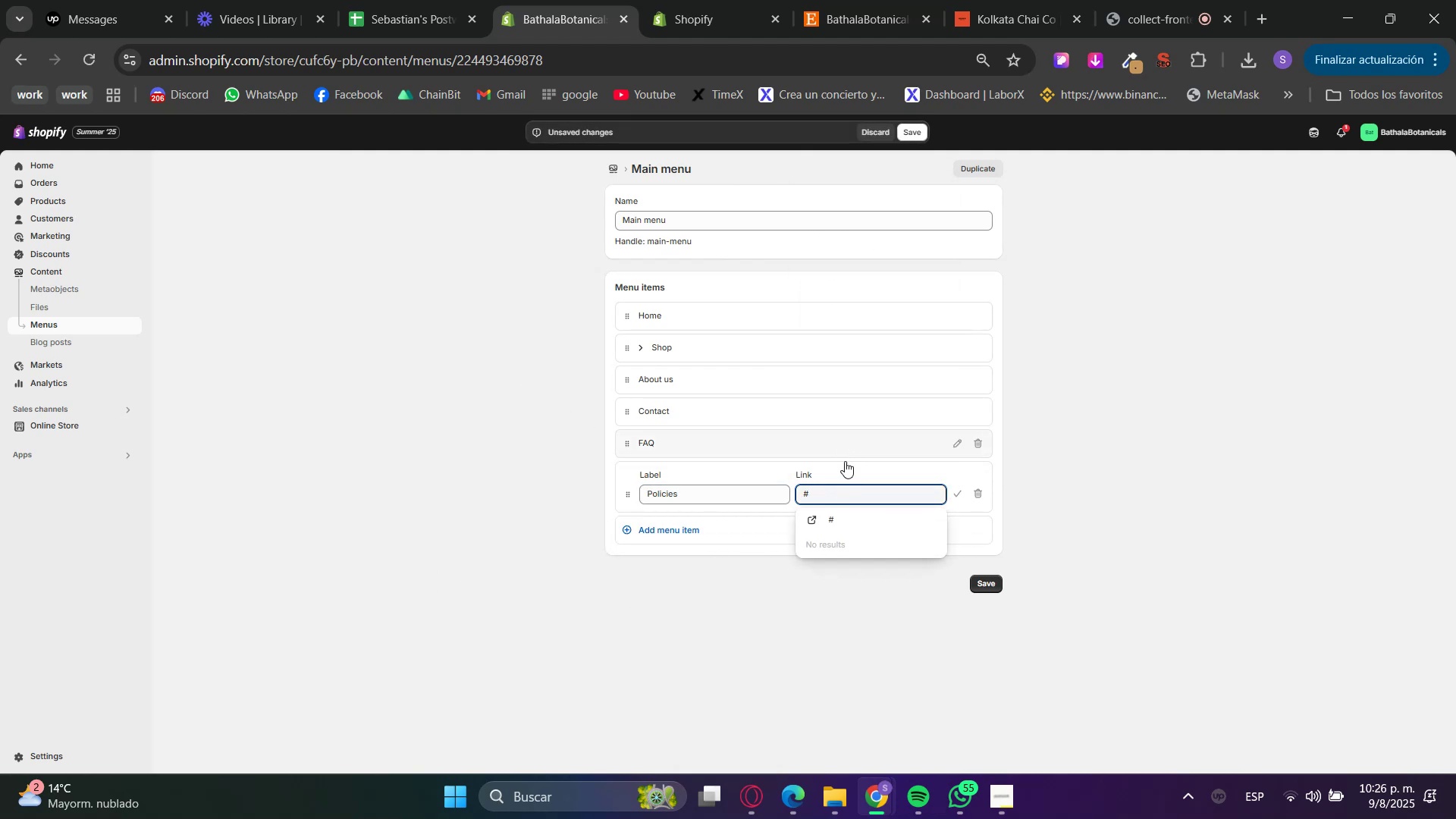 
left_click([833, 526])
 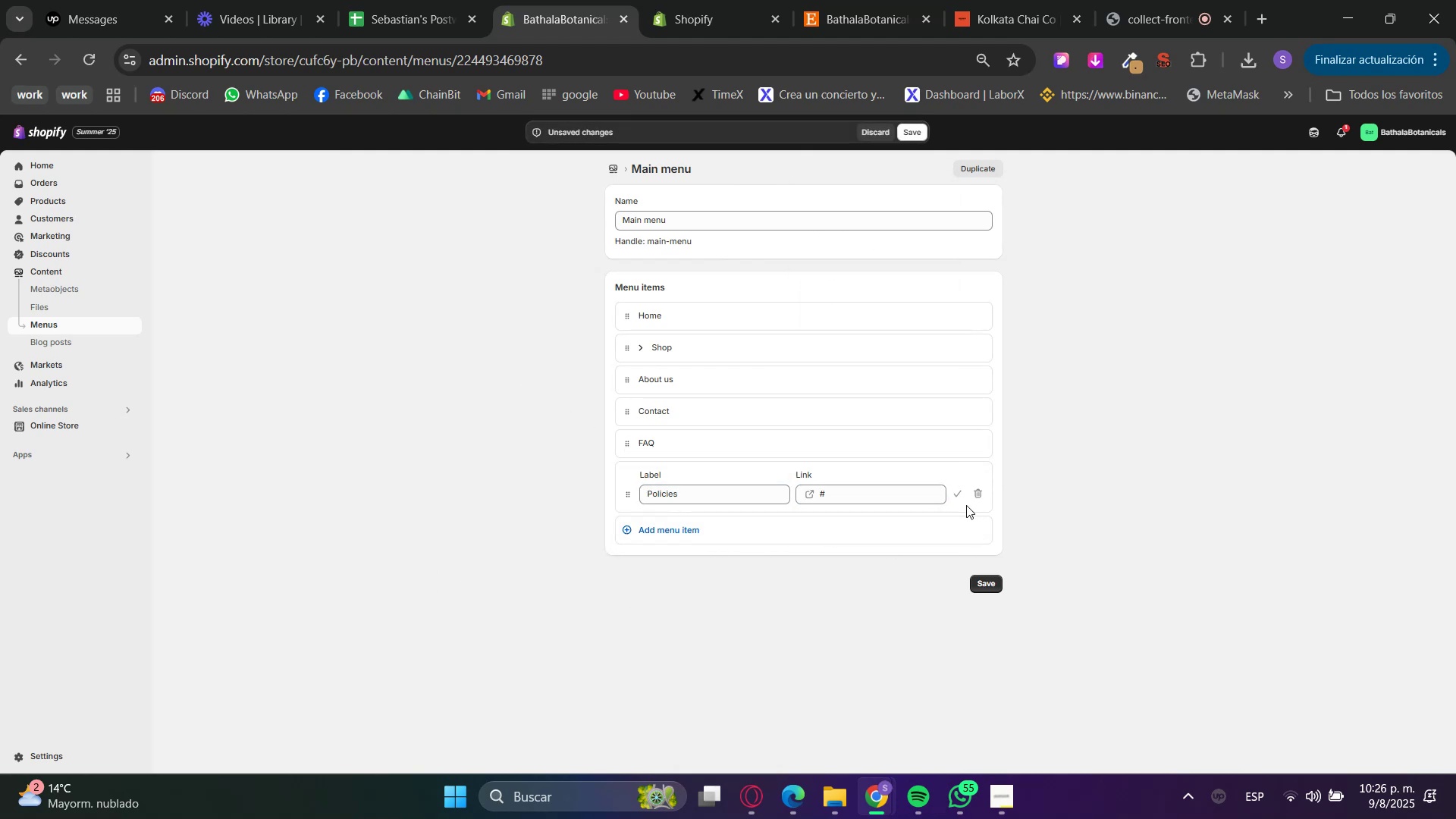 
left_click([961, 498])
 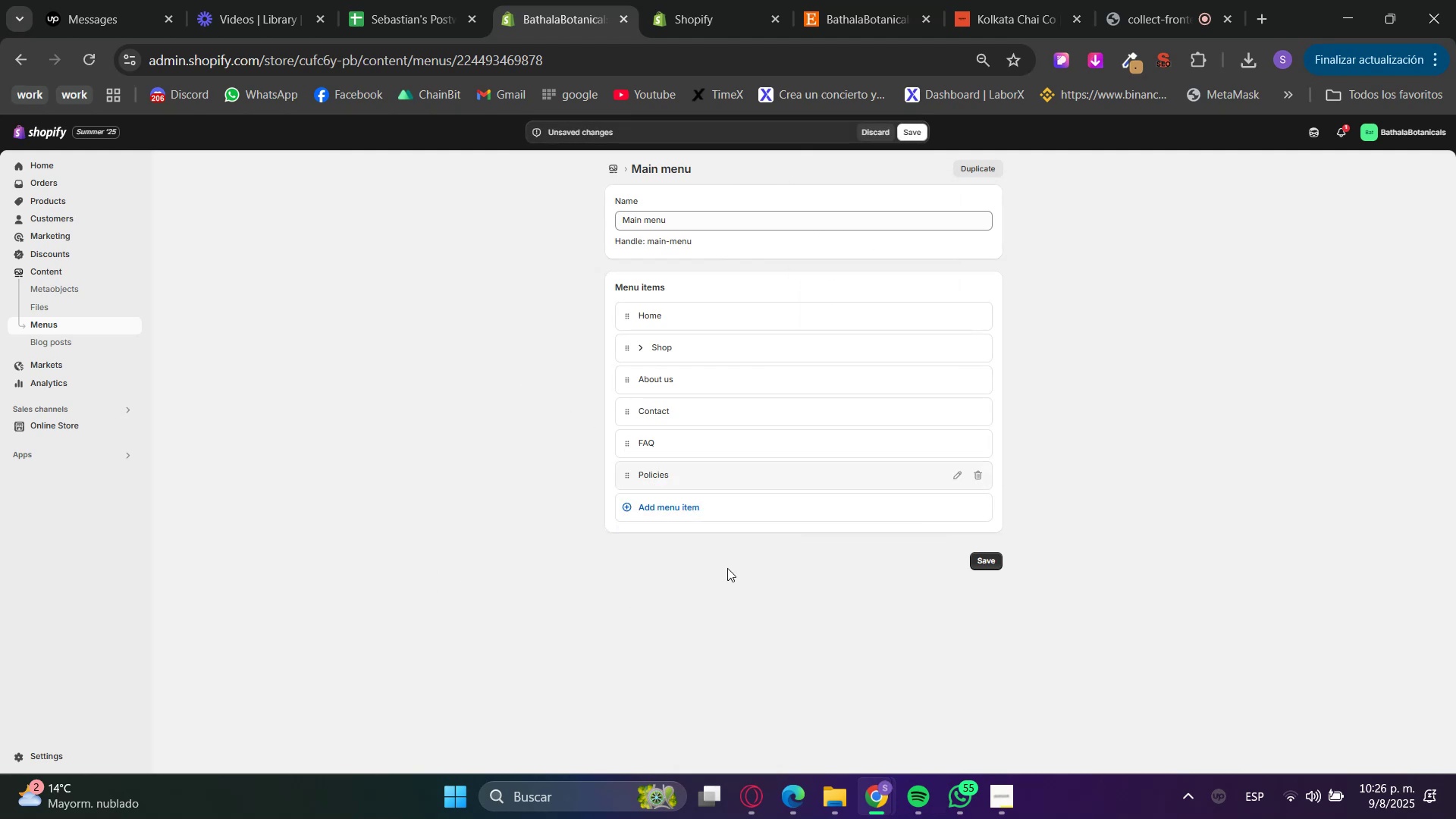 
left_click([677, 563])
 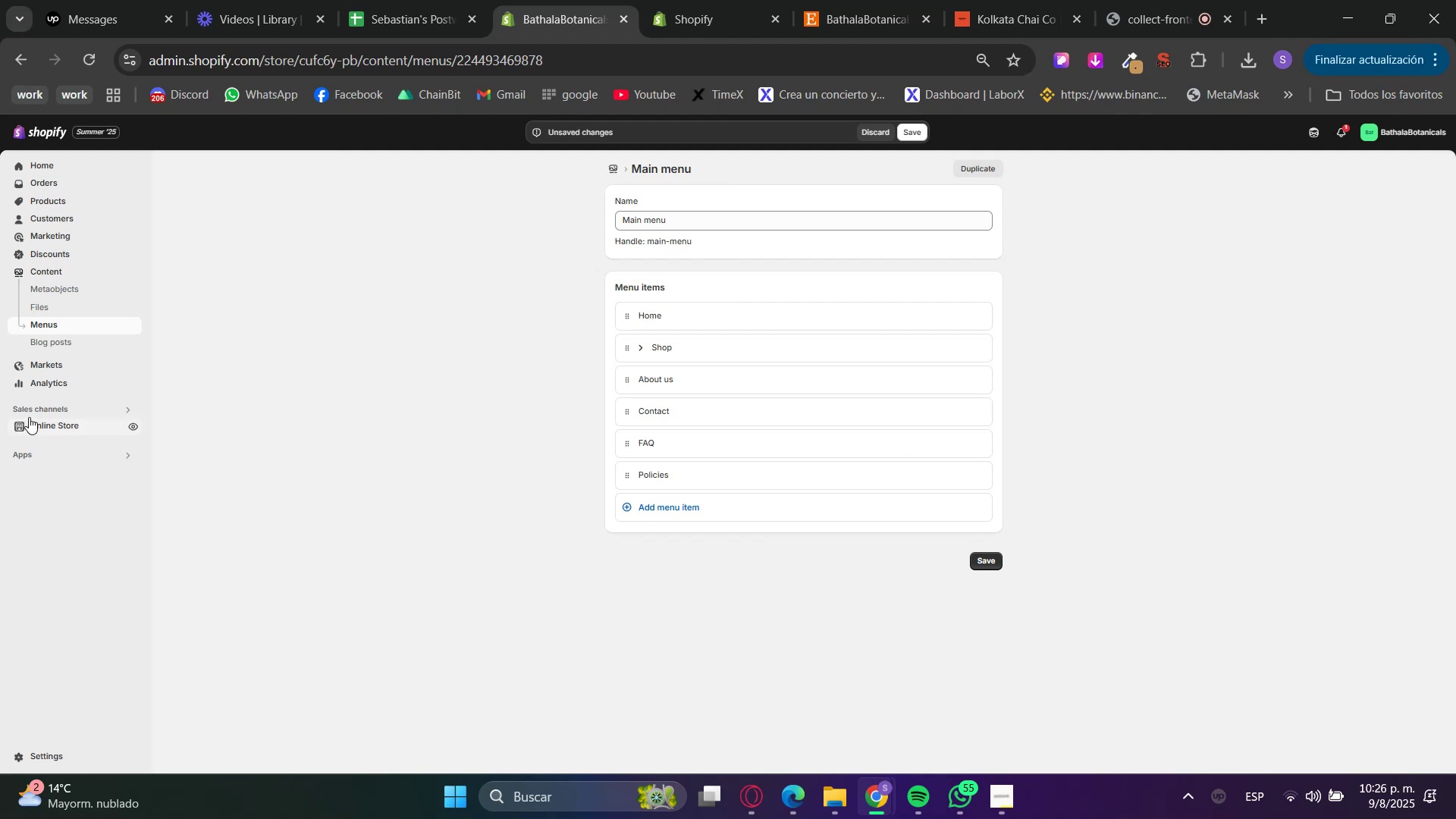 
left_click([689, 504])
 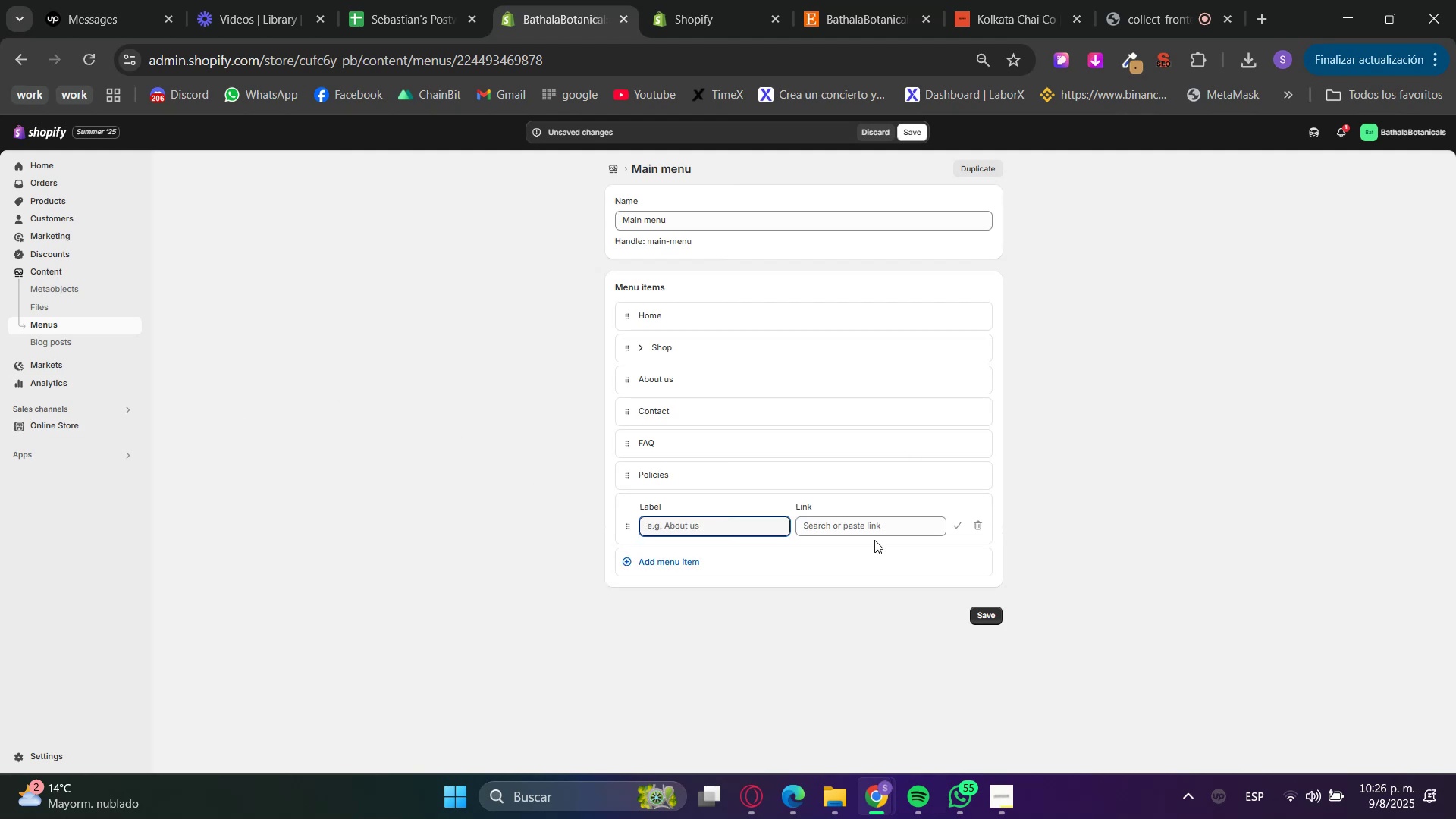 
left_click([872, 525])
 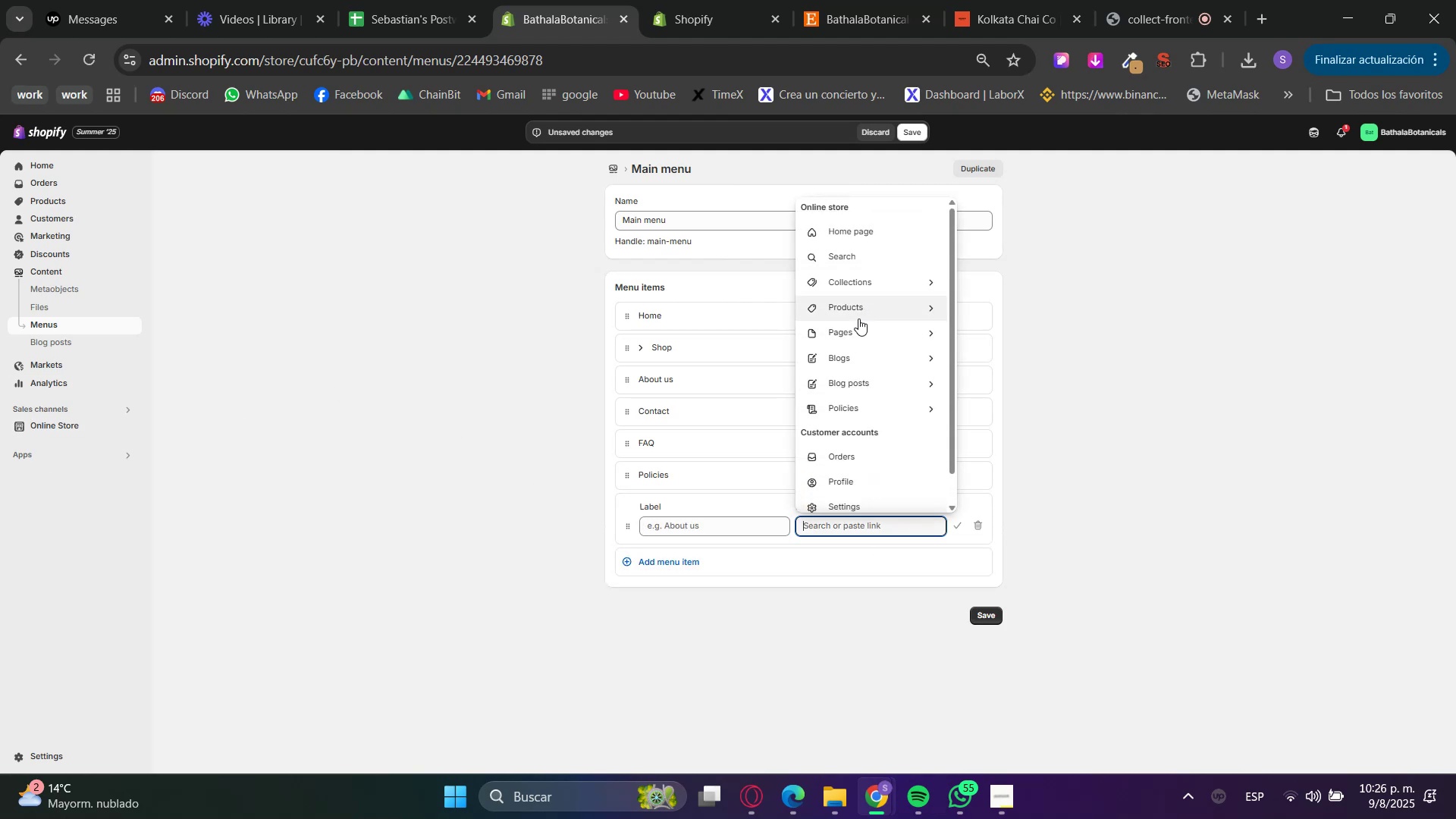 
left_click([860, 407])
 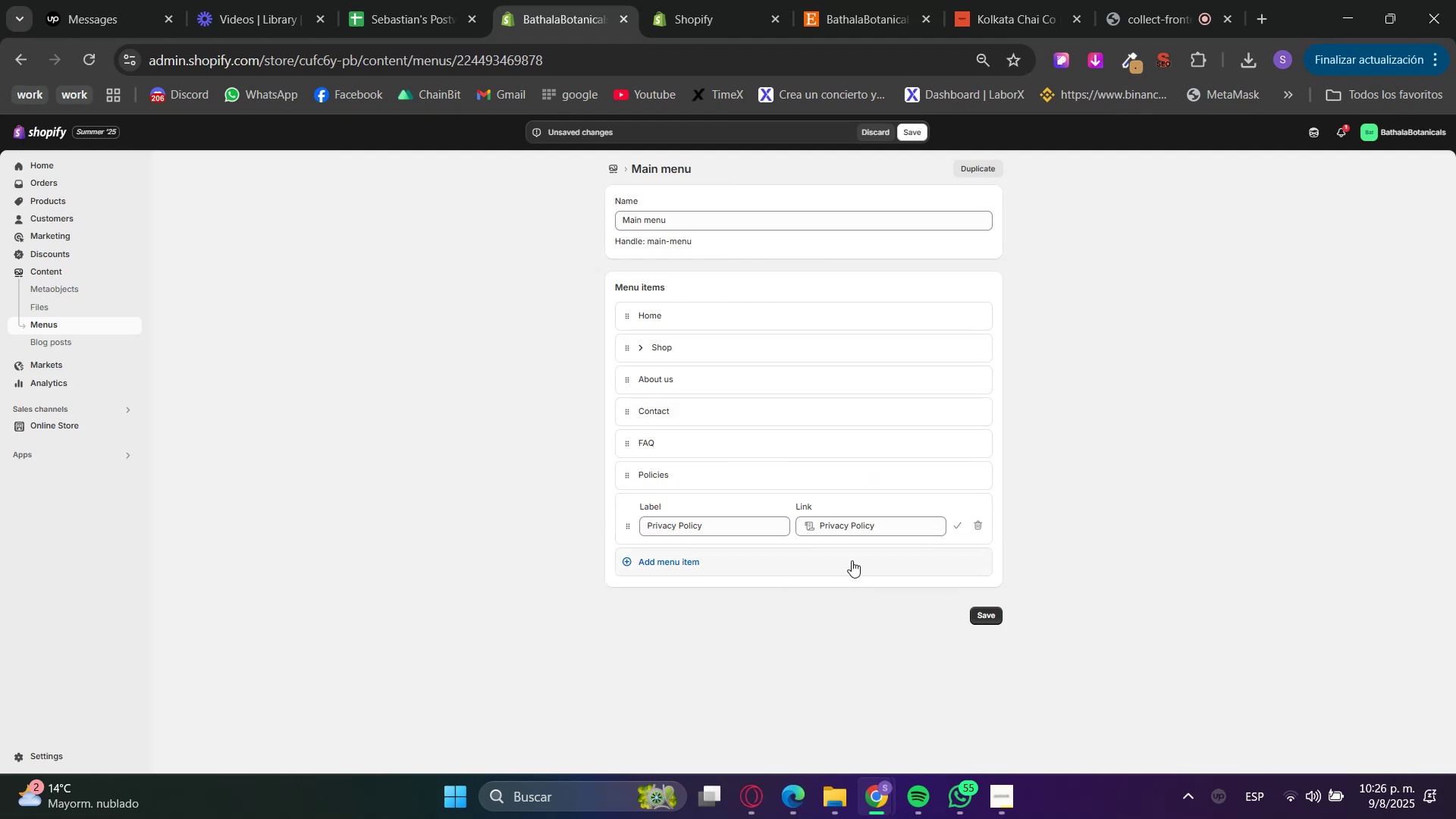 
left_click([959, 530])
 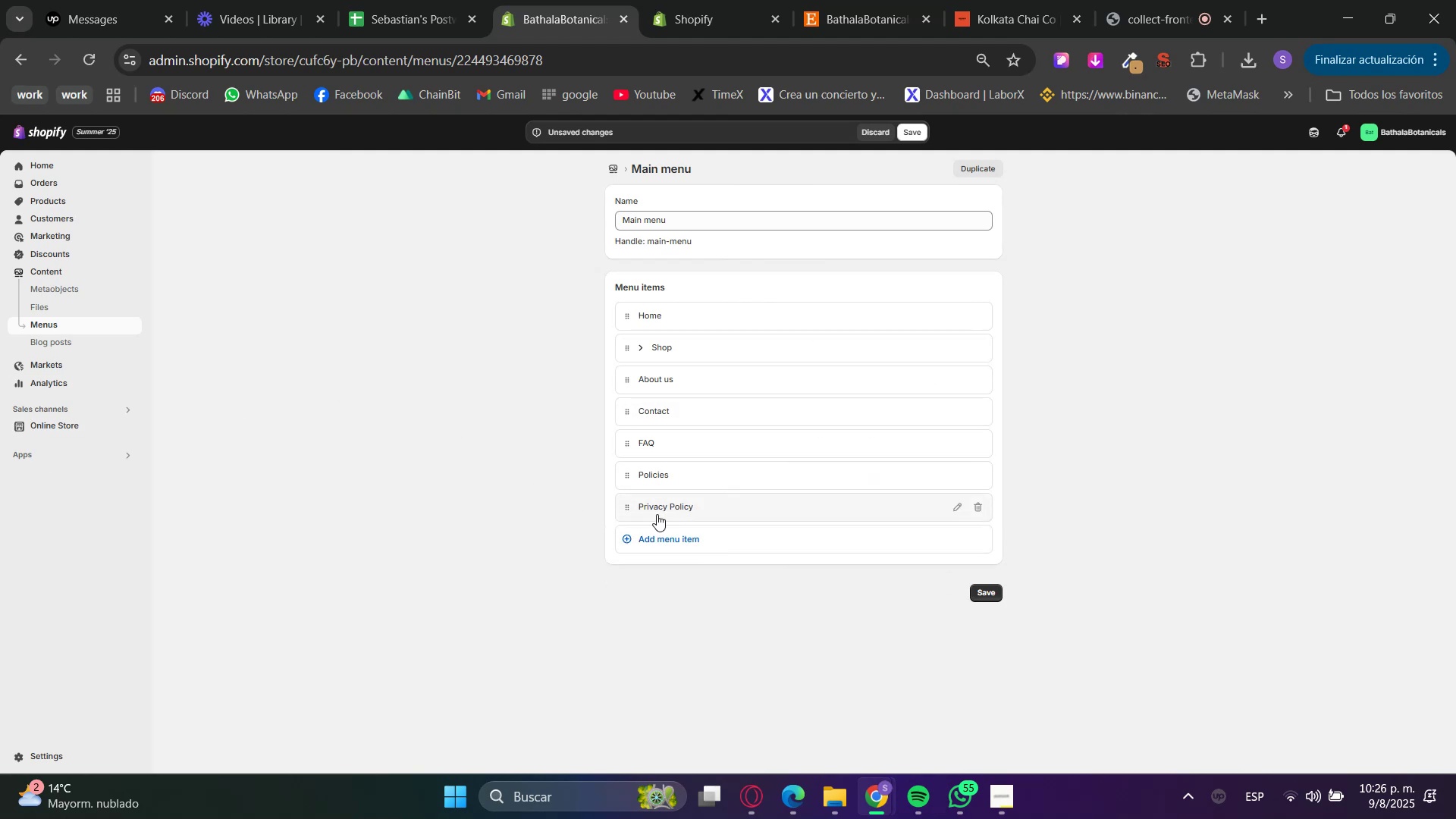 
left_click_drag(start_coordinate=[622, 509], to_coordinate=[647, 507])
 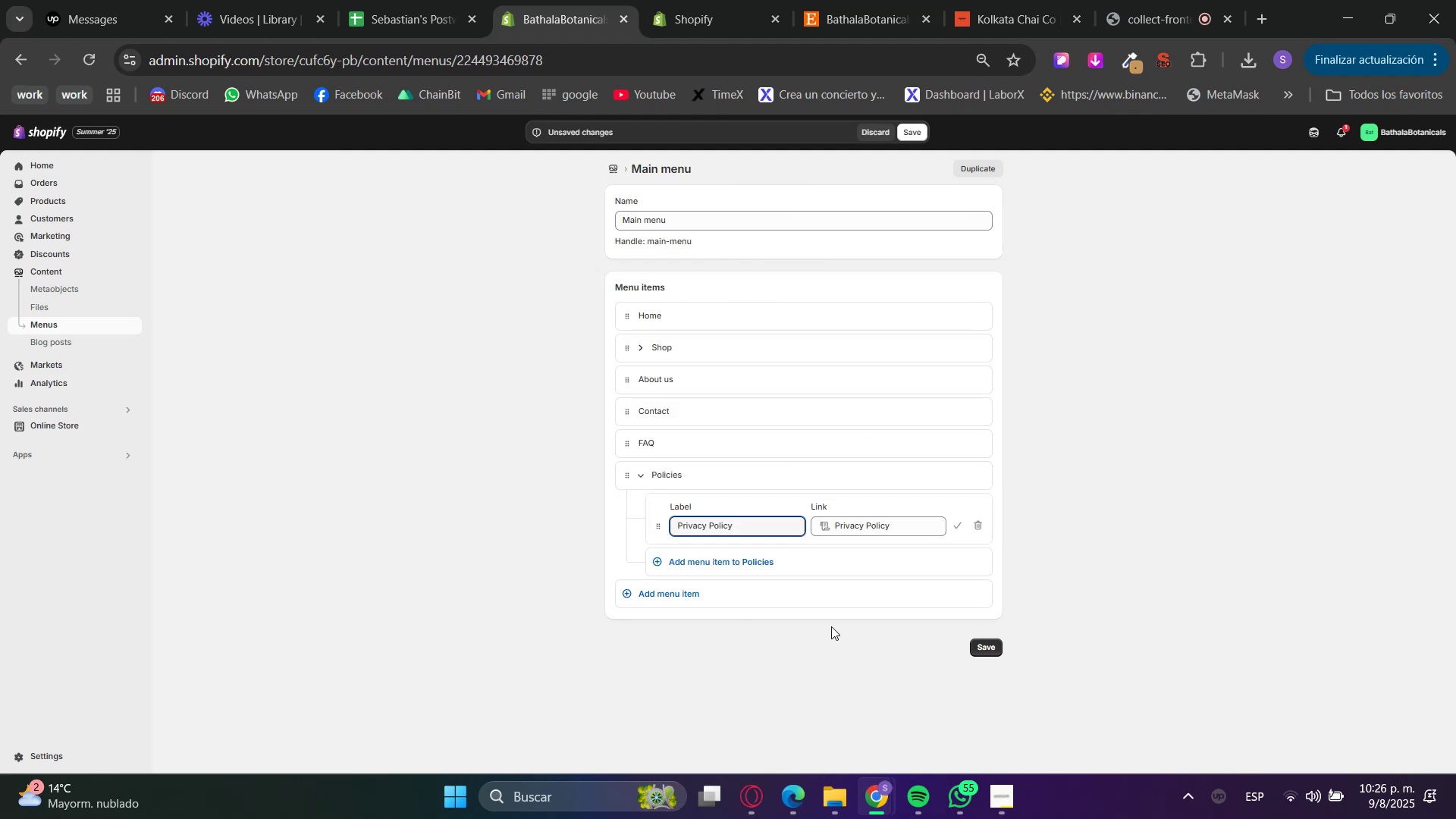 
left_click_drag(start_coordinate=[717, 635], to_coordinate=[715, 620])
 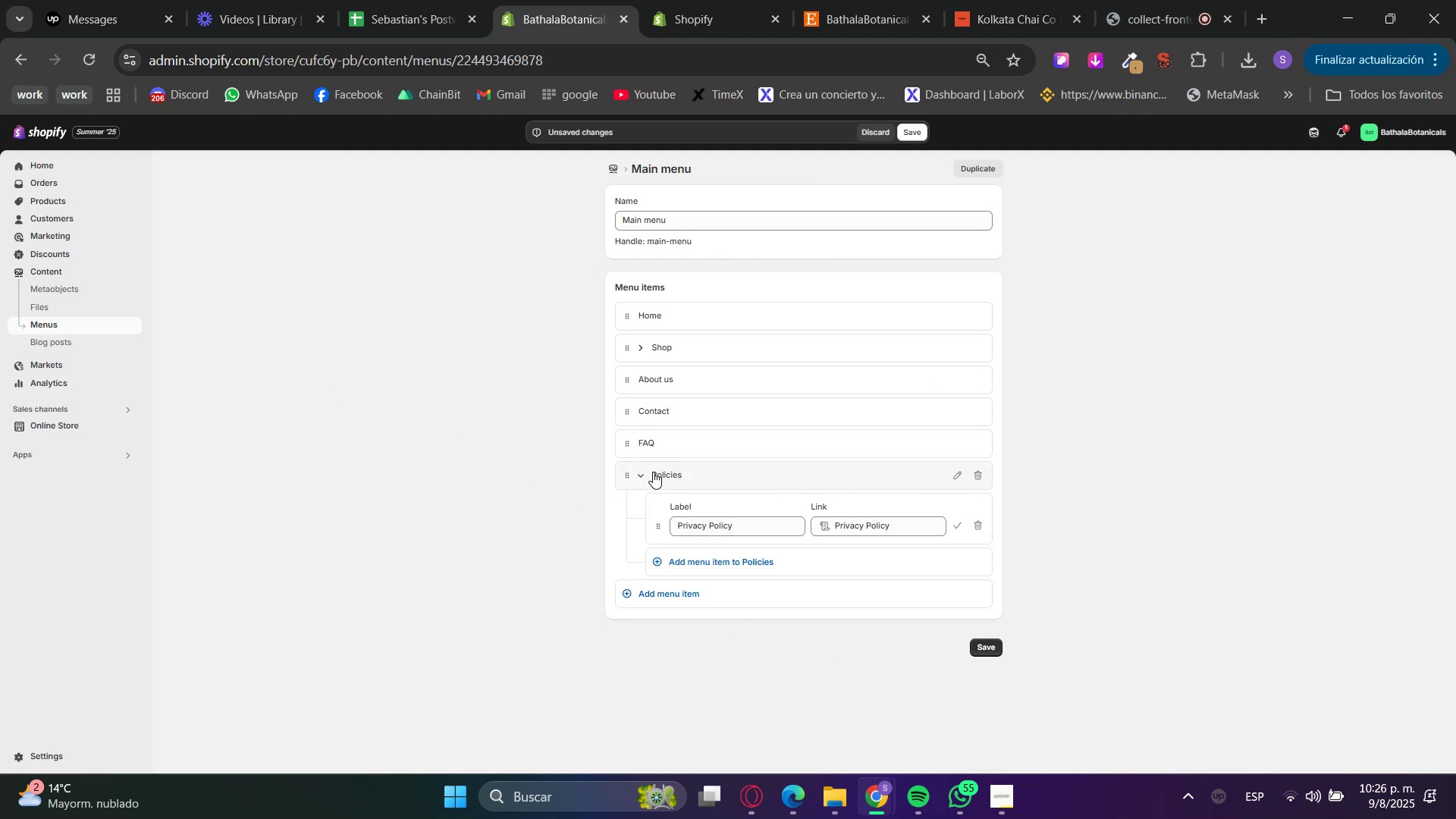 
left_click([645, 473])
 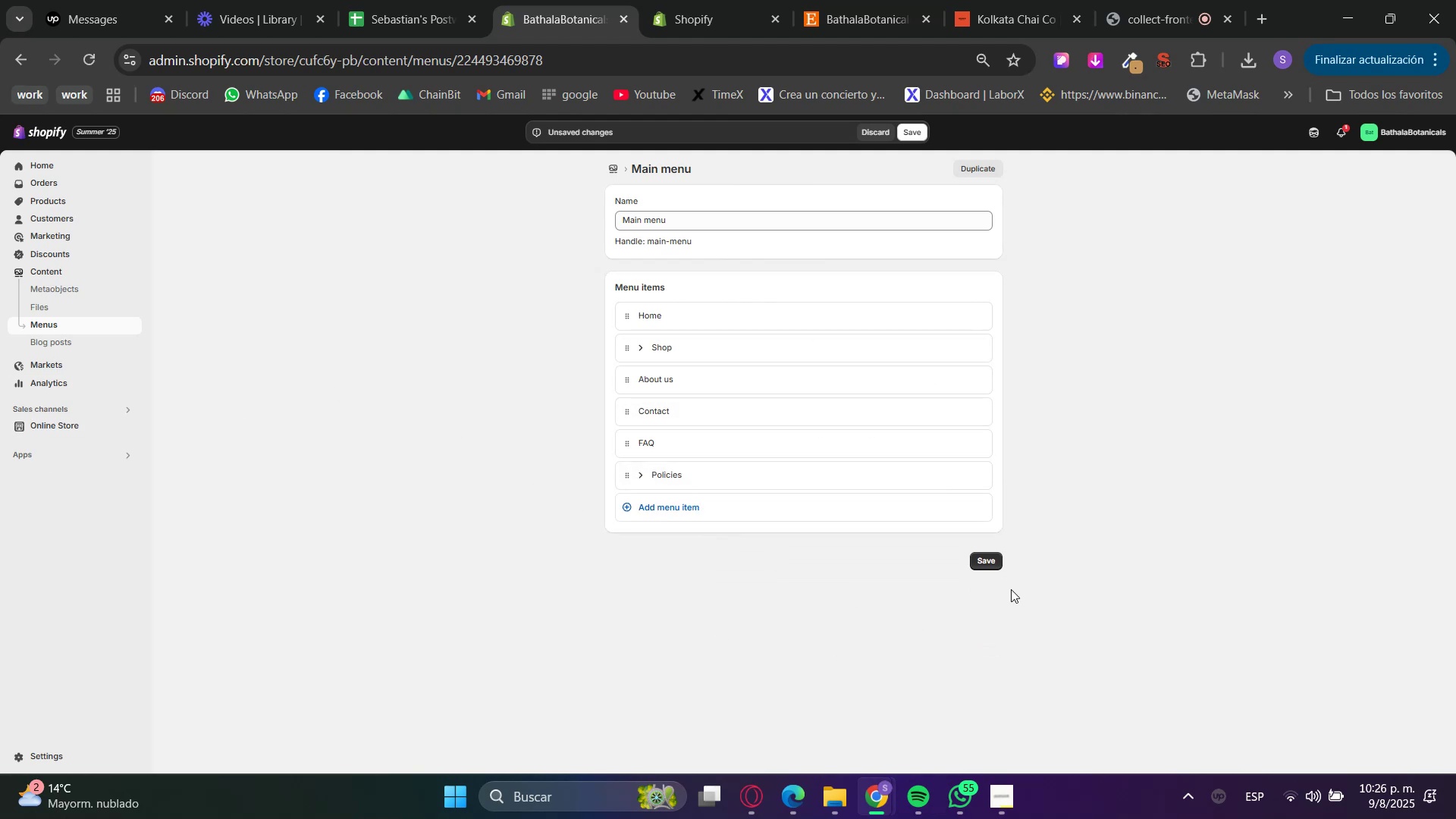 
left_click([986, 554])
 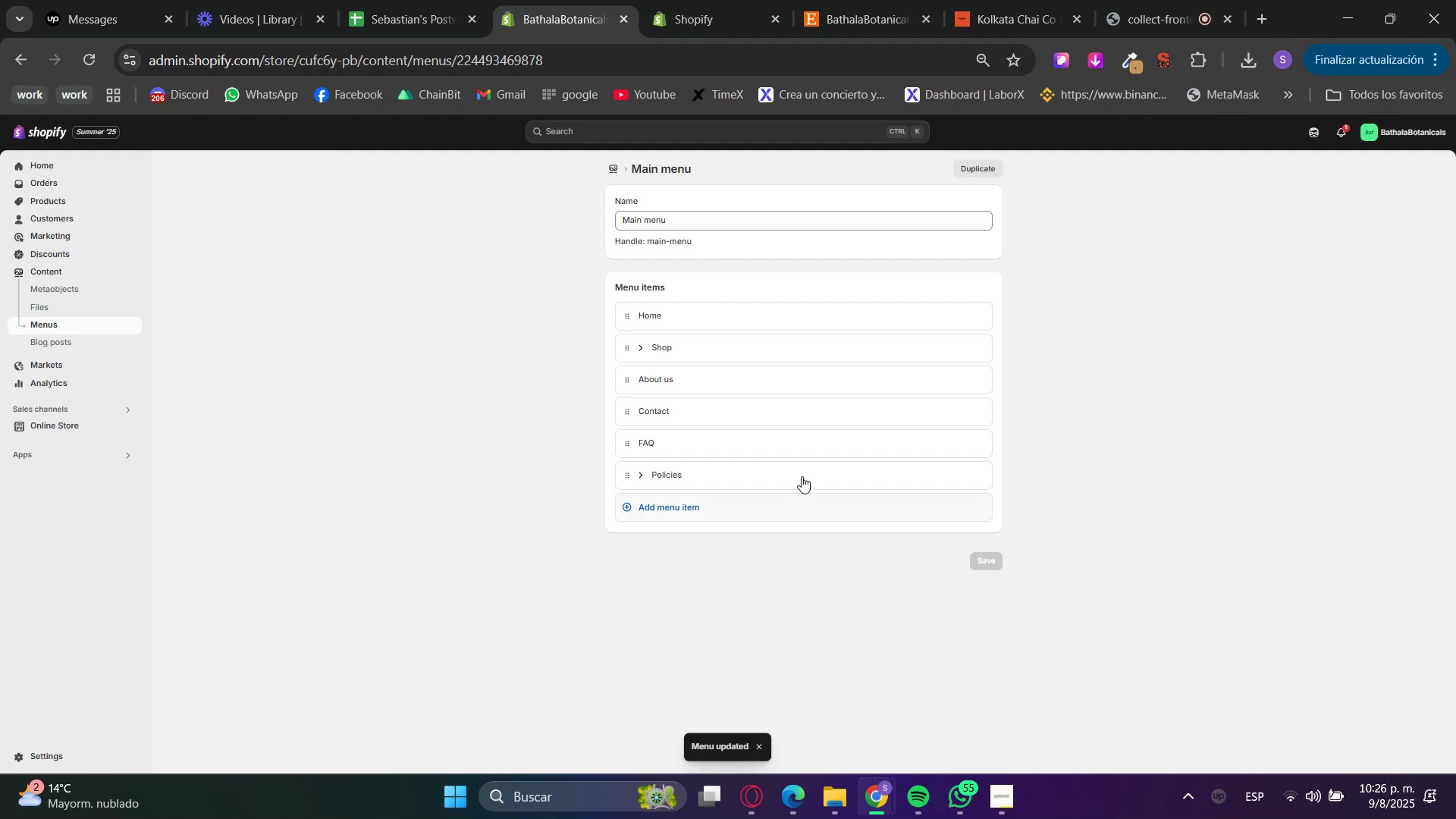 
left_click([720, 0])
 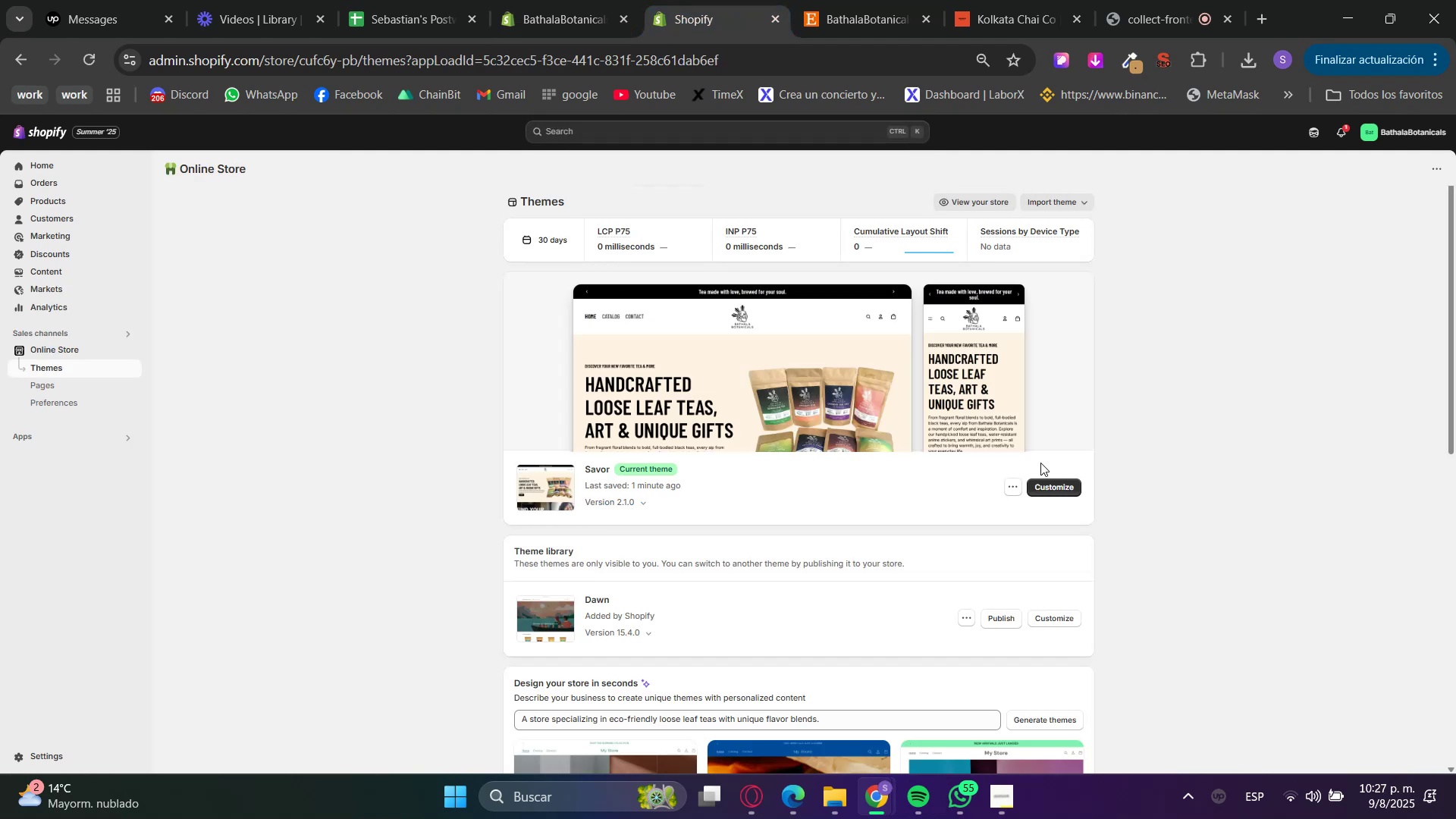 
left_click([1050, 490])
 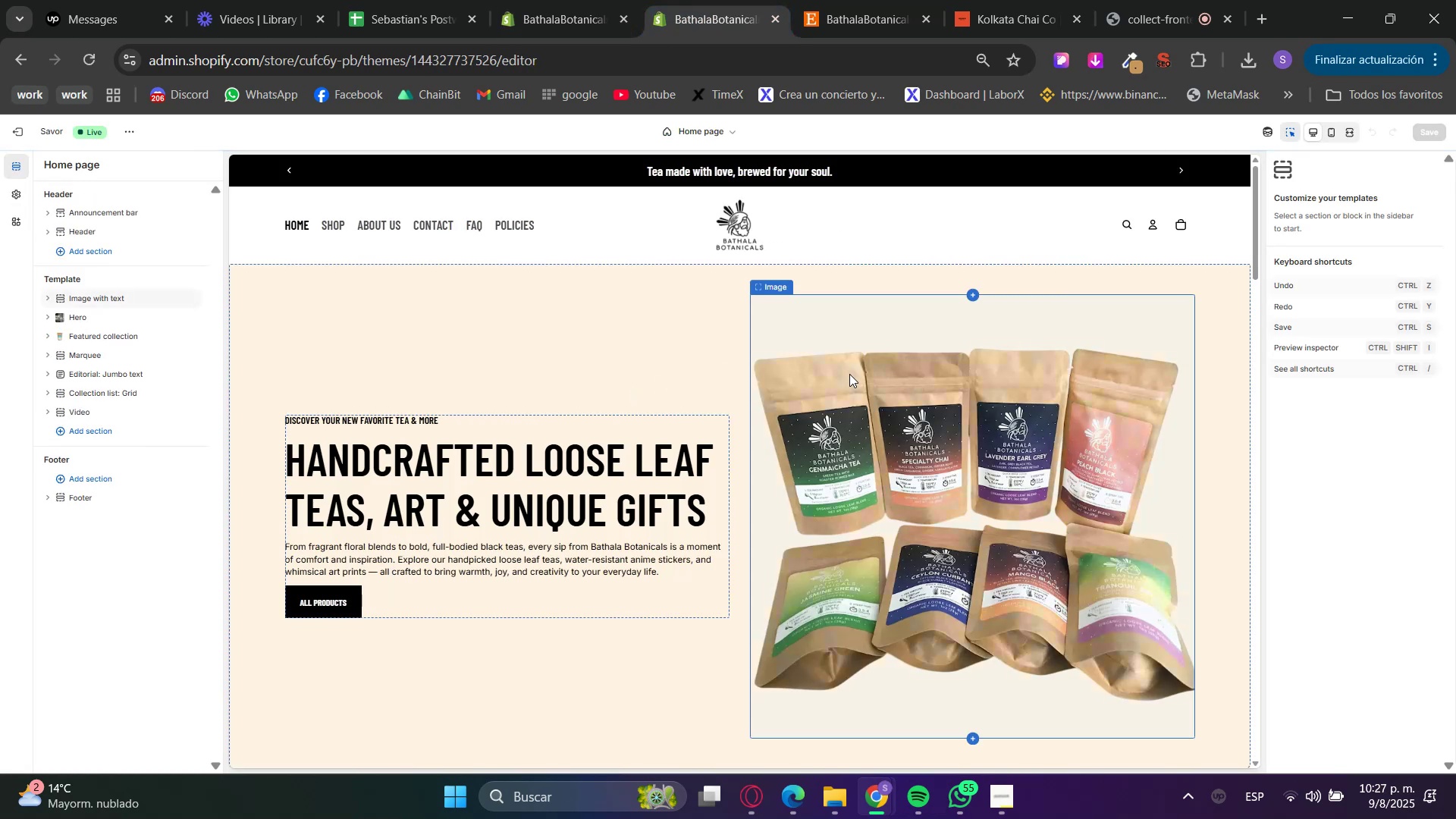 
wait(7.71)
 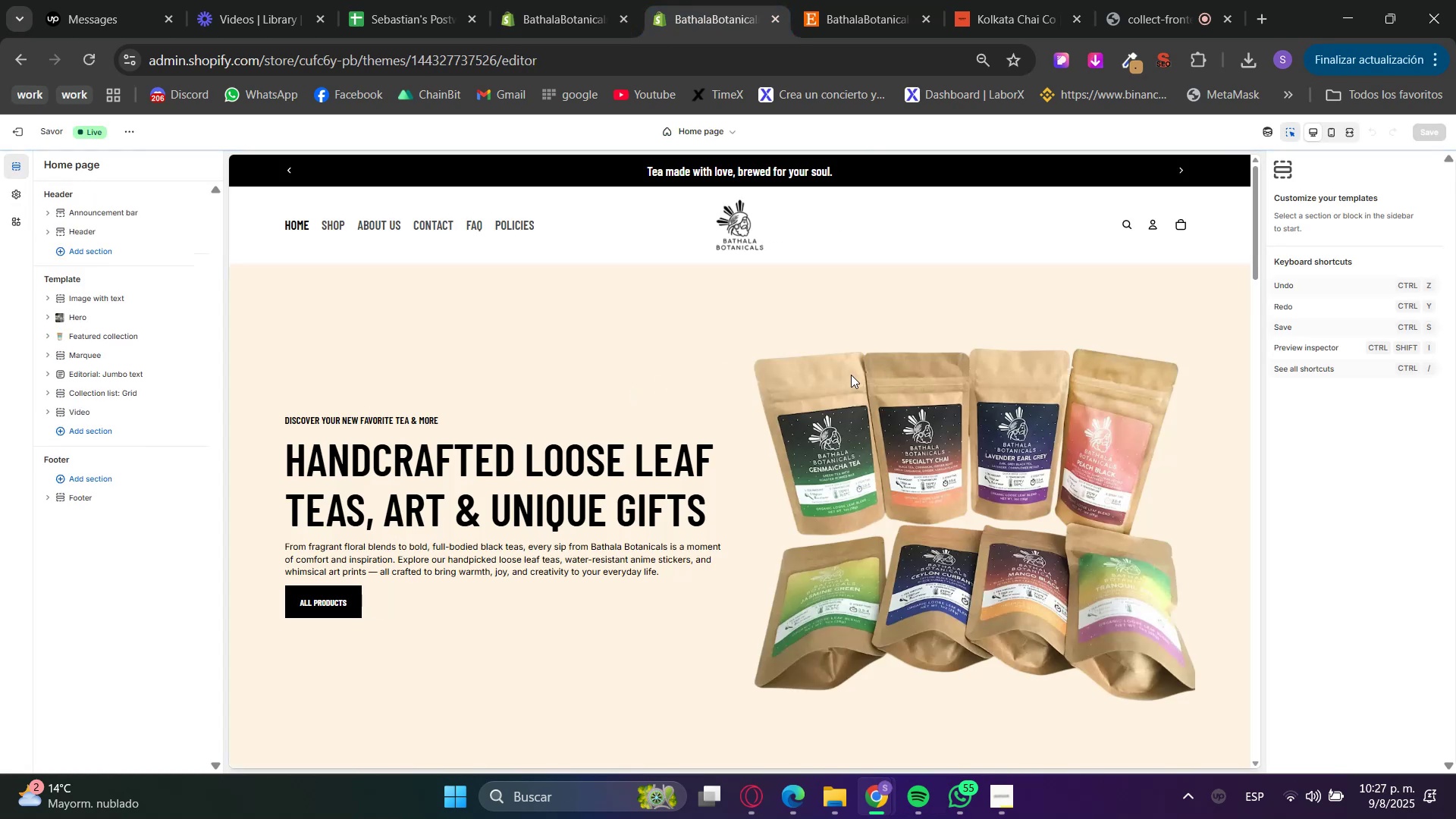 
scroll: coordinate [814, 454], scroll_direction: down, amount: 26.0
 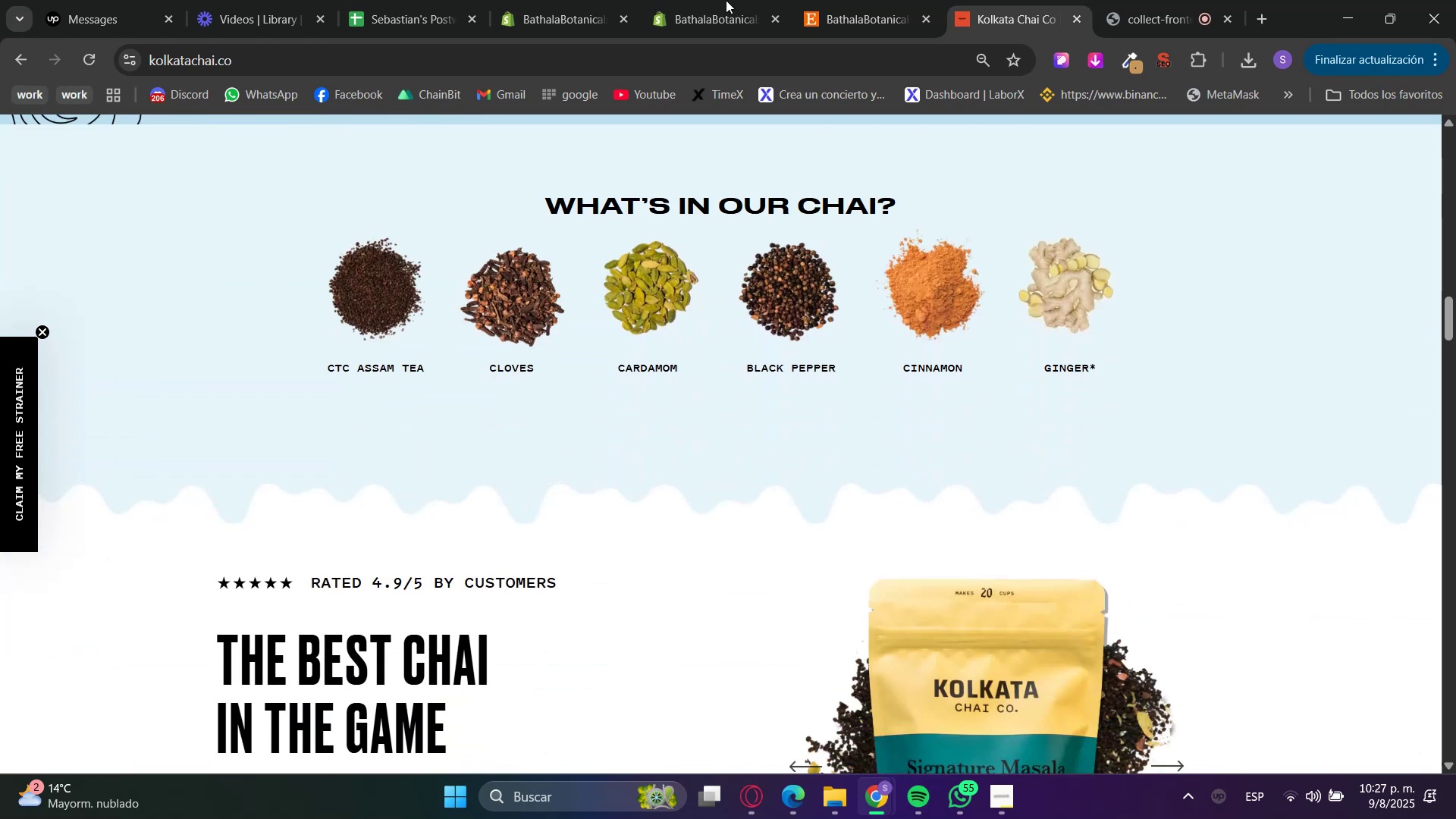 
left_click([732, 0])
 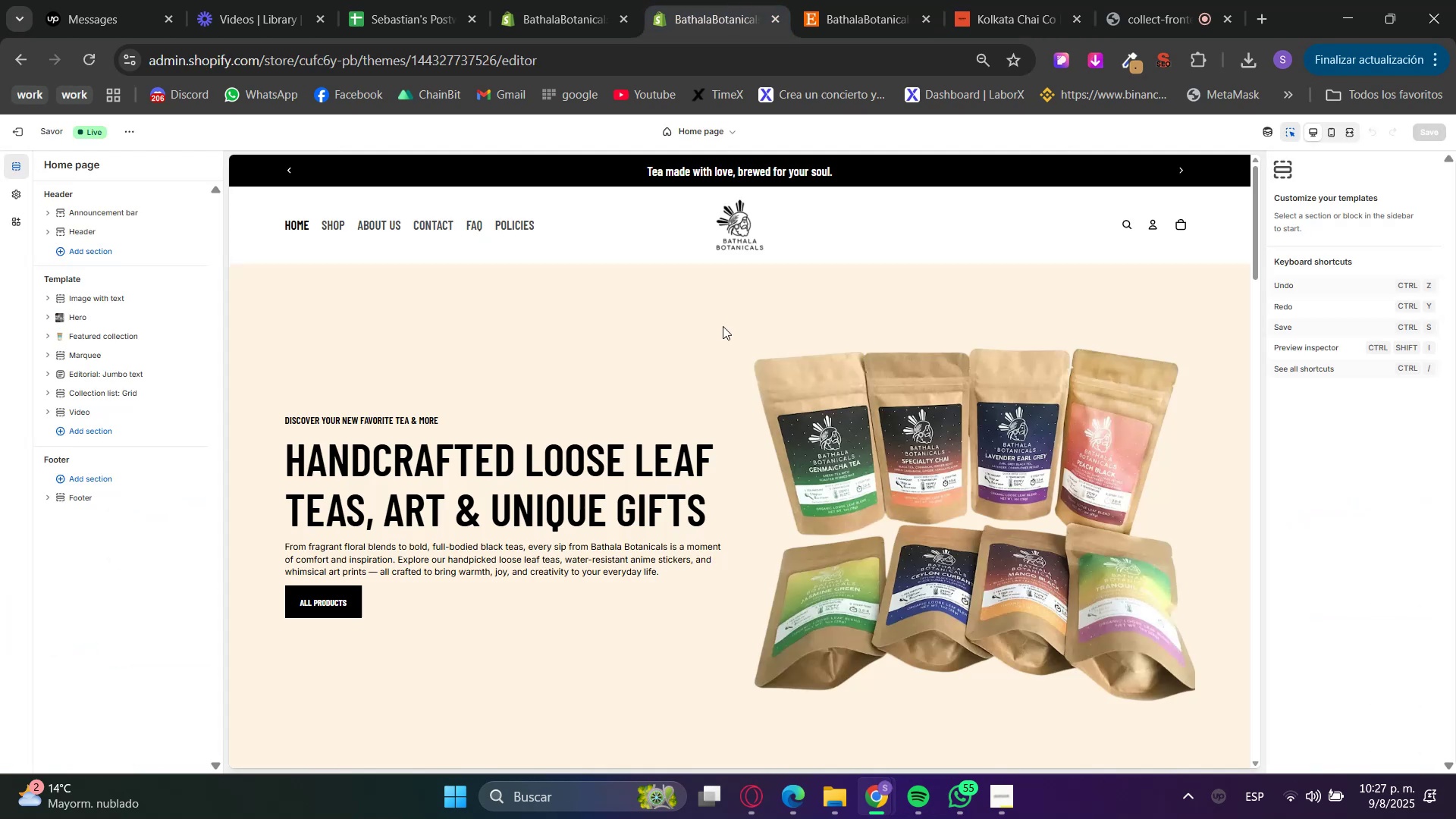 
scroll: coordinate [717, 474], scroll_direction: down, amount: 6.0
 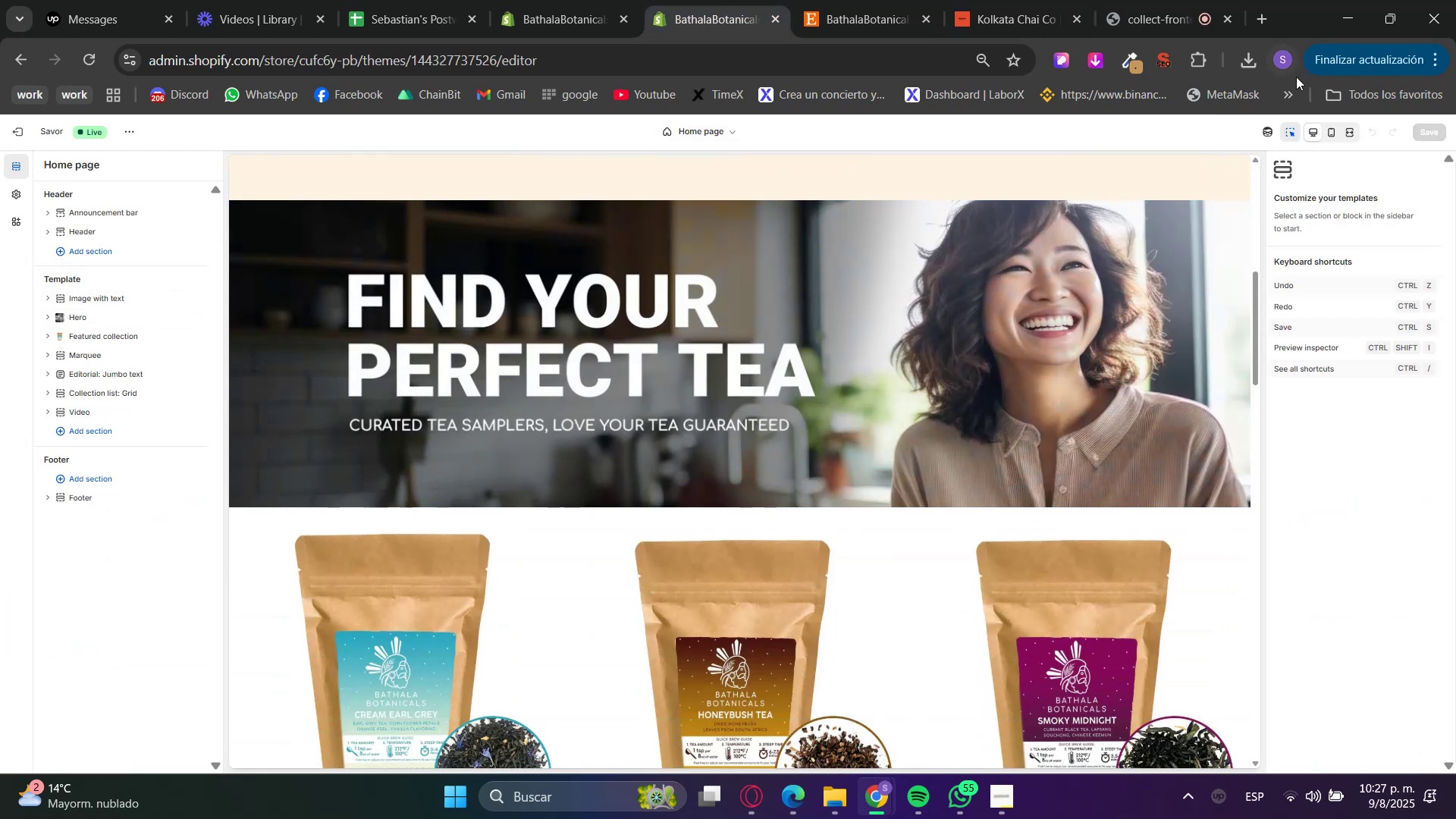 
left_click([1286, 131])
 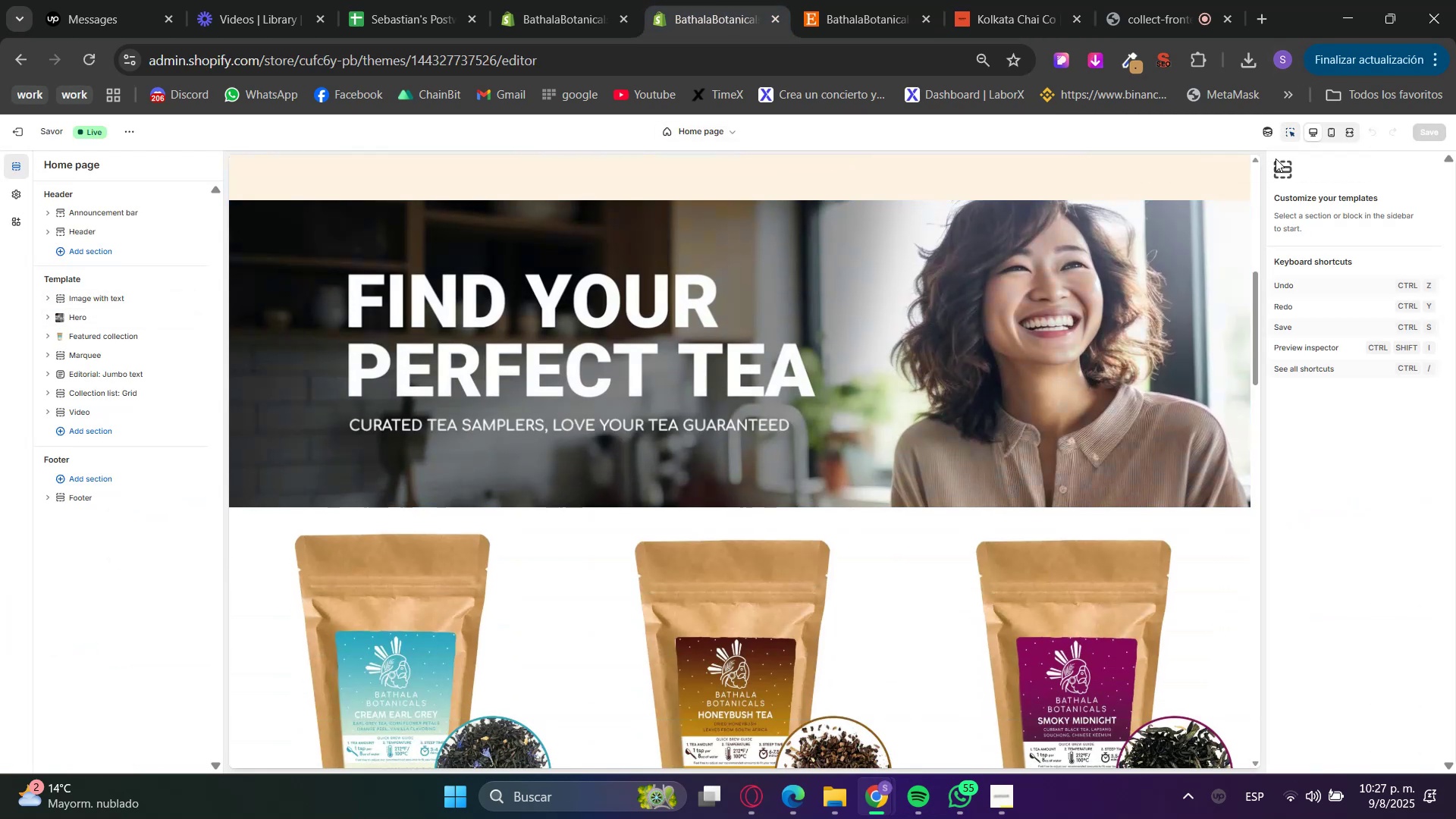 
scroll: coordinate [1203, 500], scroll_direction: down, amount: 22.0
 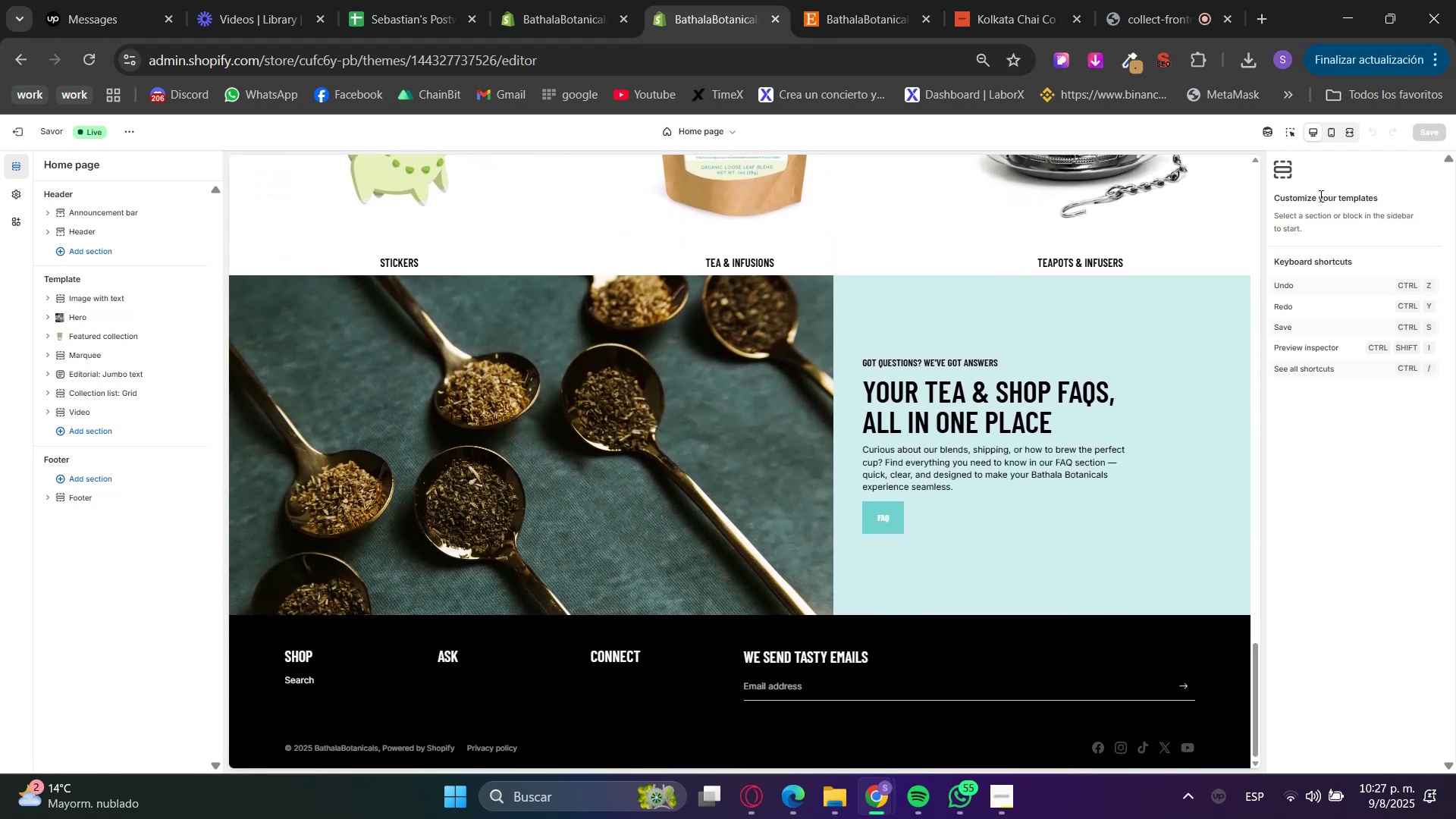 
left_click([1286, 131])
 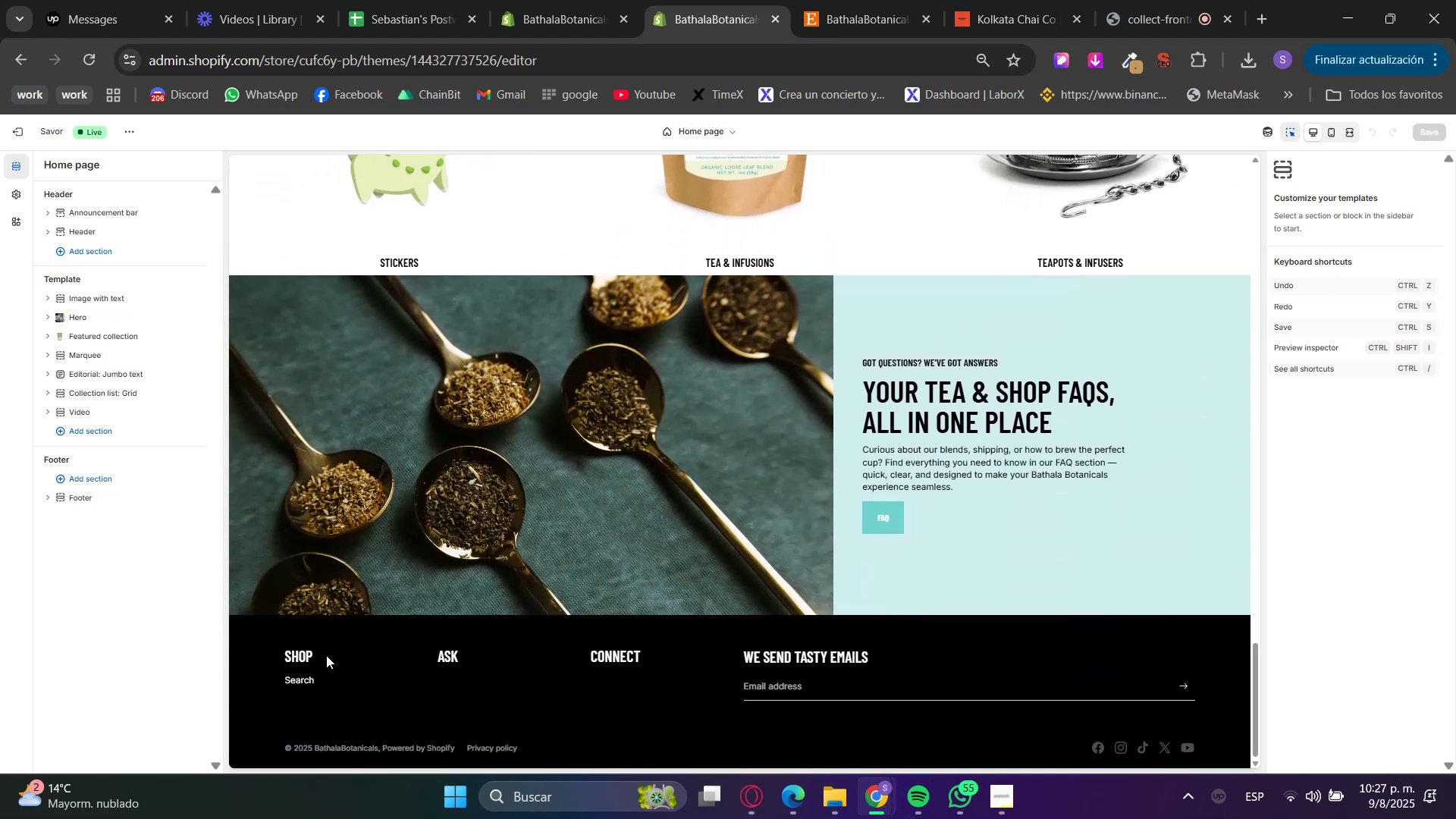 
left_click([328, 678])
 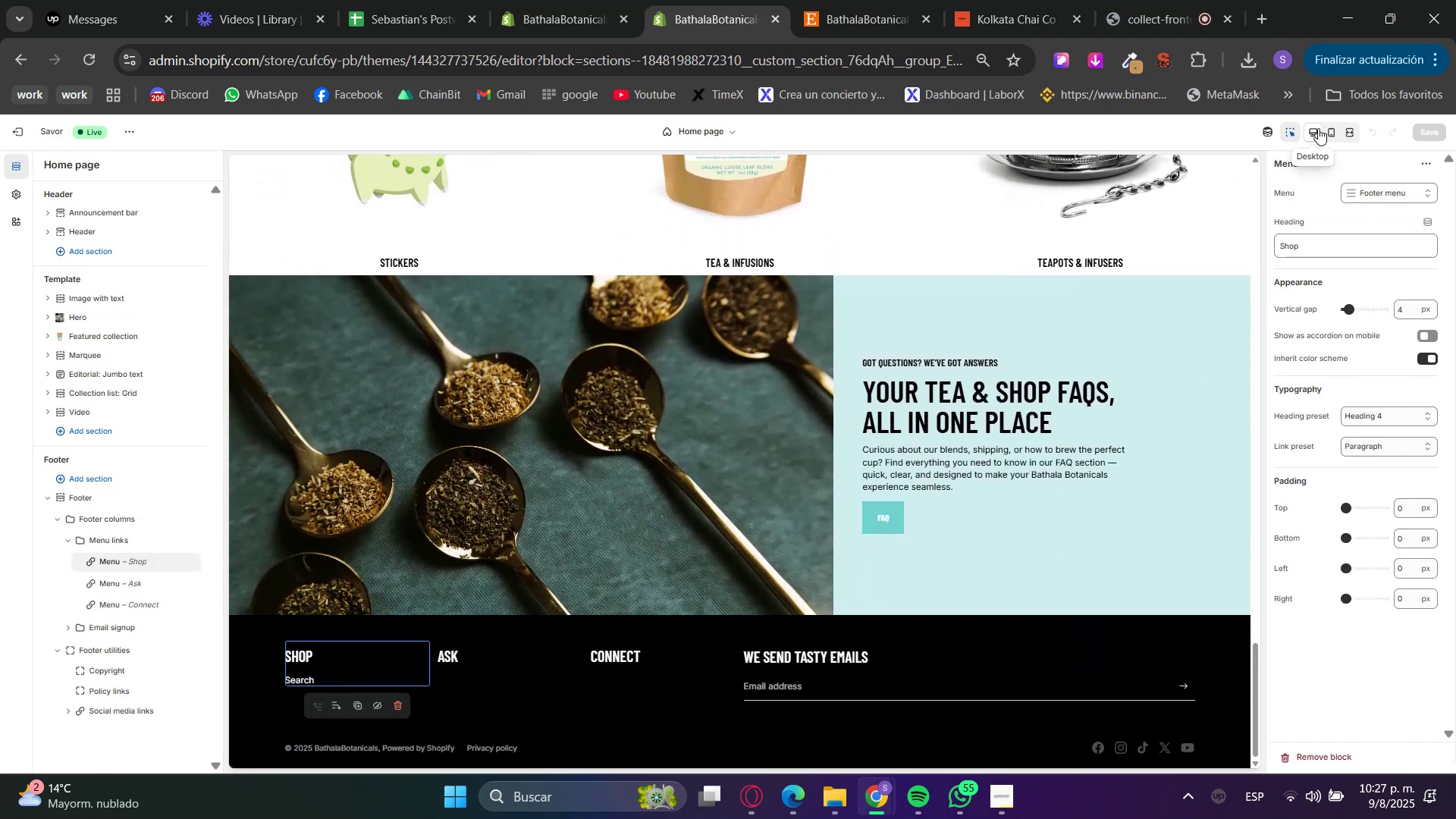 
left_click([1288, 129])
 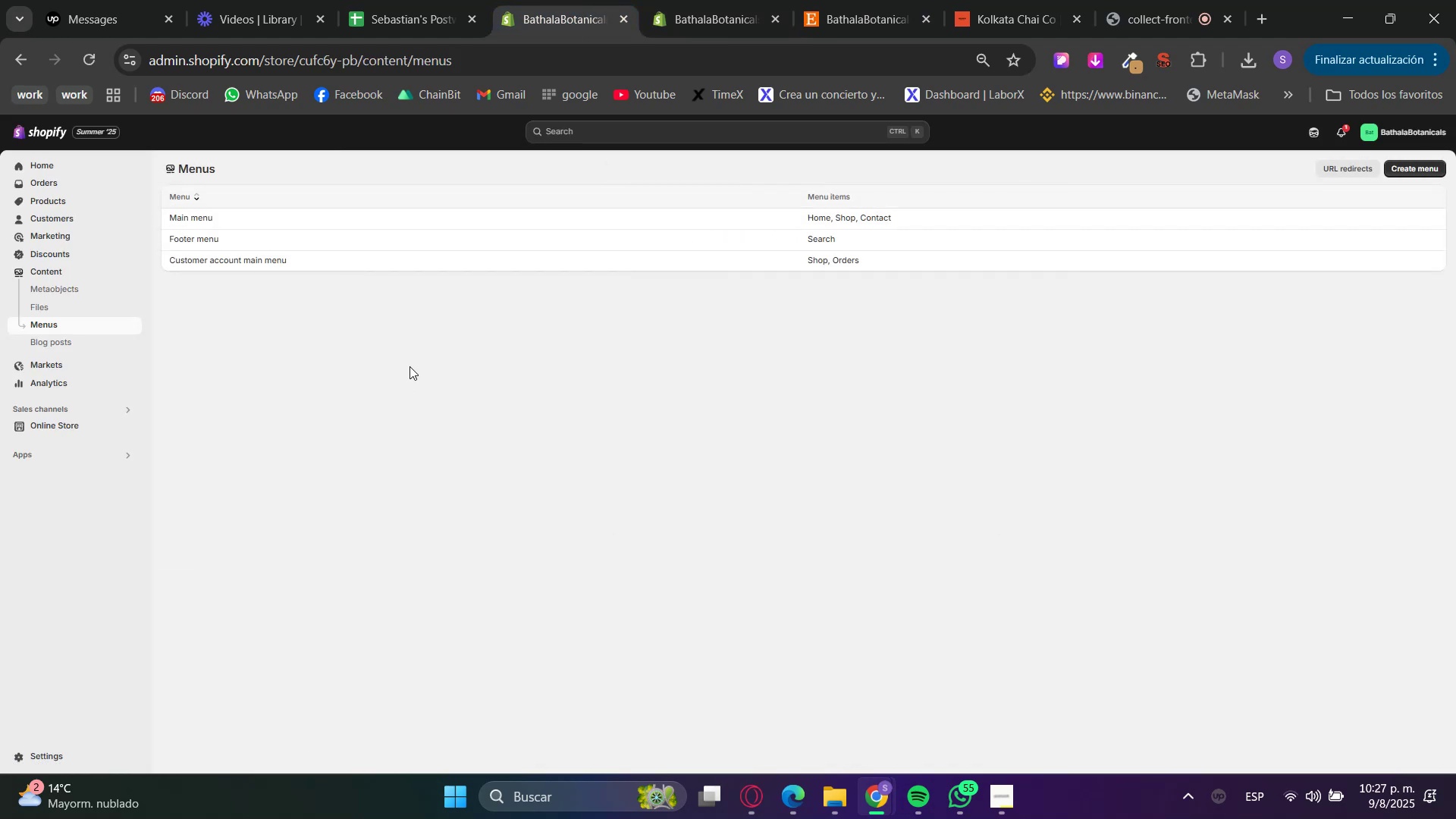 
left_click([1432, 162])
 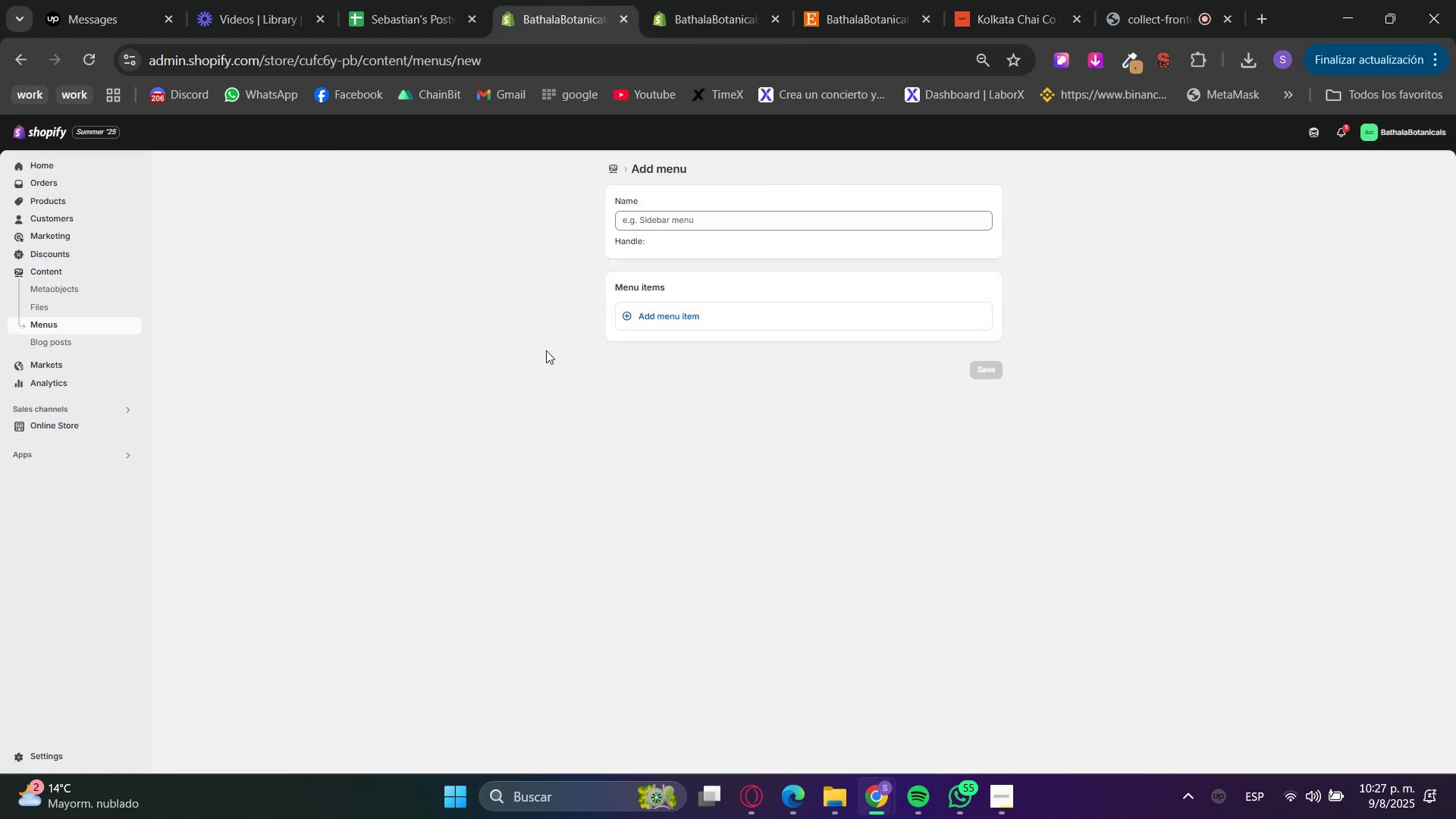 
left_click([727, 231])
 